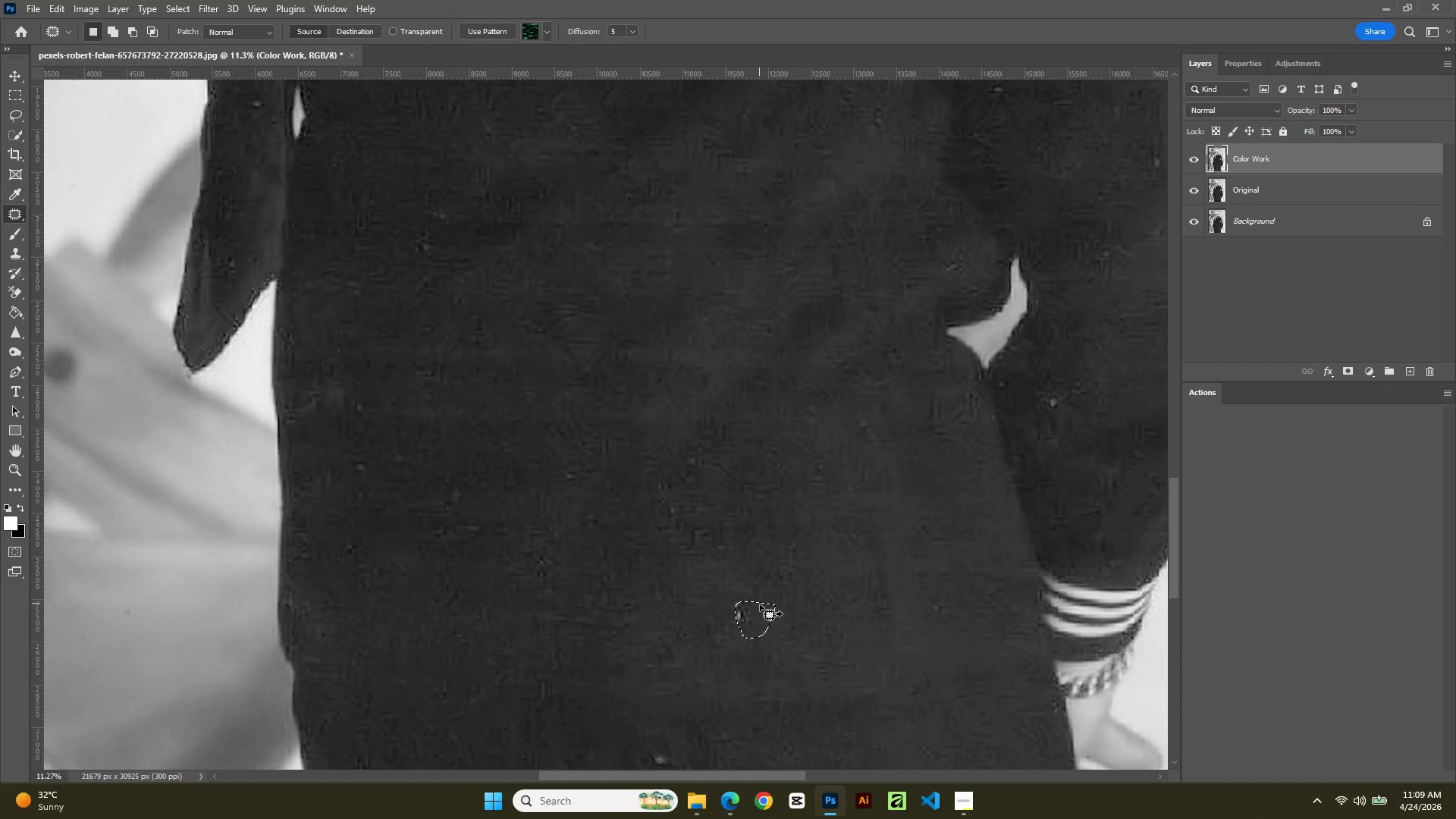 
left_click_drag(start_coordinate=[760, 604], to_coordinate=[786, 543])
 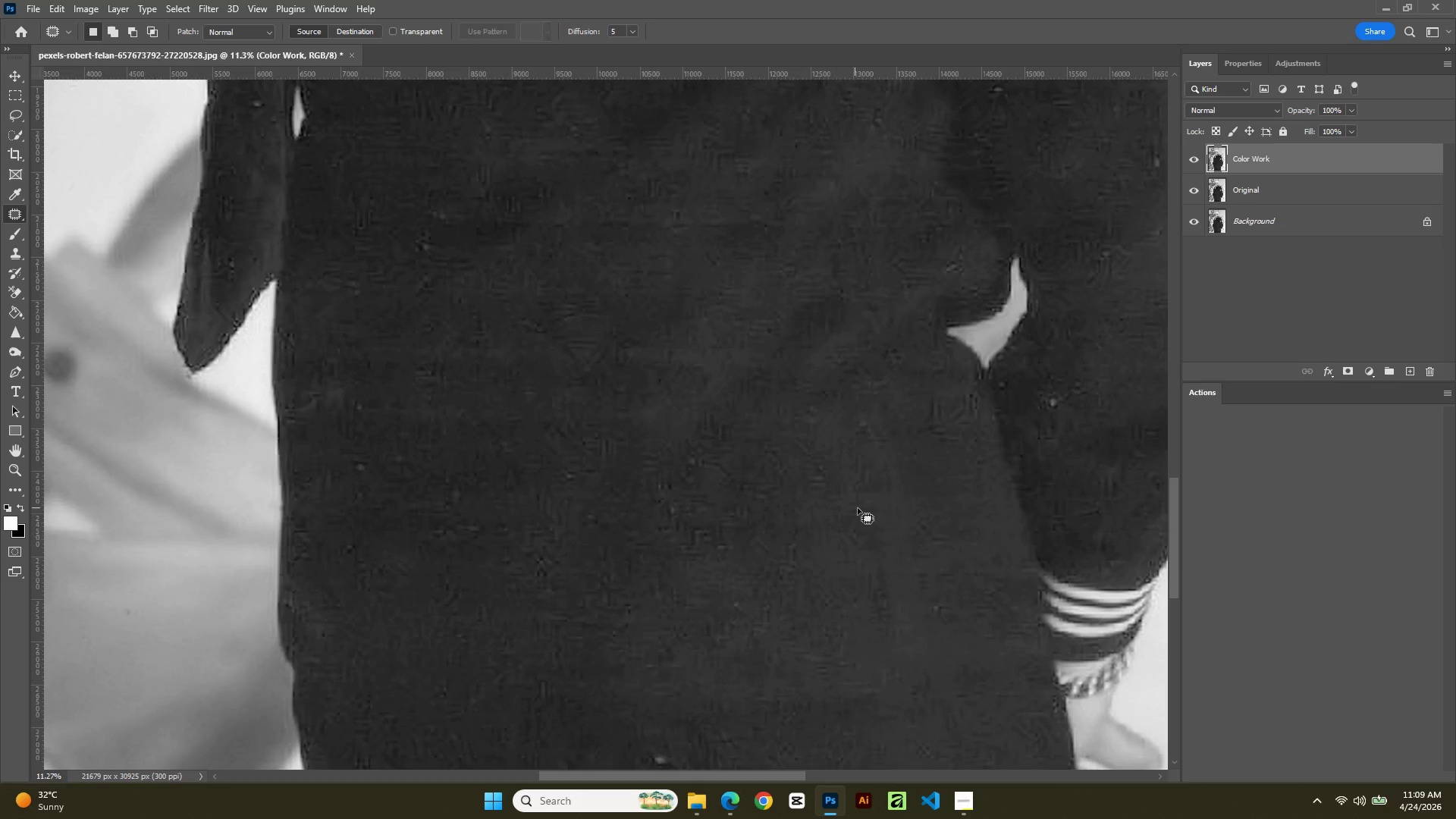 
hold_key(key=AltLeft, duration=0.89)
 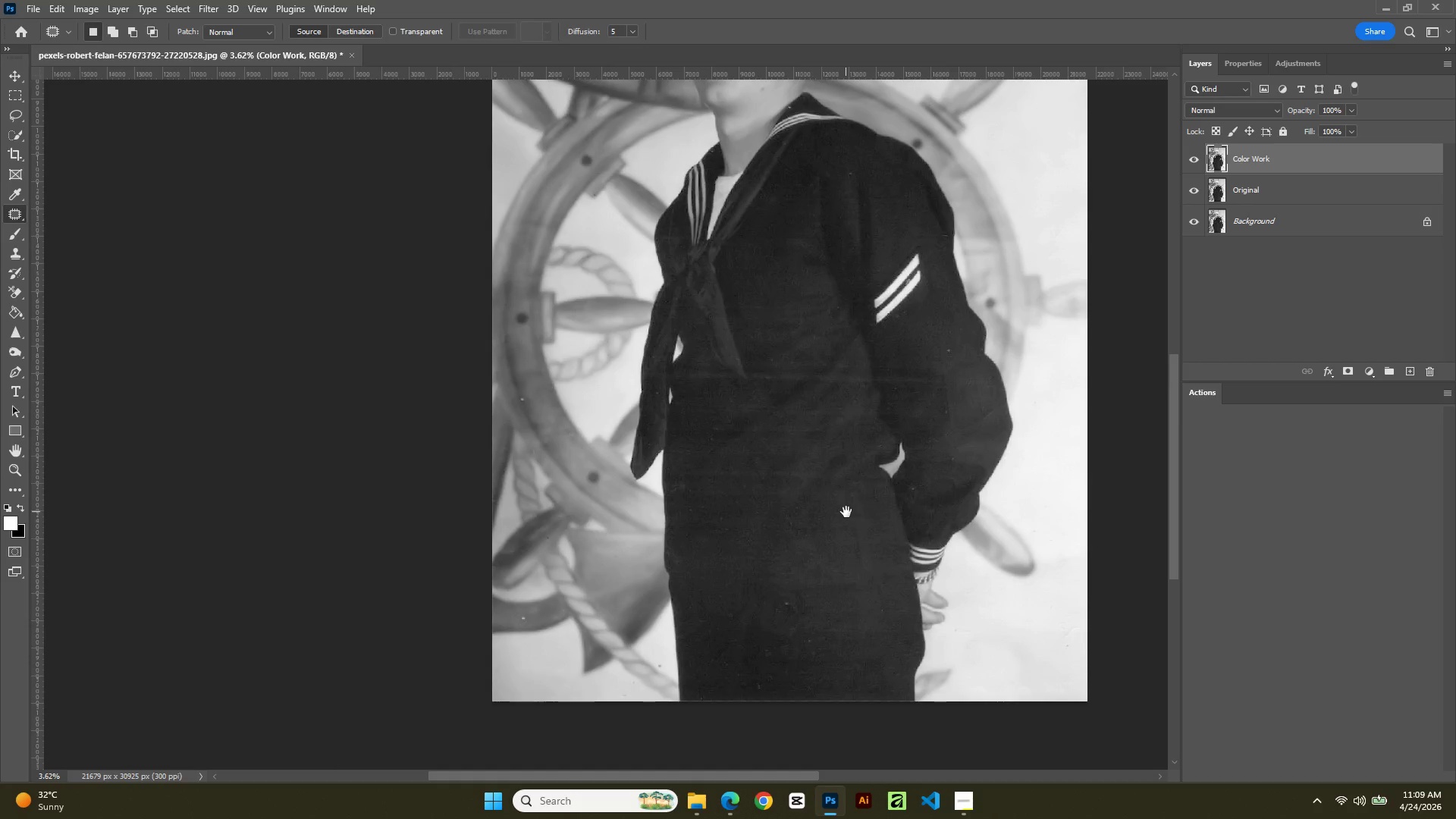 
hold_key(key=Space, duration=0.69)
 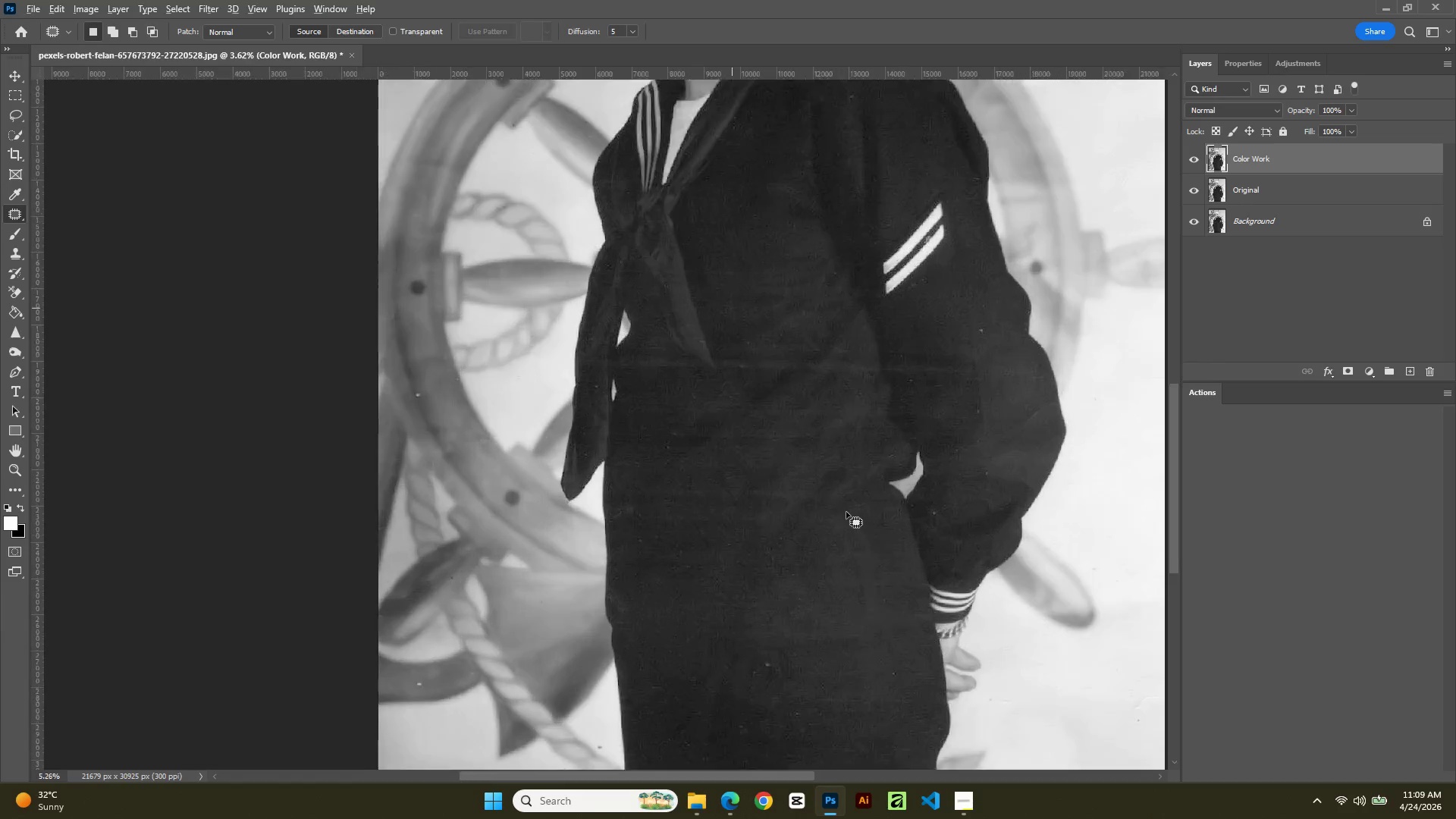 
scroll: coordinate [846, 512], scroll_direction: down, amount: 9.0
 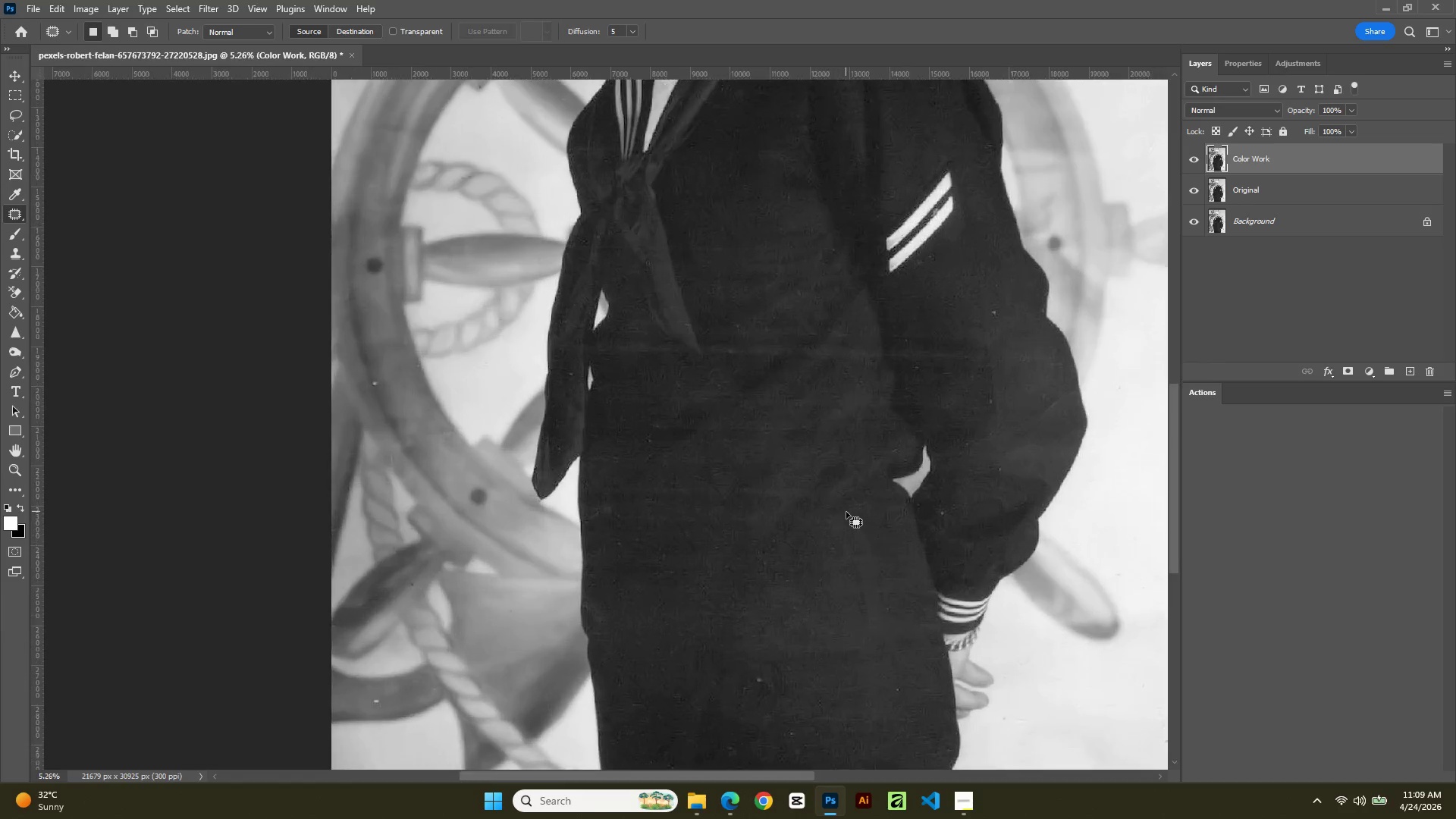 
hold_key(key=AltLeft, duration=0.69)
 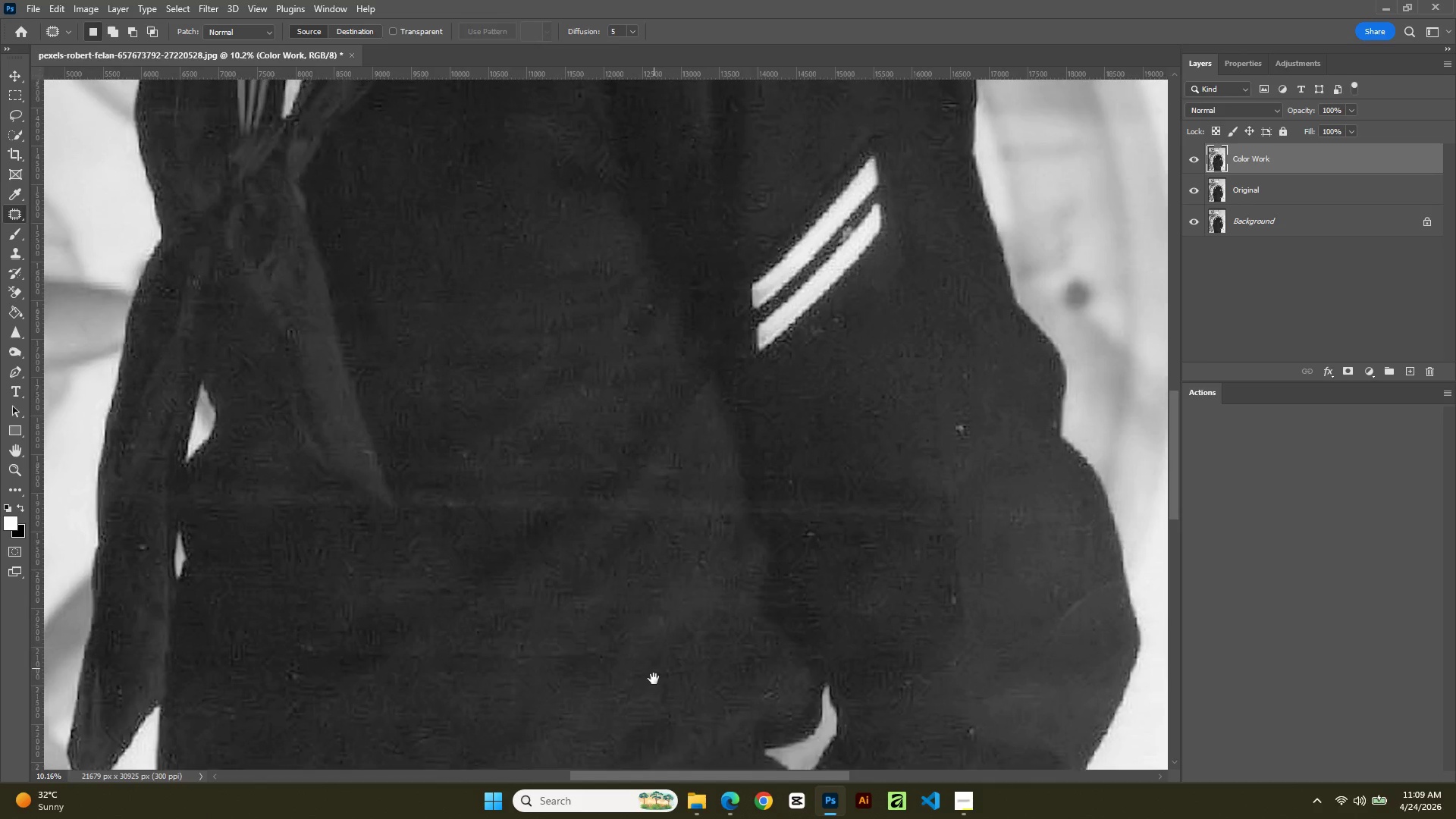 
hold_key(key=Space, duration=0.66)
 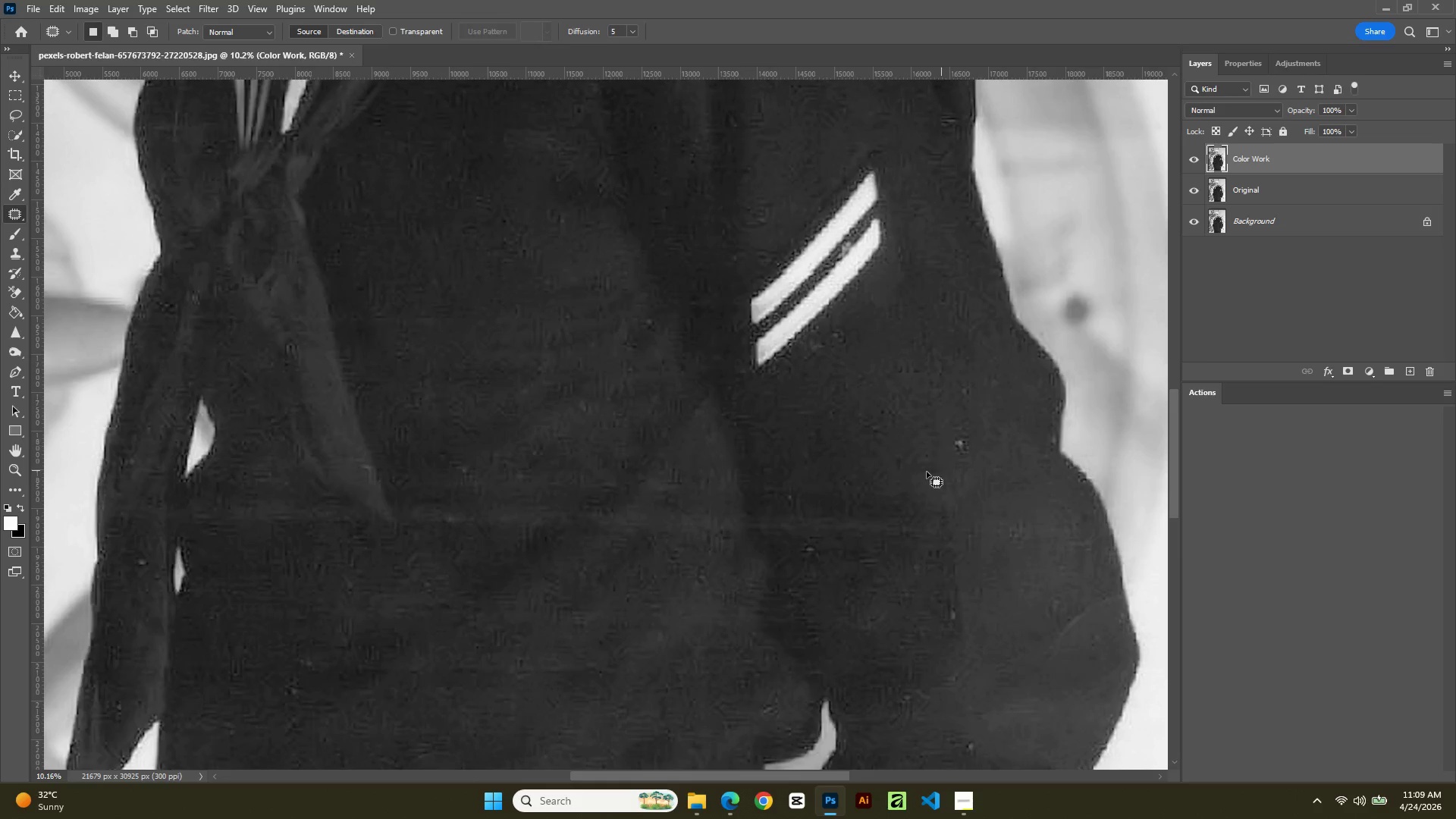 
left_click_drag(start_coordinate=[827, 366], to_coordinate=[654, 682])
 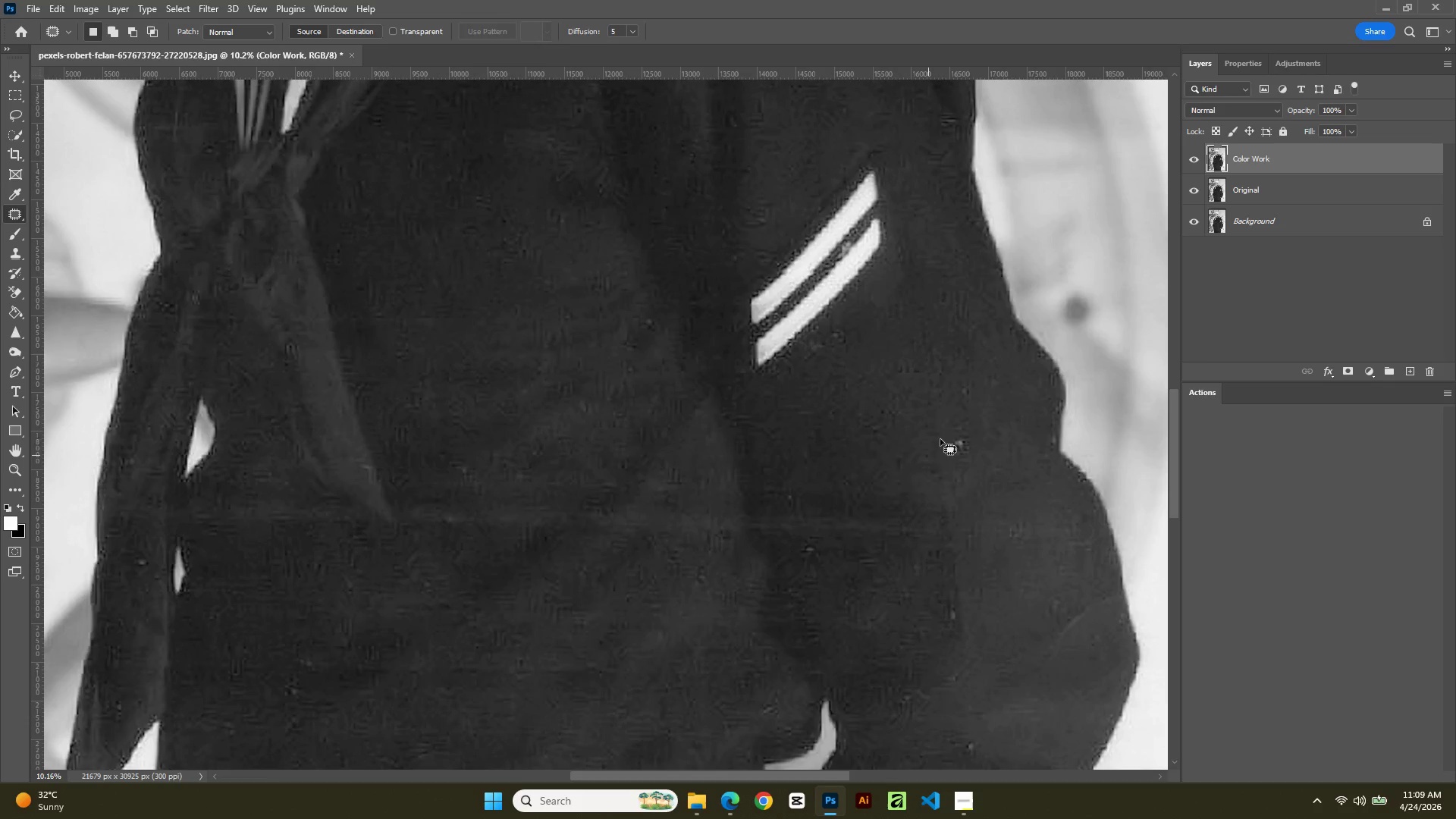 
scroll: coordinate [846, 510], scroll_direction: up, amount: 11.0
 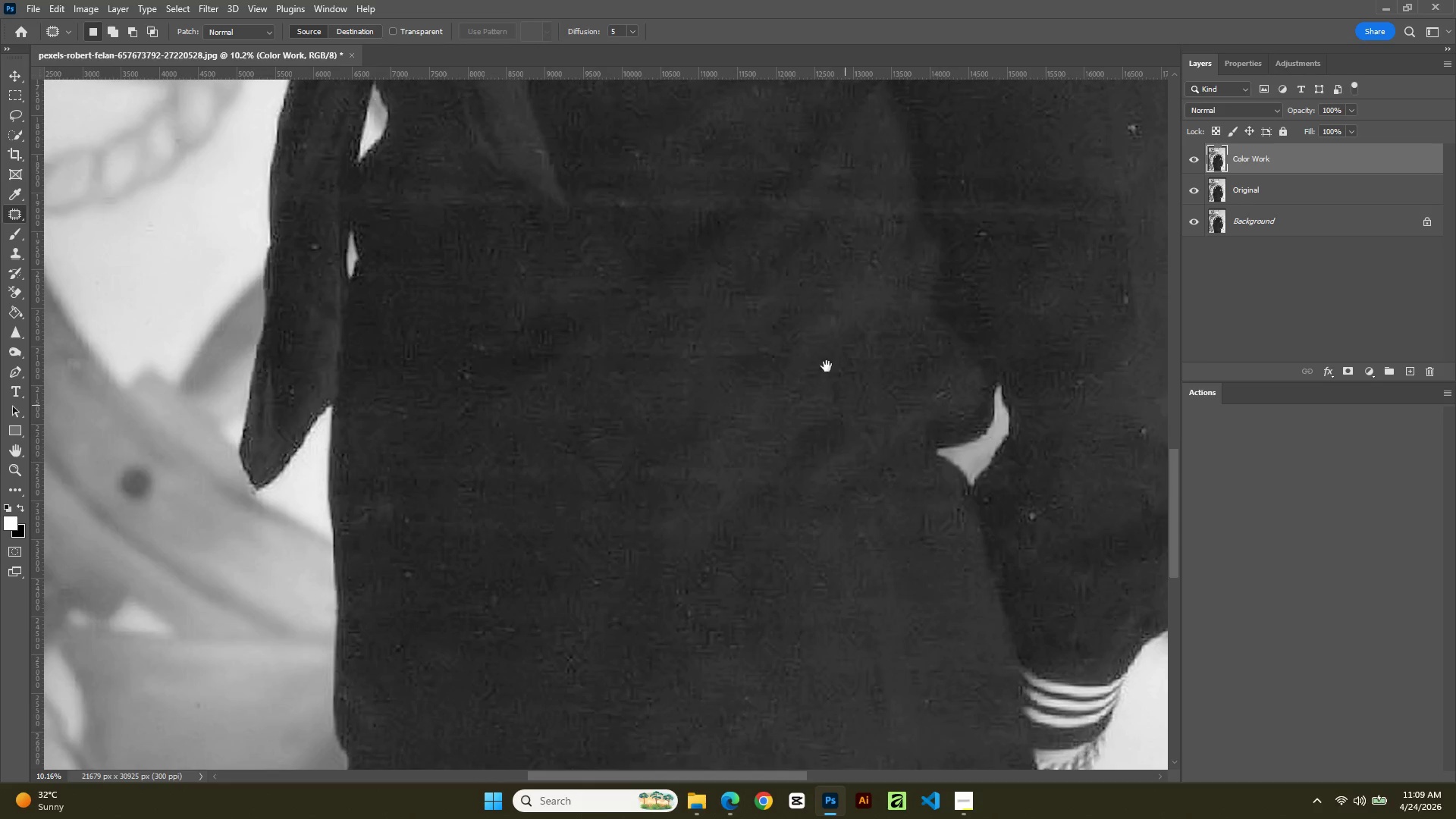 
left_click_drag(start_coordinate=[957, 419], to_coordinate=[981, 441])
 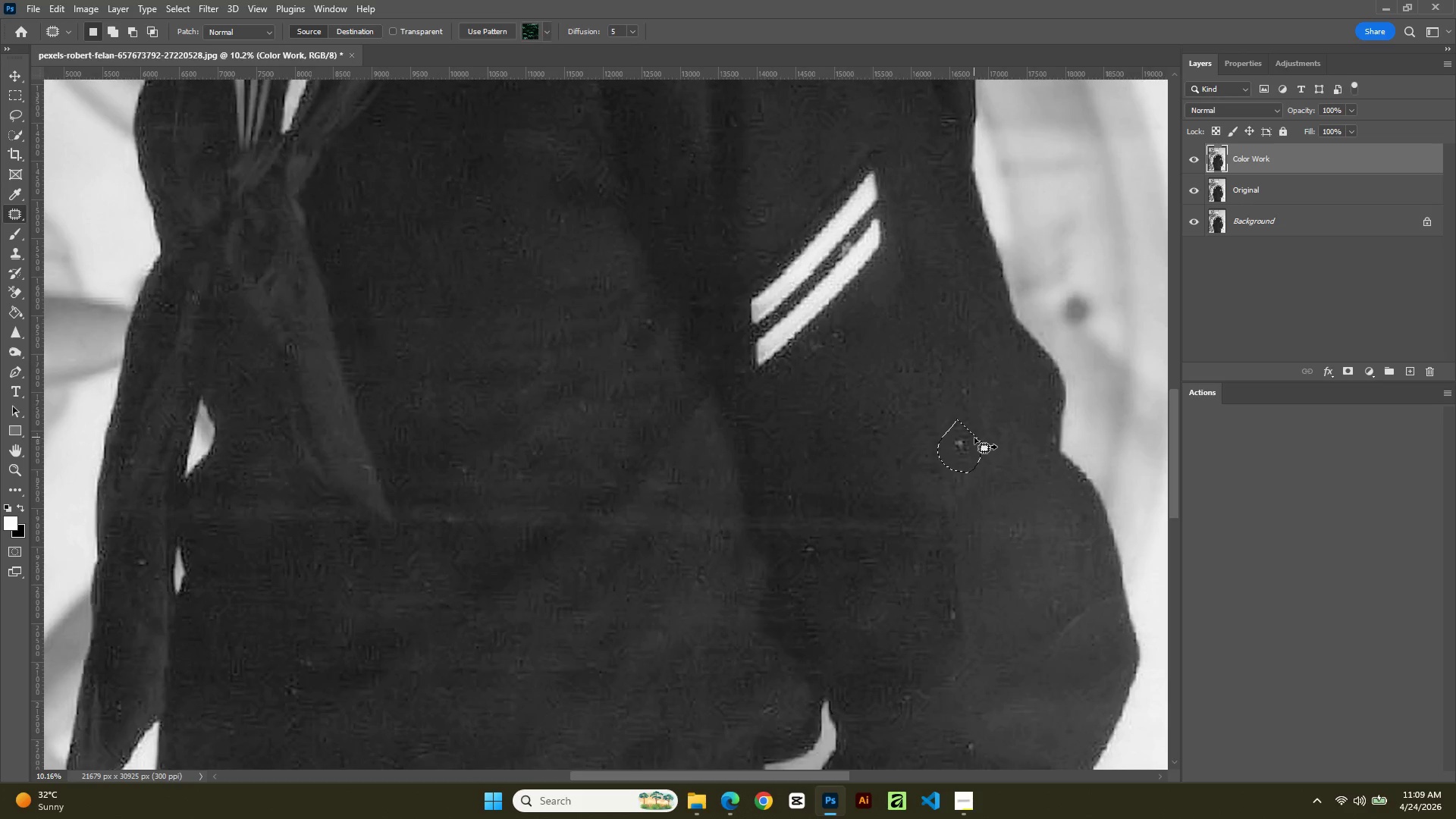 
left_click_drag(start_coordinate=[974, 438], to_coordinate=[948, 410])
 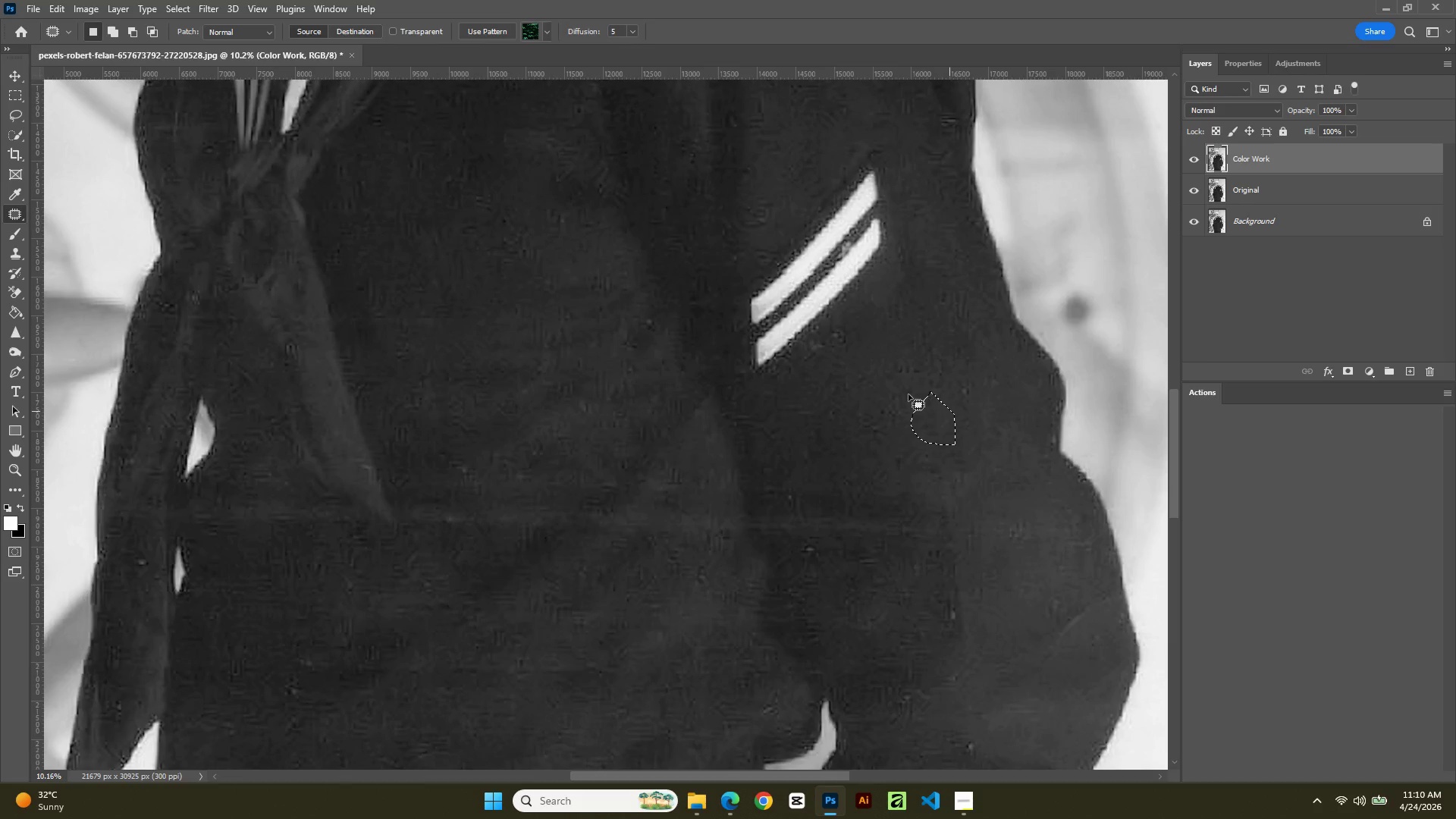 
left_click([908, 394])
 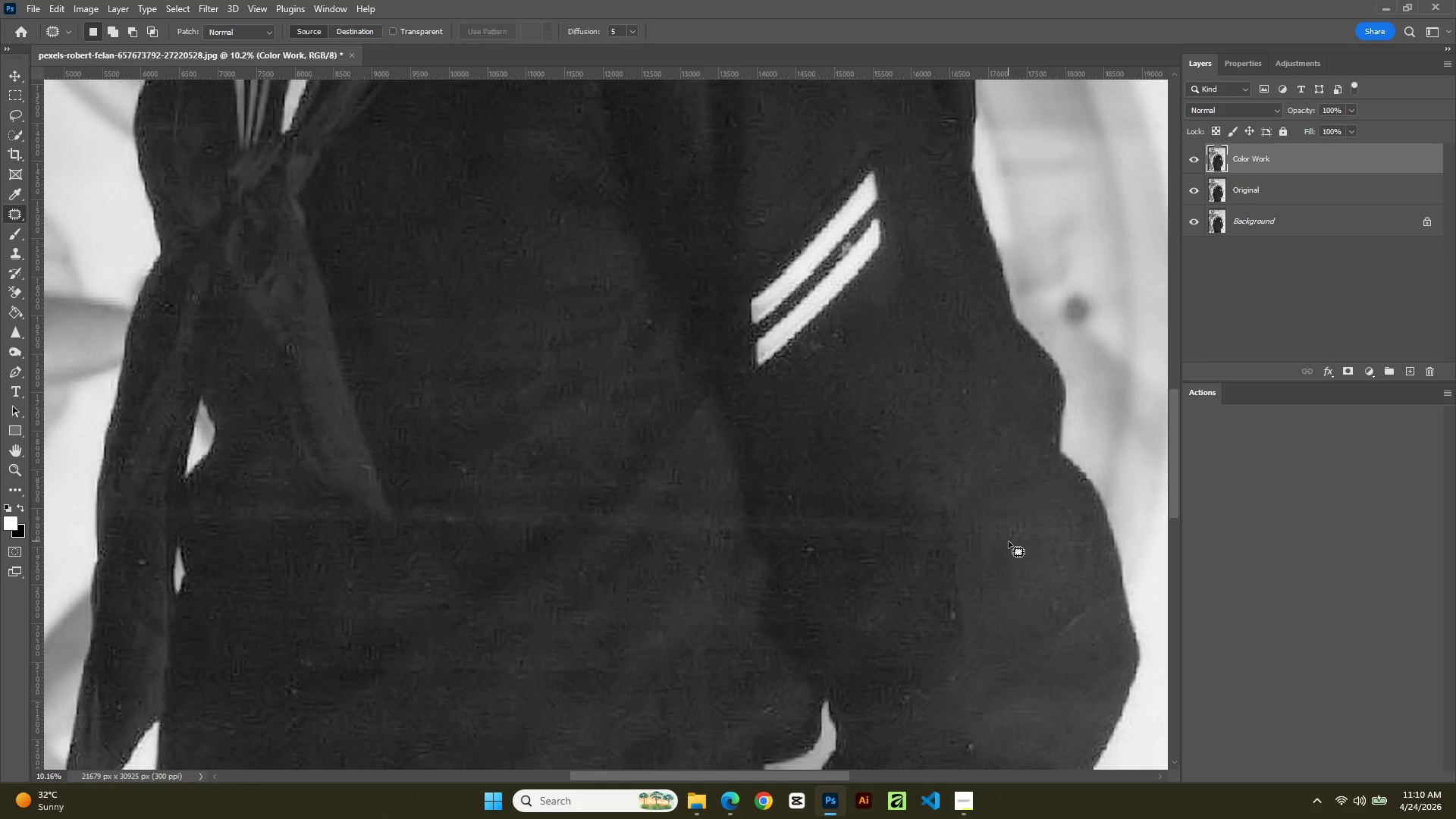 
hold_key(key=AltLeft, duration=2.23)
scroll: coordinate [1004, 567], scroll_direction: down, amount: 12.0
 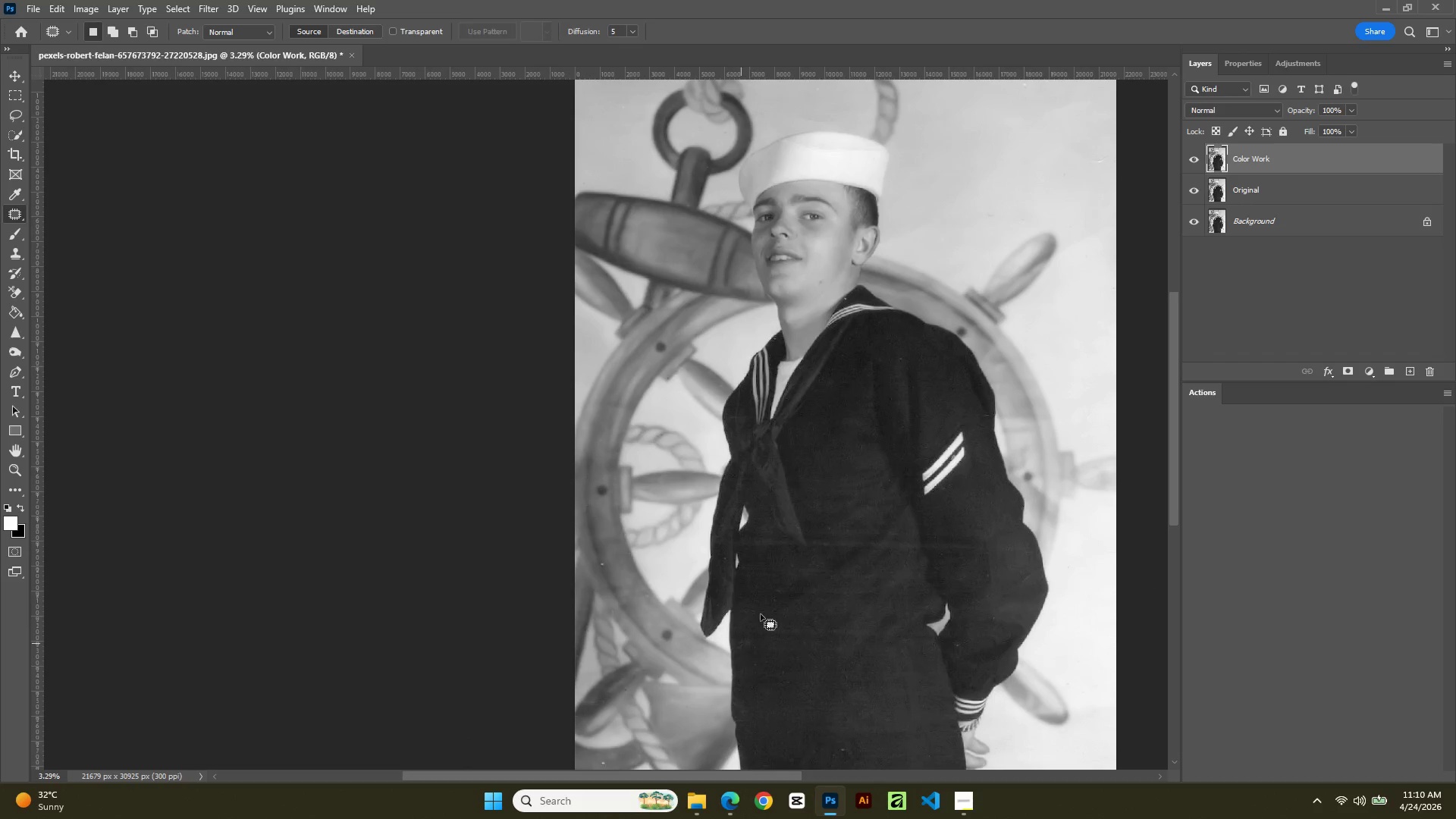 
hold_key(key=Space, duration=1.33)
 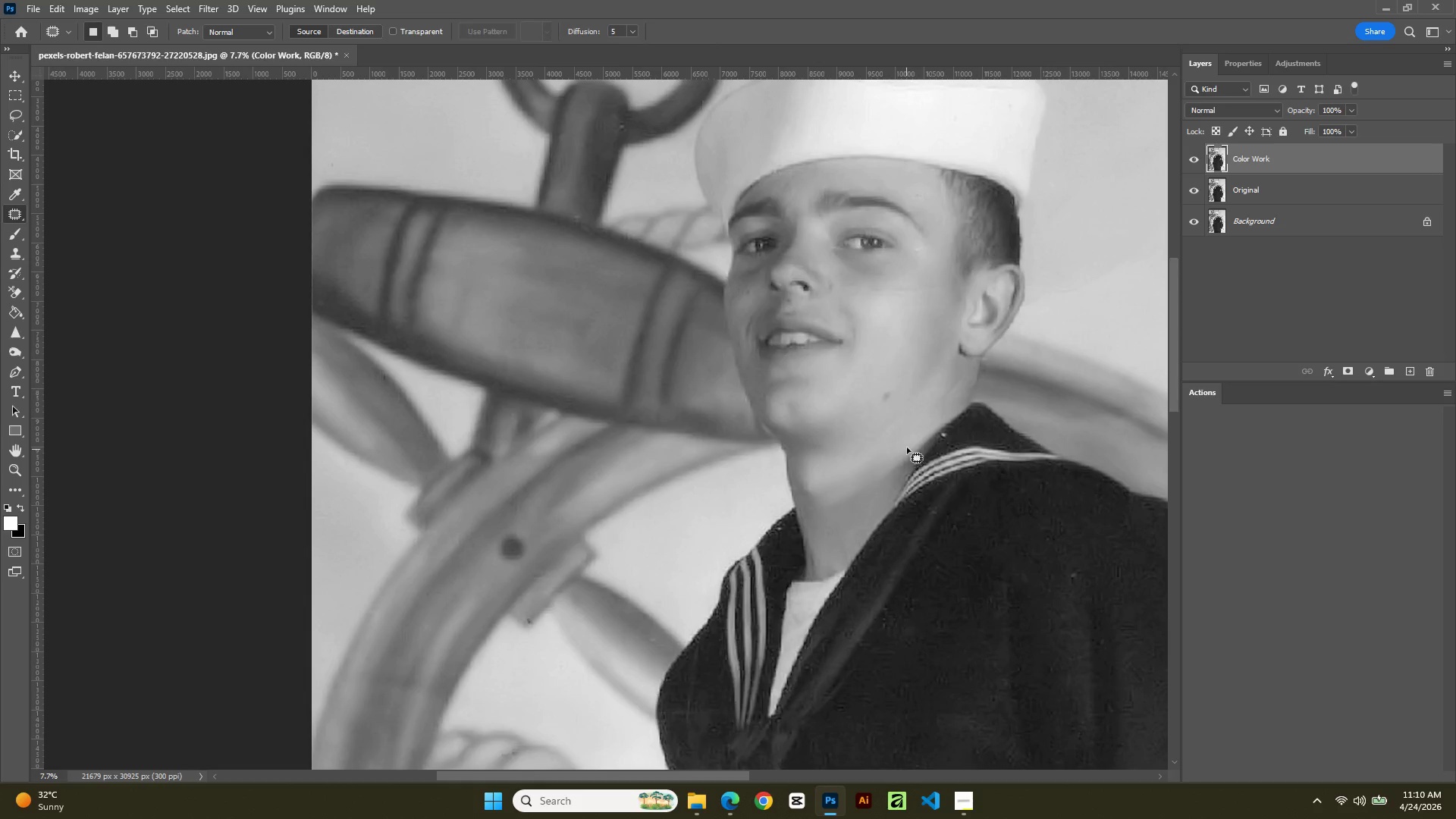 
scroll: coordinate [800, 525], scroll_direction: up, amount: 9.0
 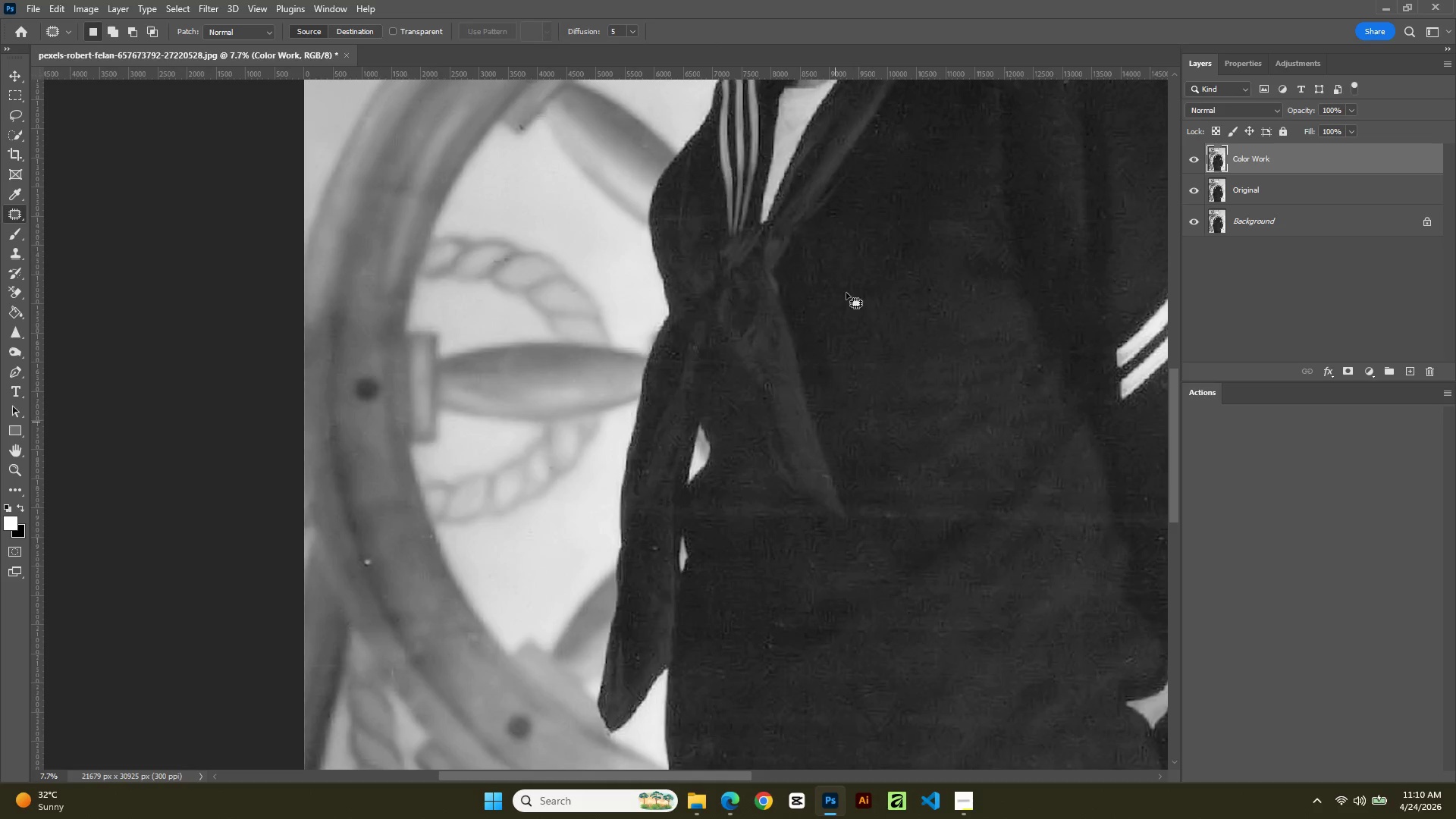 
left_click_drag(start_coordinate=[847, 259], to_coordinate=[855, 752])
 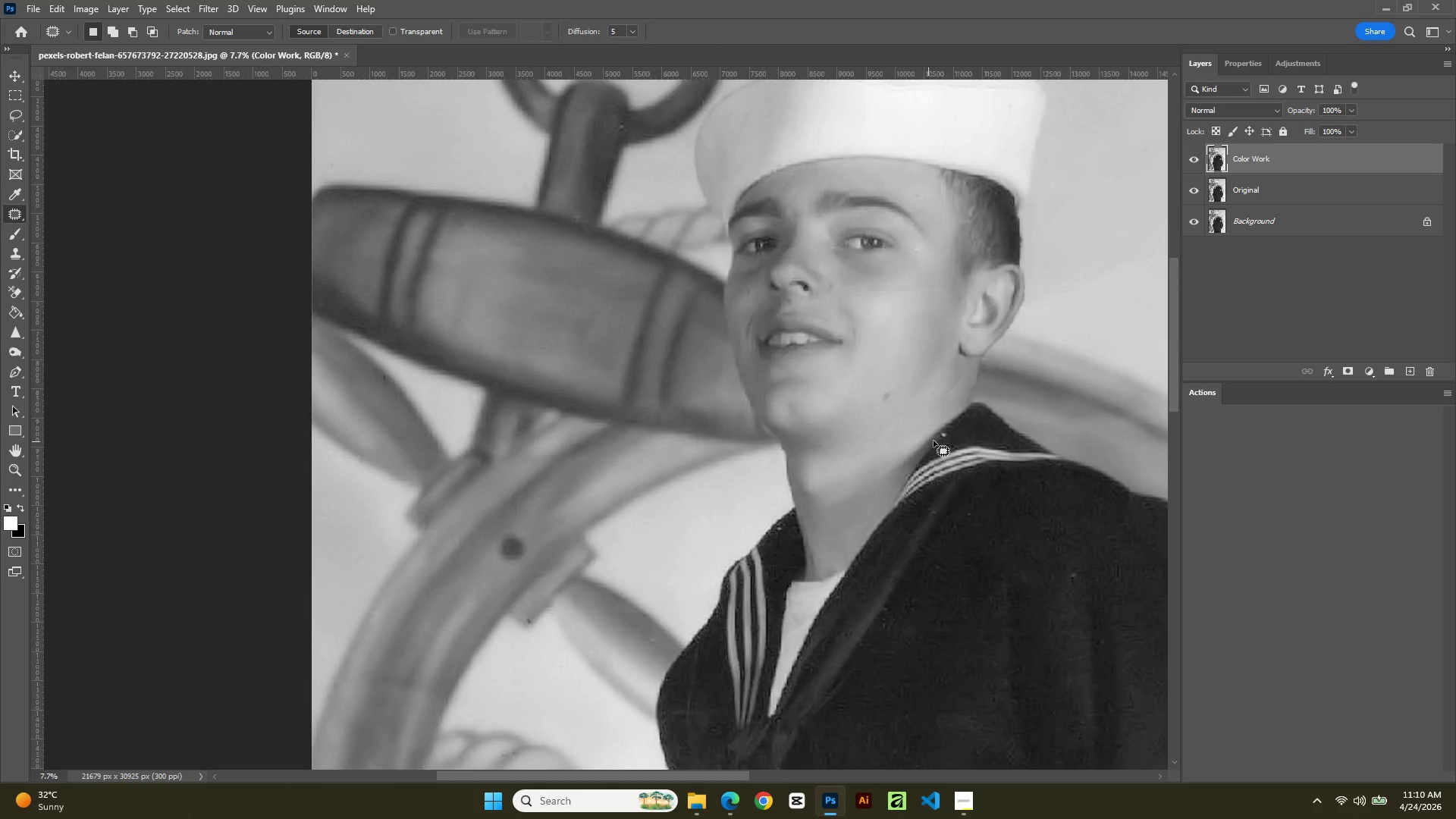 
hold_key(key=AltLeft, duration=3.05)
scroll: coordinate [1015, 467], scroll_direction: down, amount: 2.0
 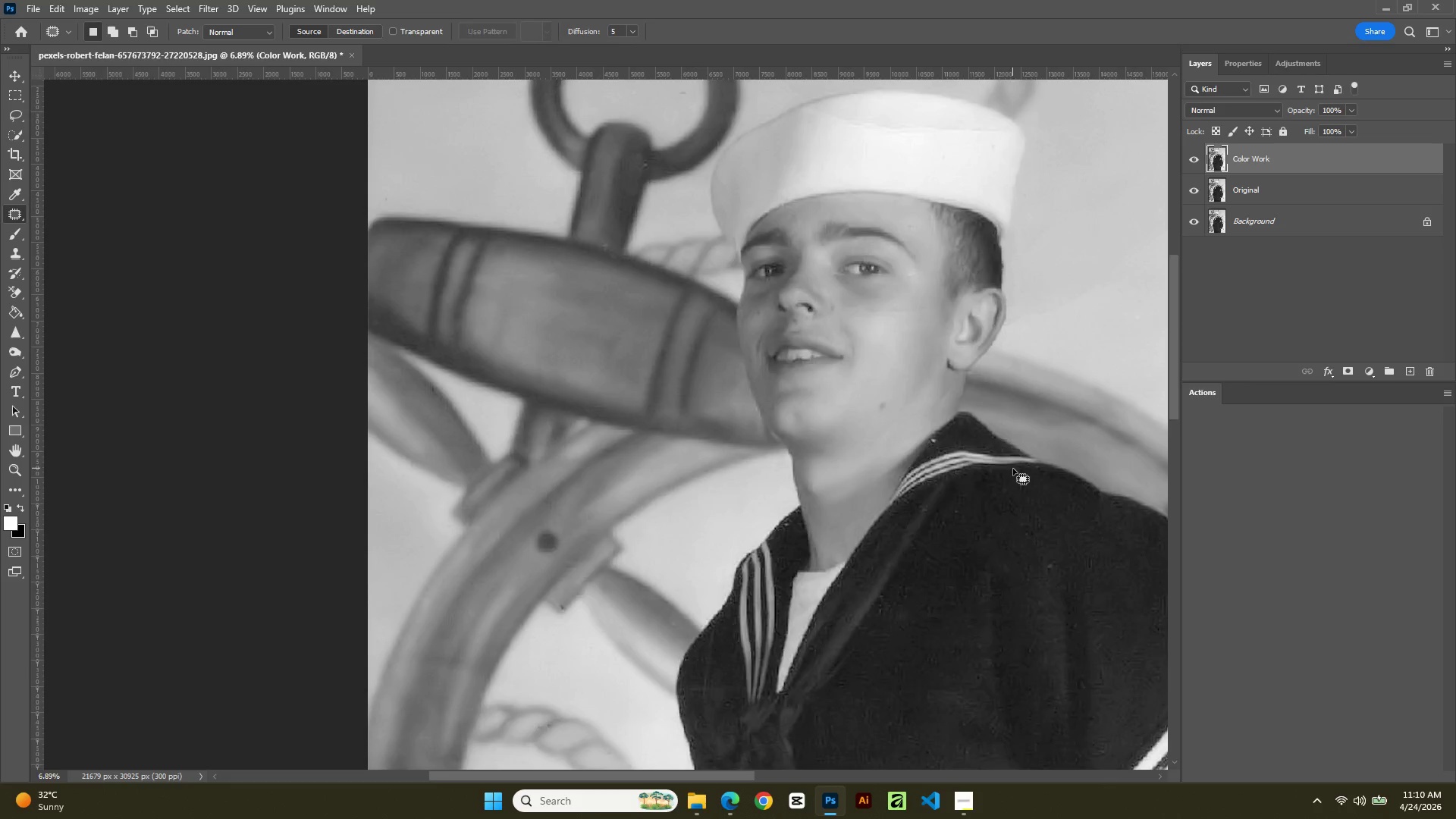 
hold_key(key=Space, duration=0.95)
 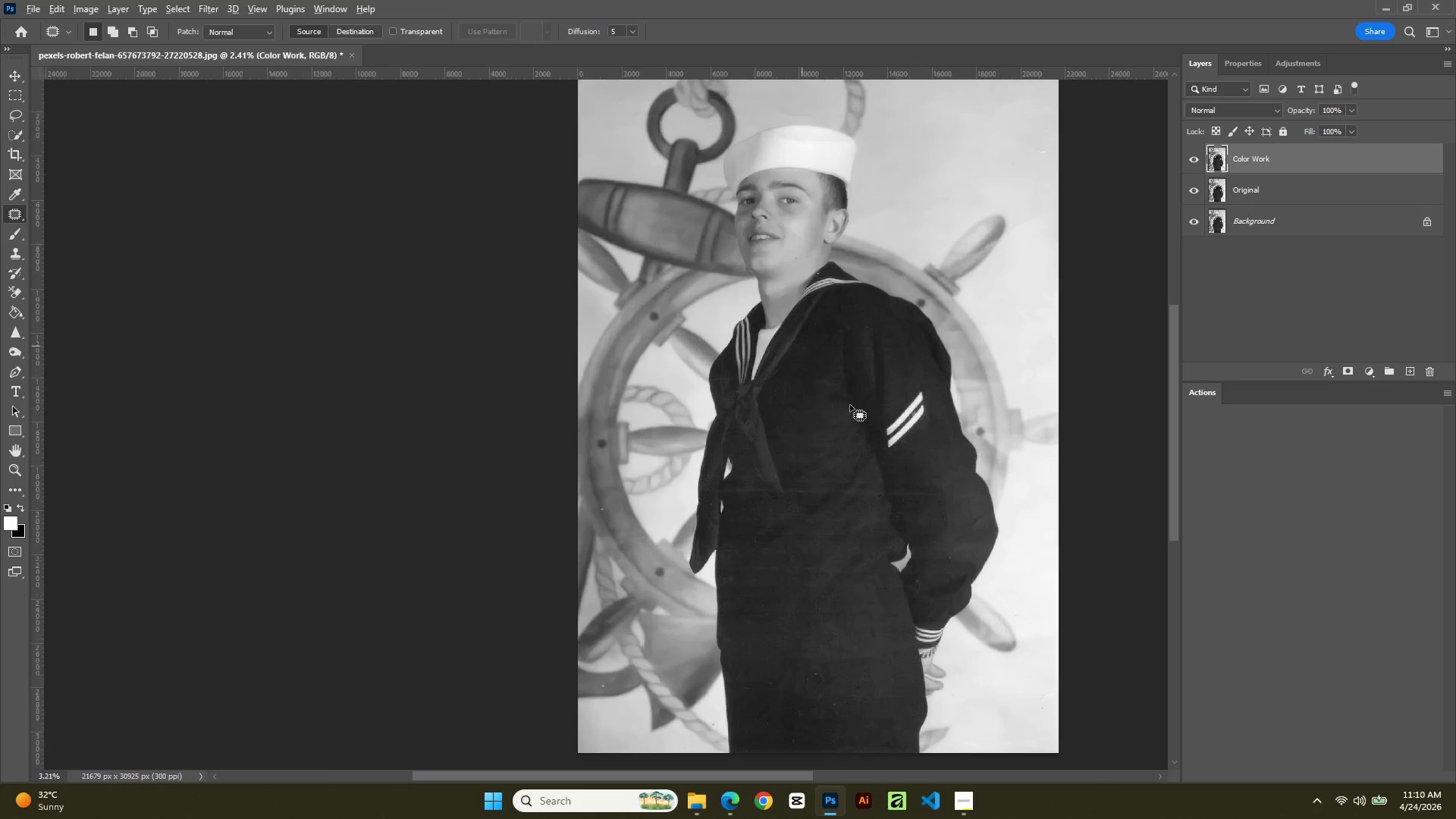 
scroll: coordinate [1012, 468], scroll_direction: down, amount: 10.0
 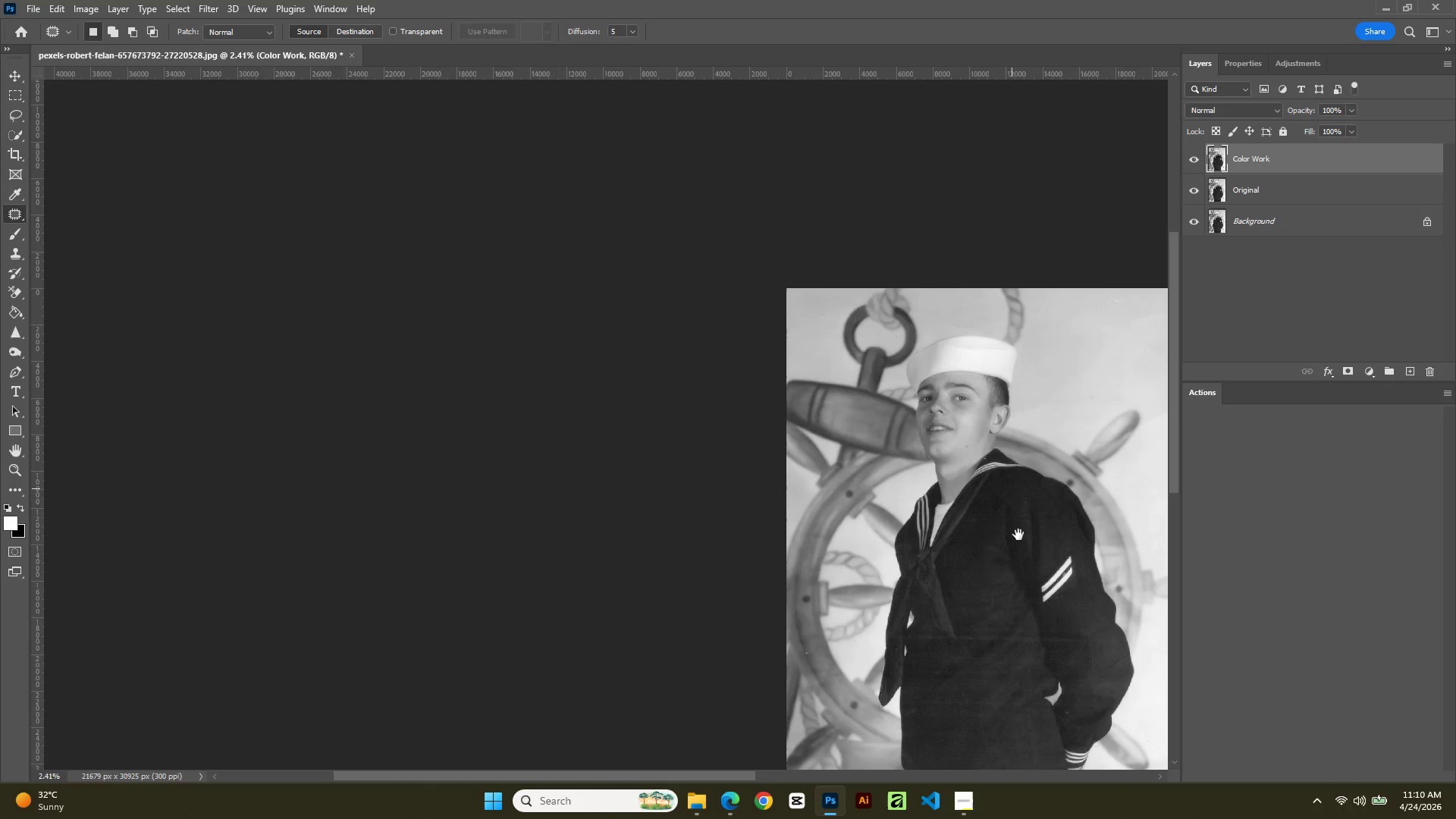 
left_click_drag(start_coordinate=[1018, 536], to_coordinate=[857, 374])
 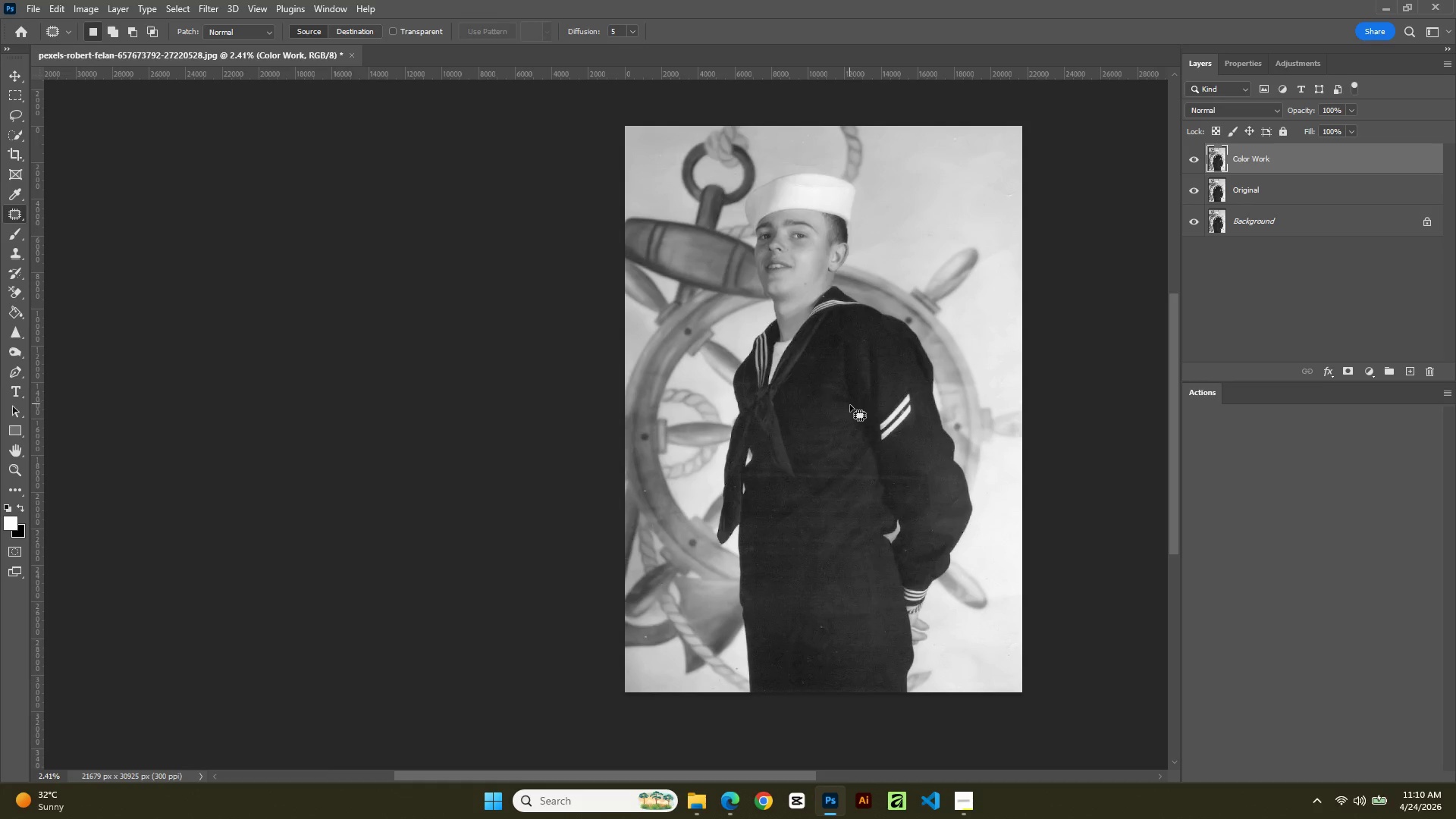 
hold_key(key=AltLeft, duration=1.03)
 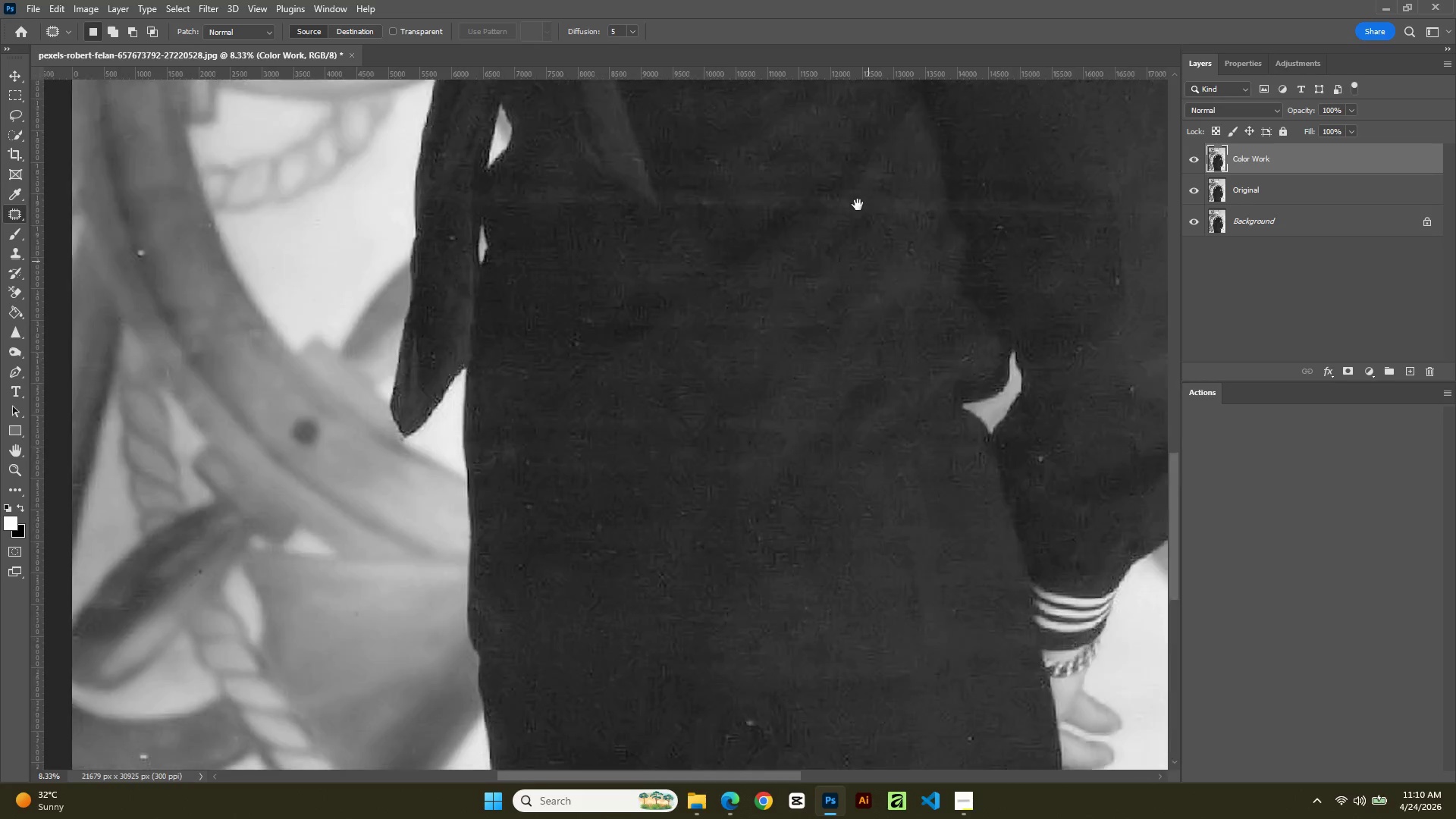 
hold_key(key=Space, duration=0.86)
 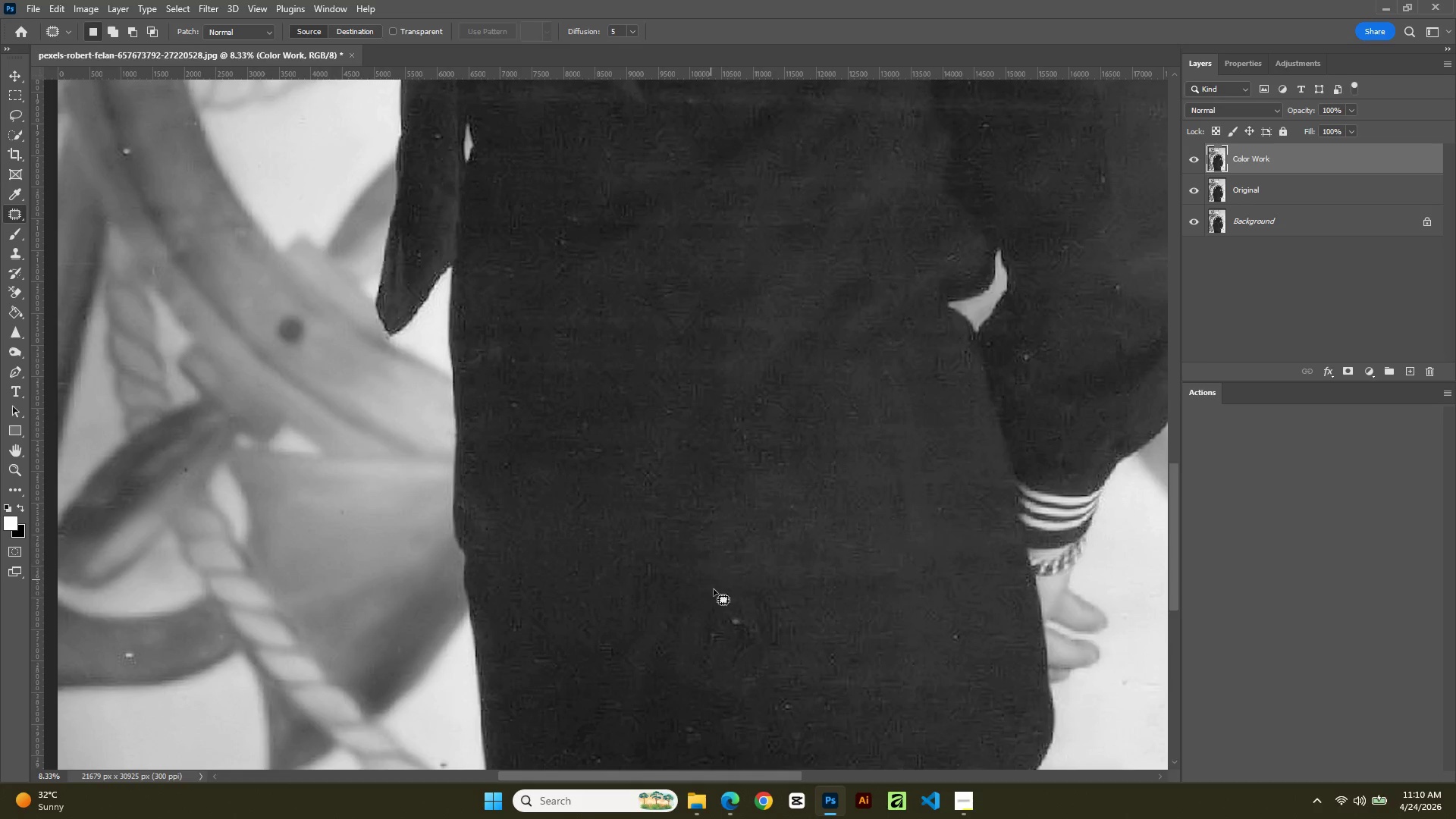 
left_click_drag(start_coordinate=[871, 711], to_coordinate=[855, 160])
 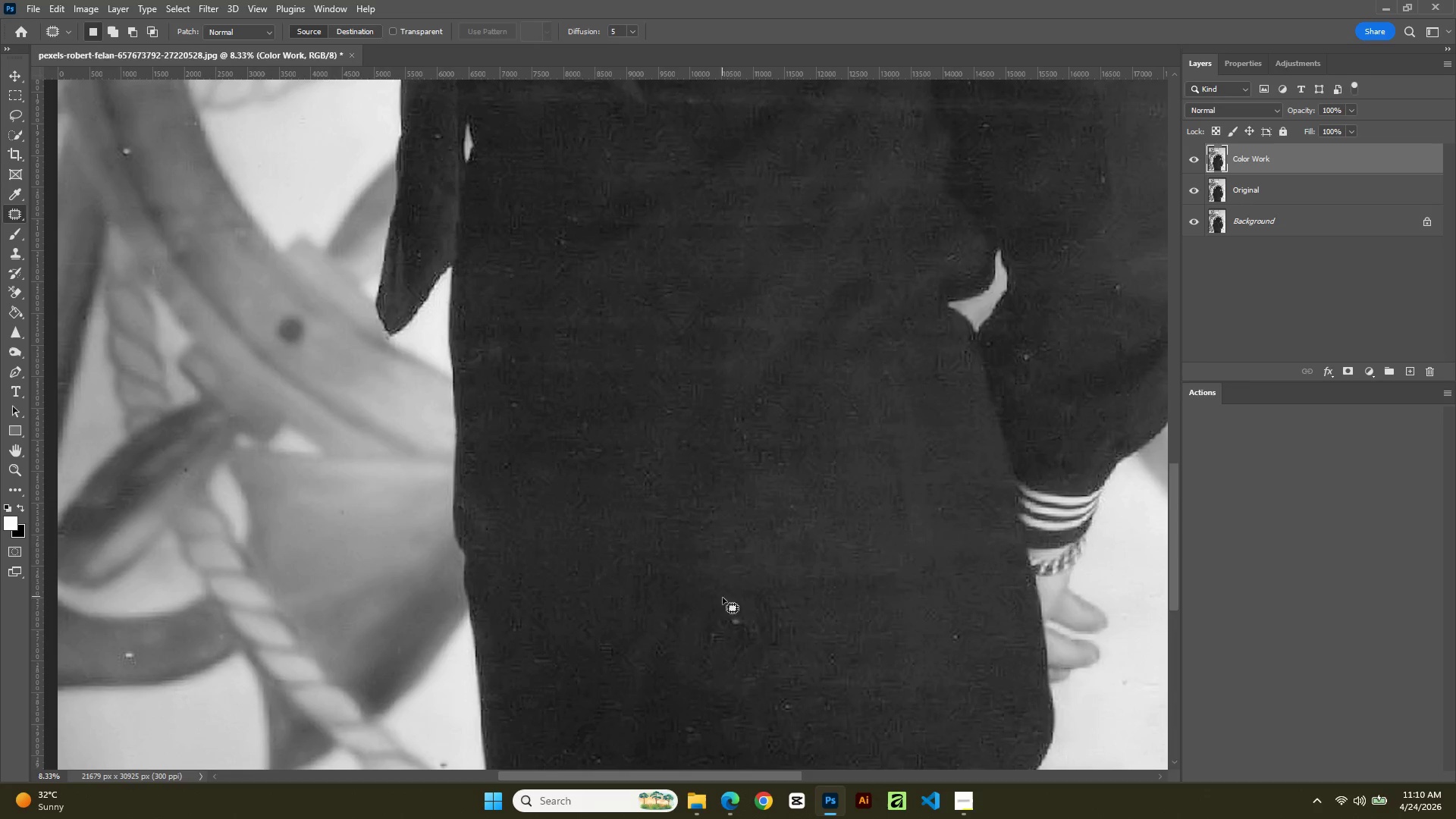 
scroll: coordinate [850, 404], scroll_direction: up, amount: 13.0
 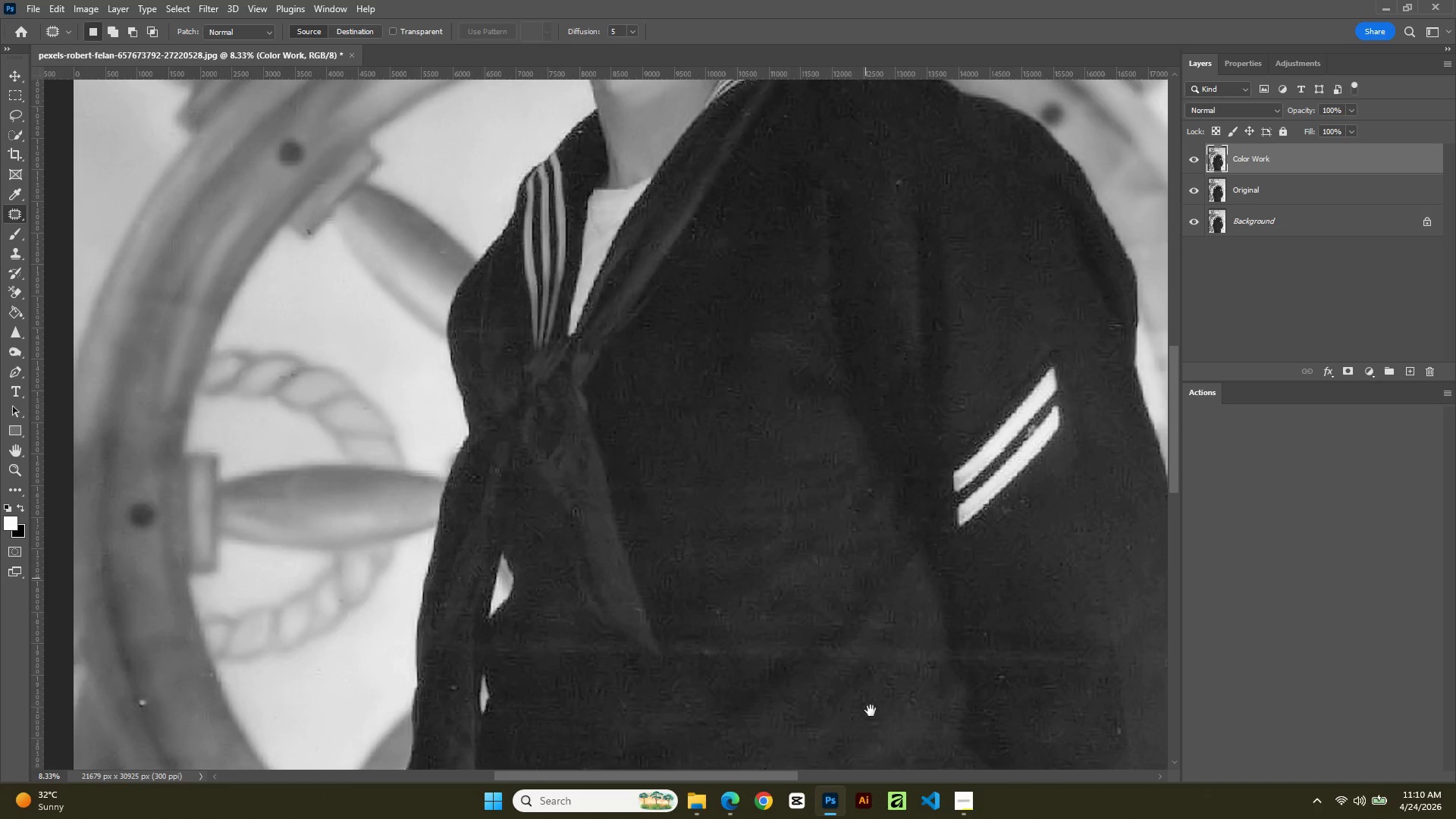 
left_click_drag(start_coordinate=[728, 610], to_coordinate=[734, 599])
 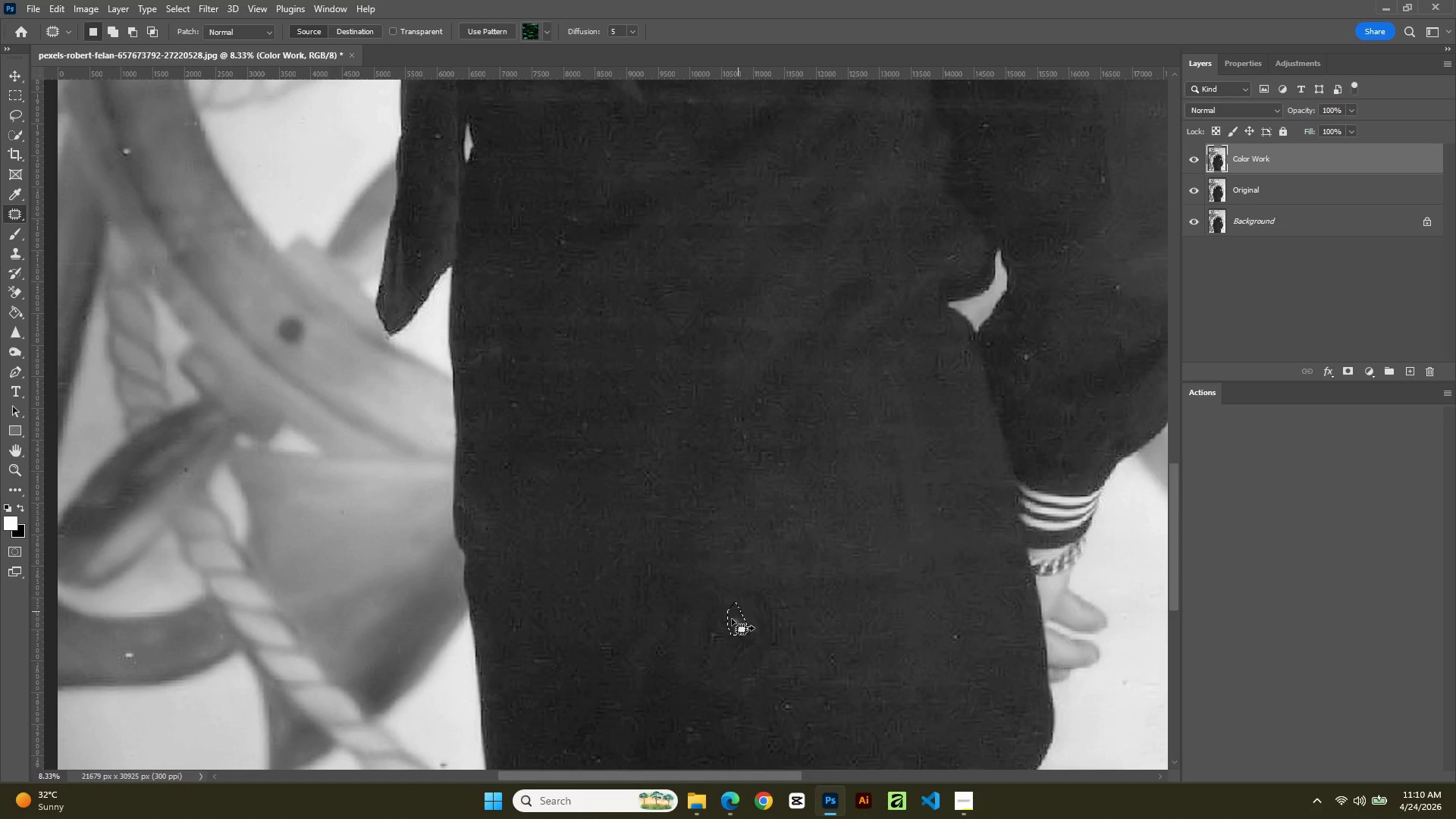 
left_click_drag(start_coordinate=[732, 620], to_coordinate=[764, 611])
 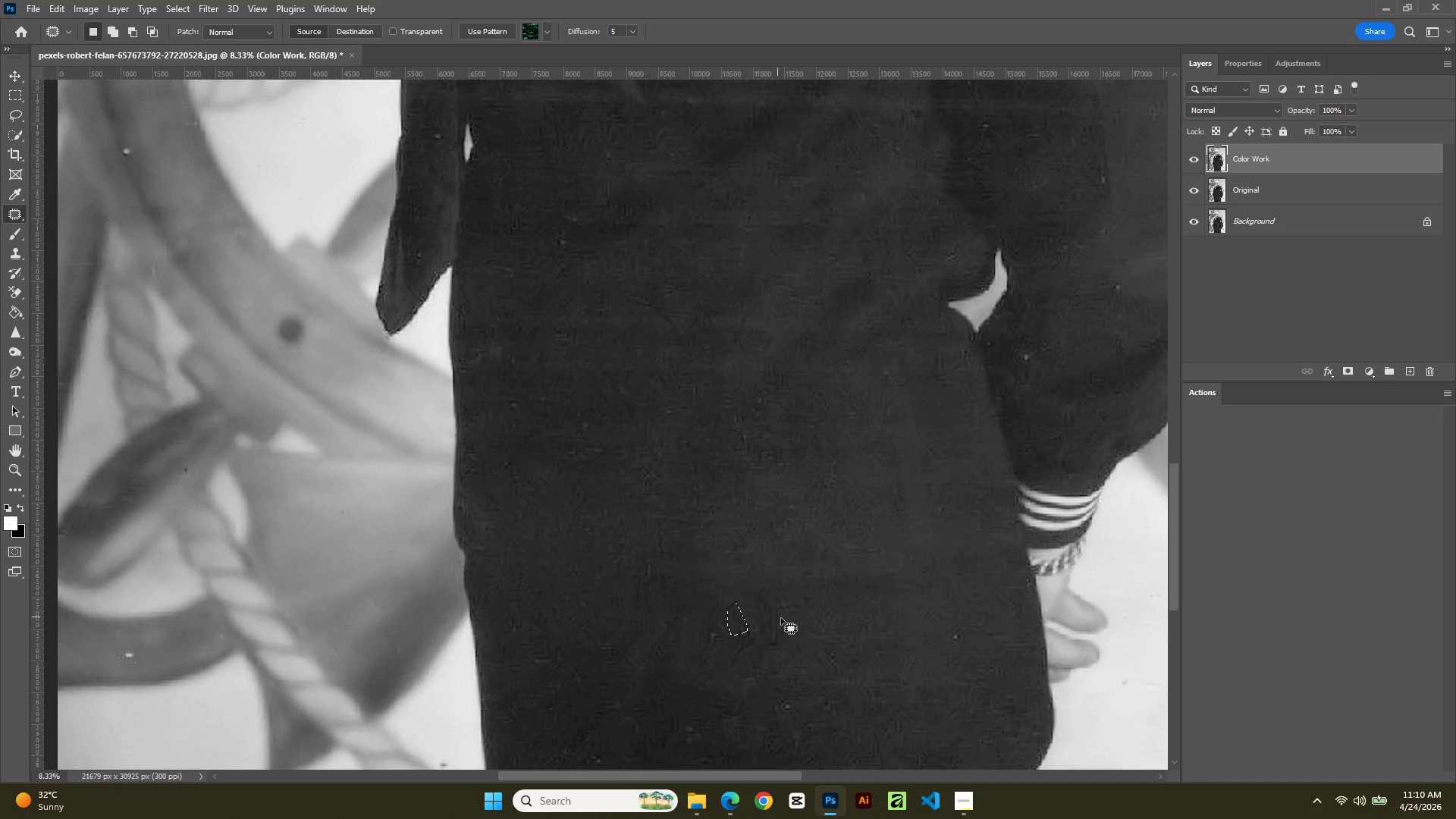 
left_click([781, 618])
 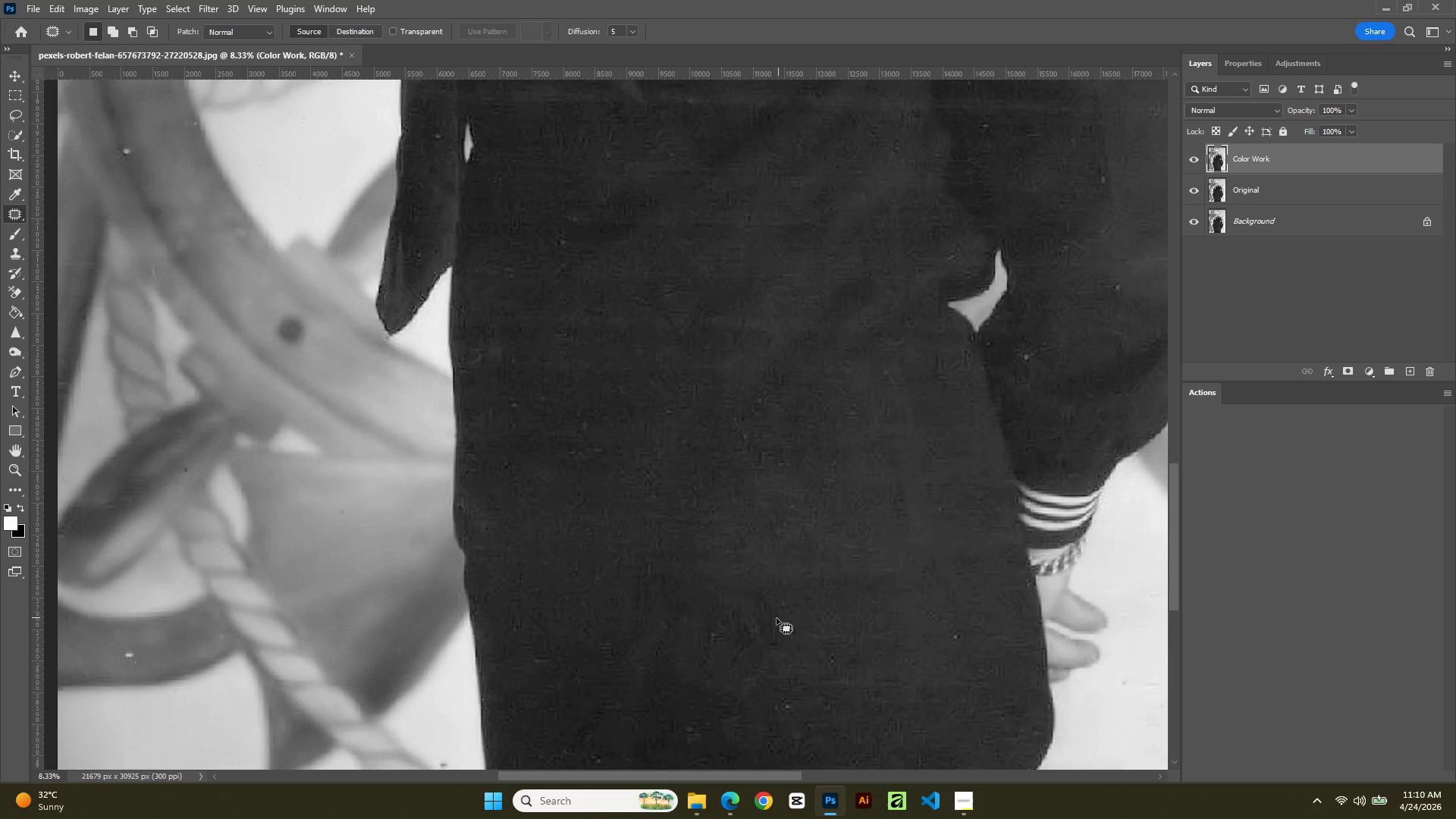 
hold_key(key=AltLeft, duration=1.31)
scroll: coordinate [776, 628], scroll_direction: down, amount: 7.0
 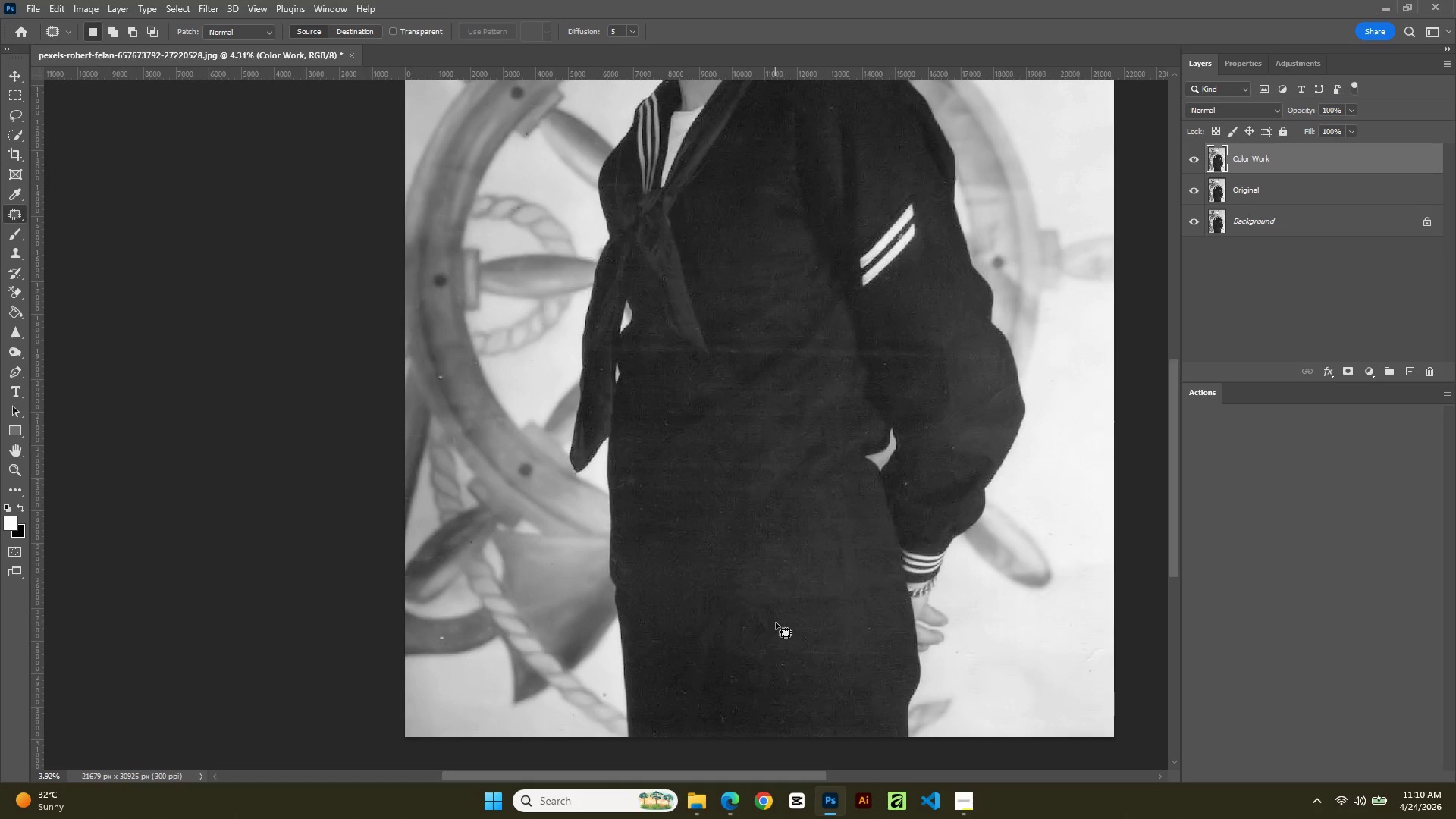 
hold_key(key=AltLeft, duration=0.62)
 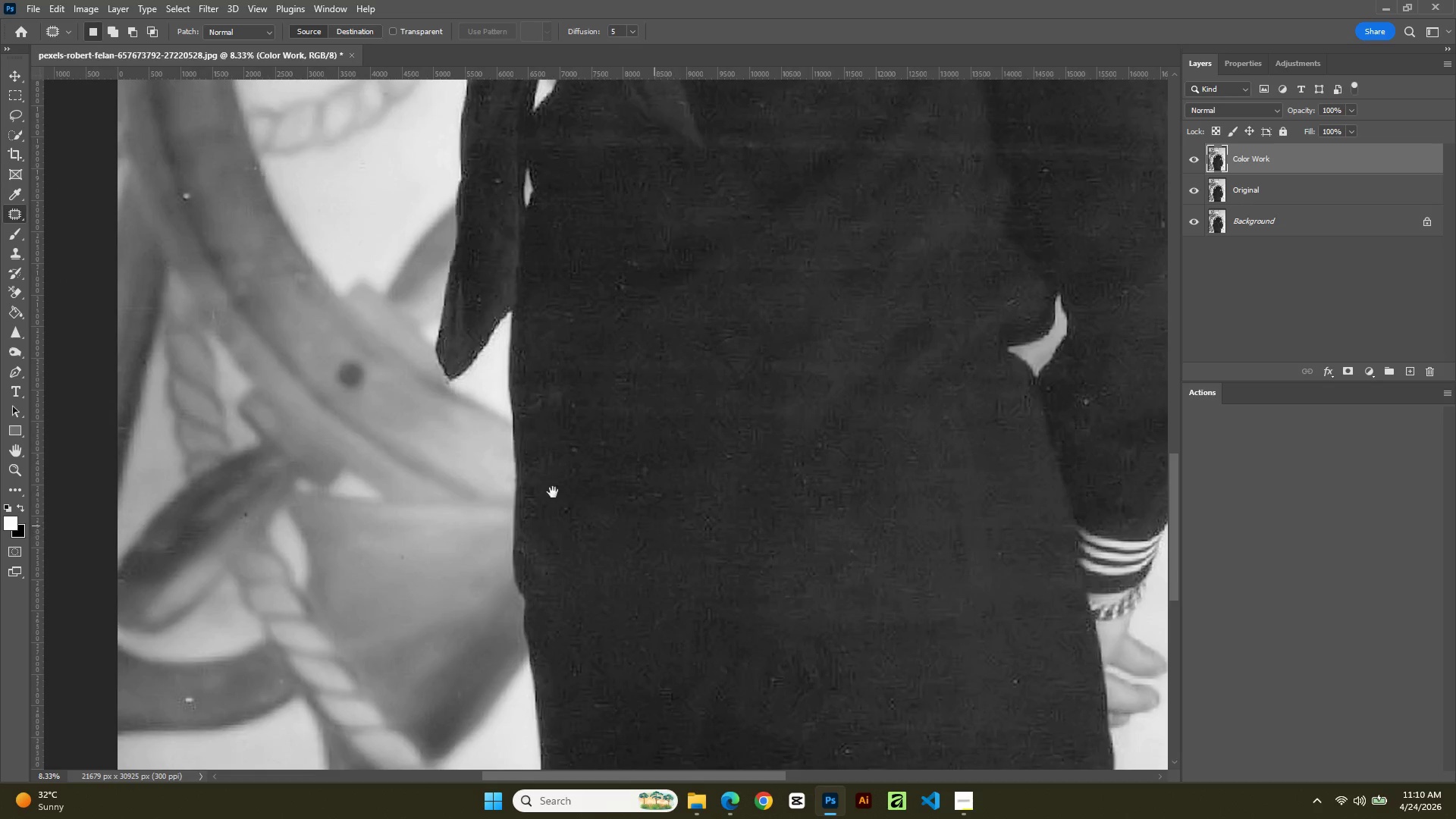 
hold_key(key=Space, duration=0.83)
 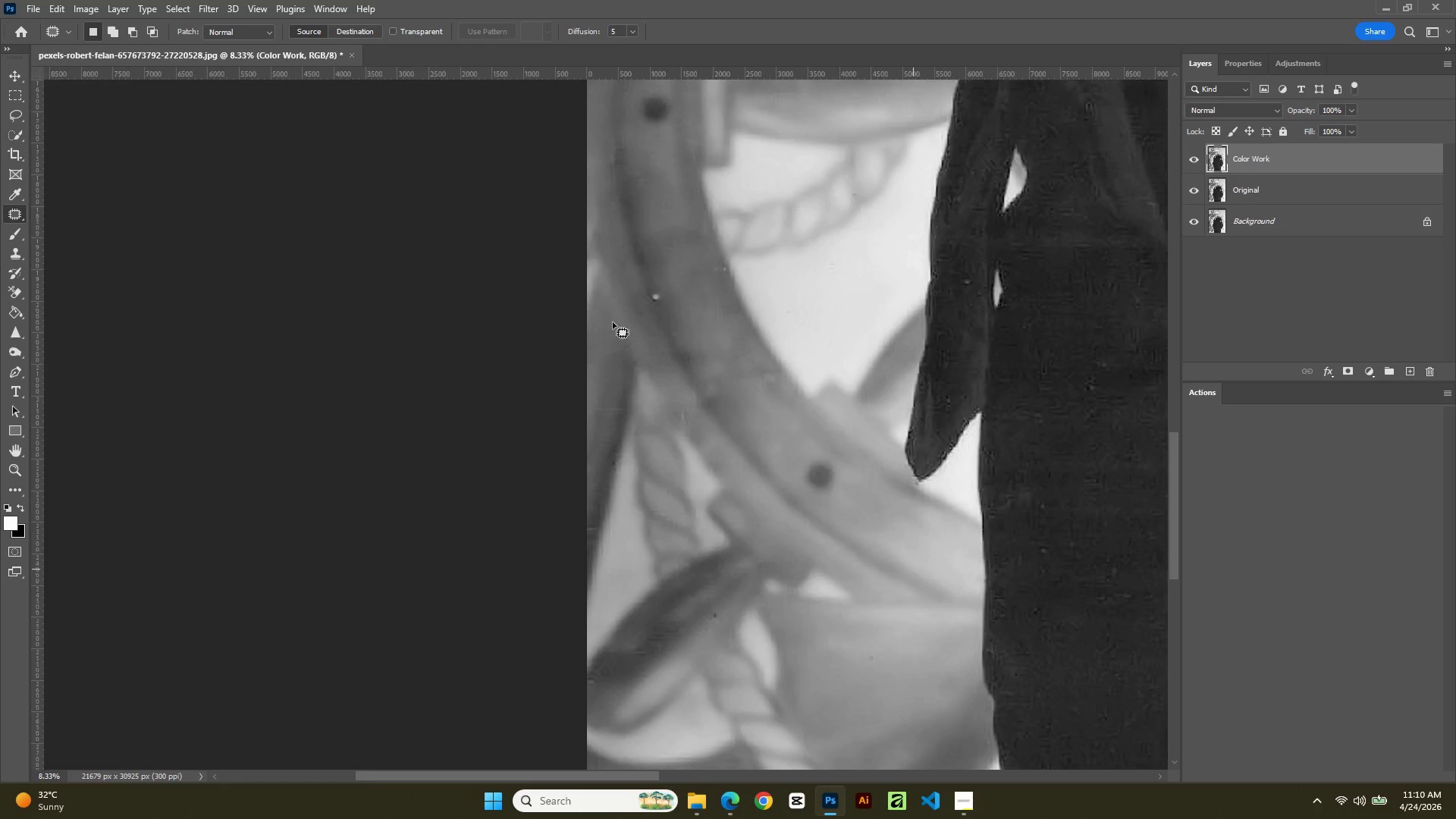 
scroll: coordinate [733, 579], scroll_direction: up, amount: 7.0
 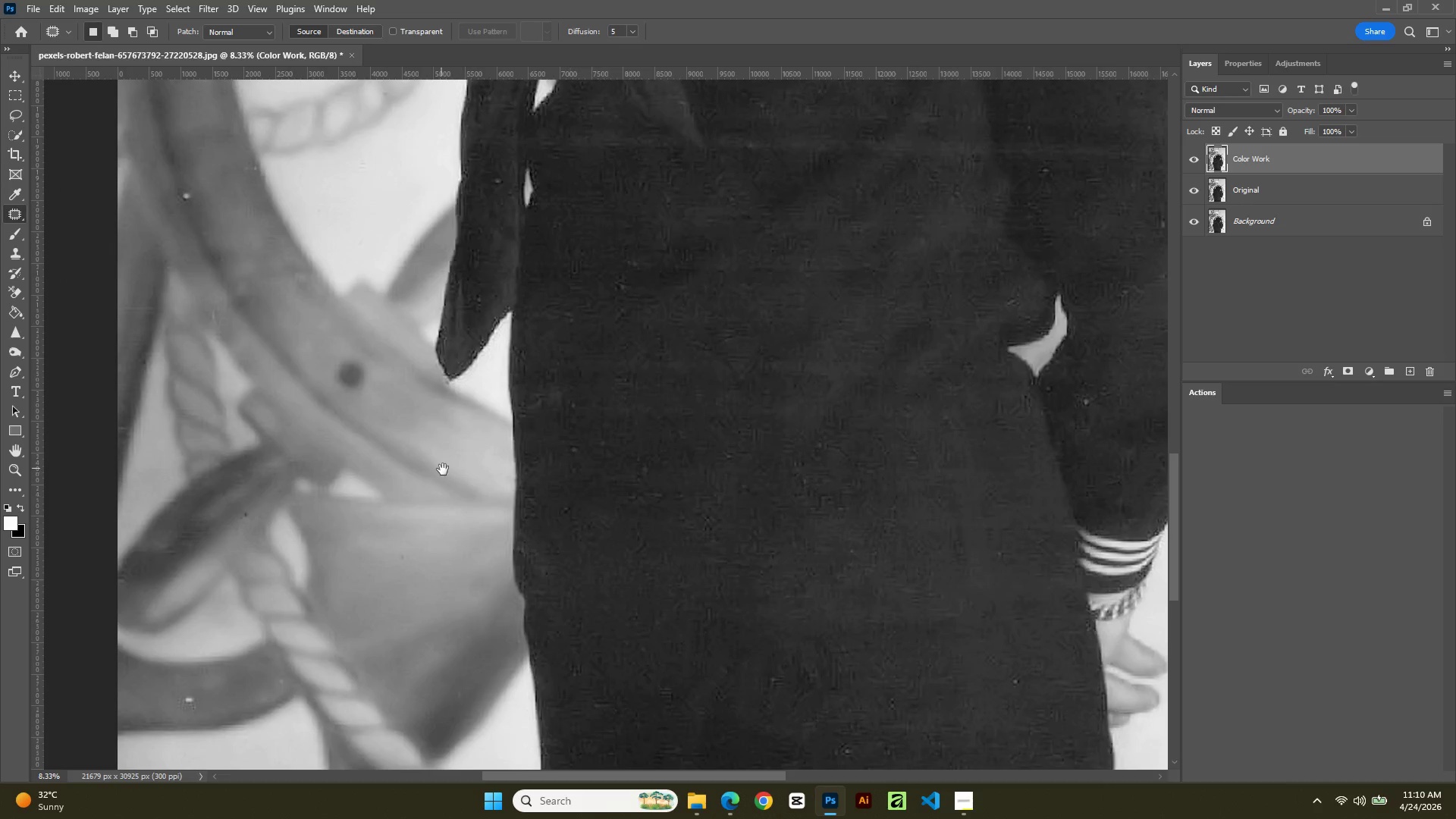 
left_click_drag(start_coordinate=[442, 469], to_coordinate=[814, 558])
 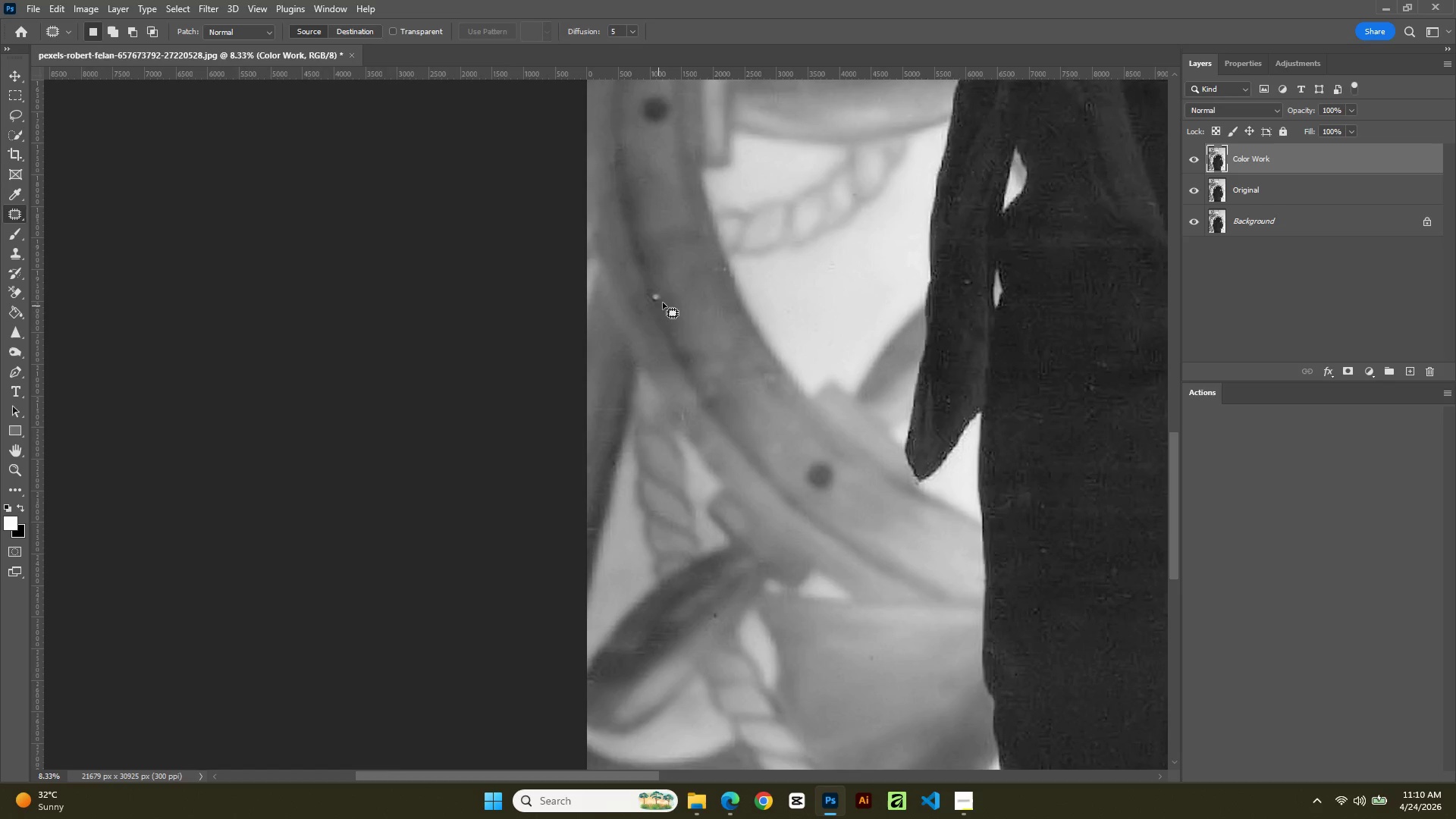 
left_click_drag(start_coordinate=[661, 292], to_coordinate=[670, 300])
 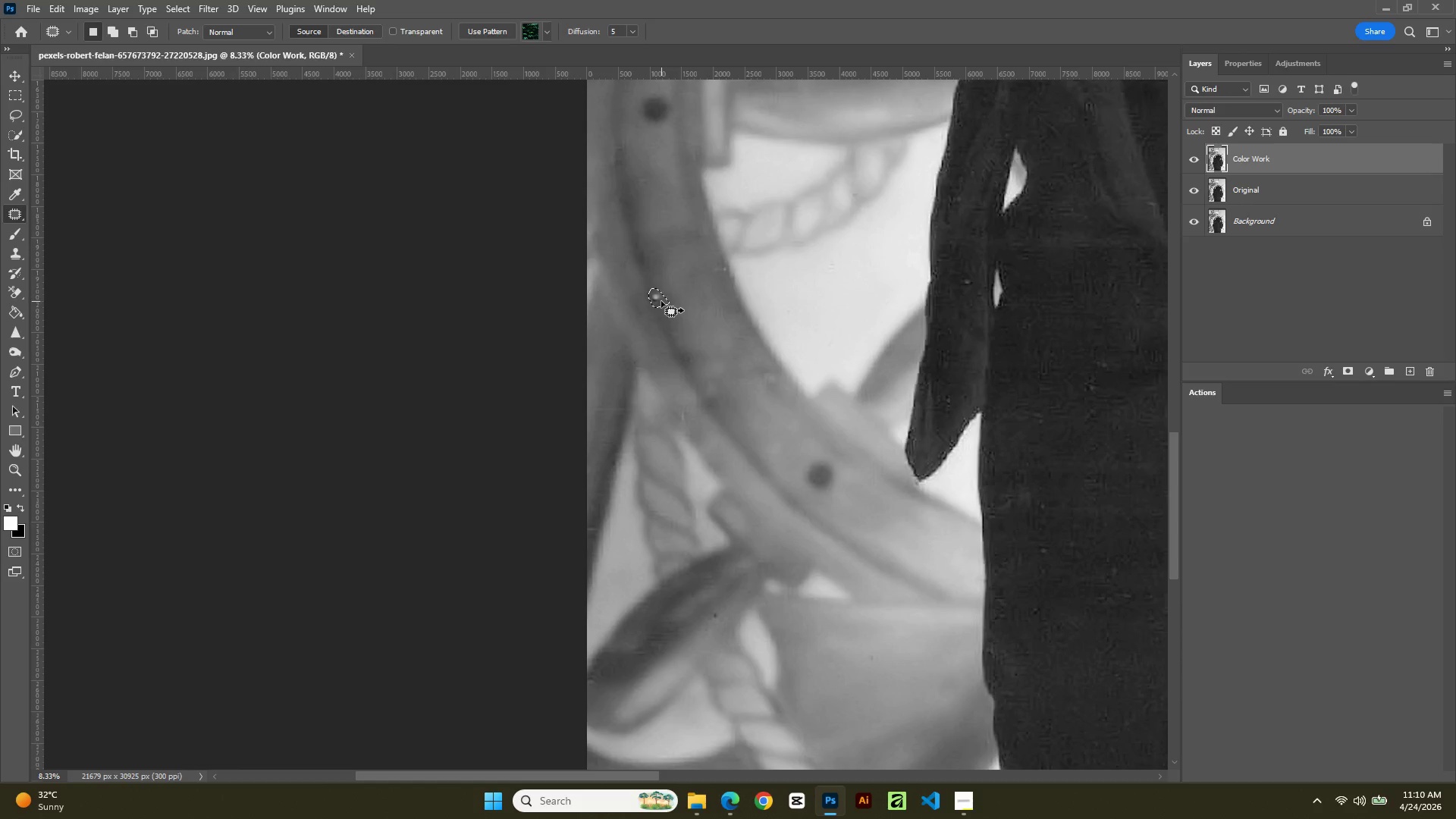 
left_click_drag(start_coordinate=[661, 300], to_coordinate=[682, 332])
 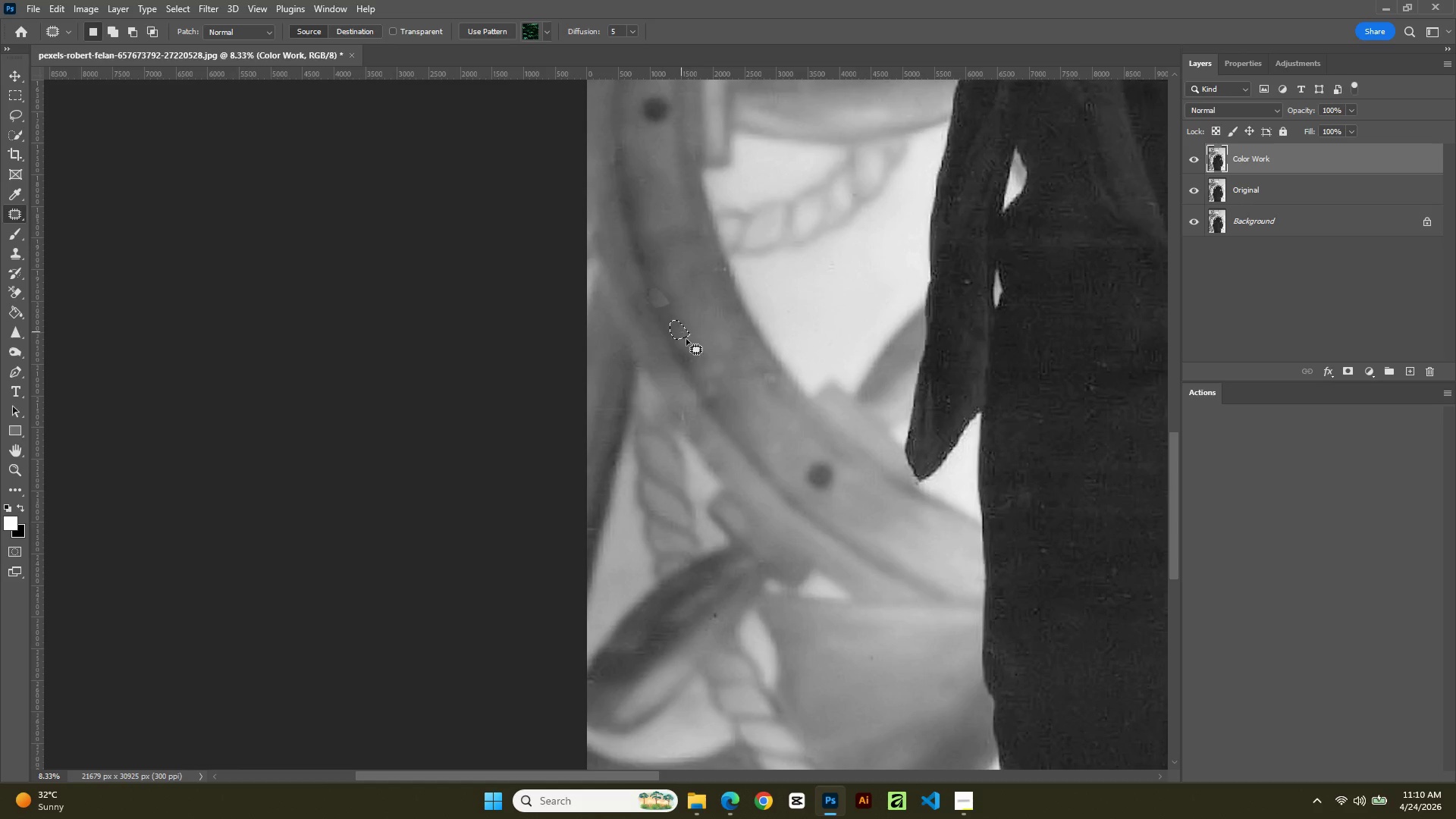 
left_click([686, 340])
 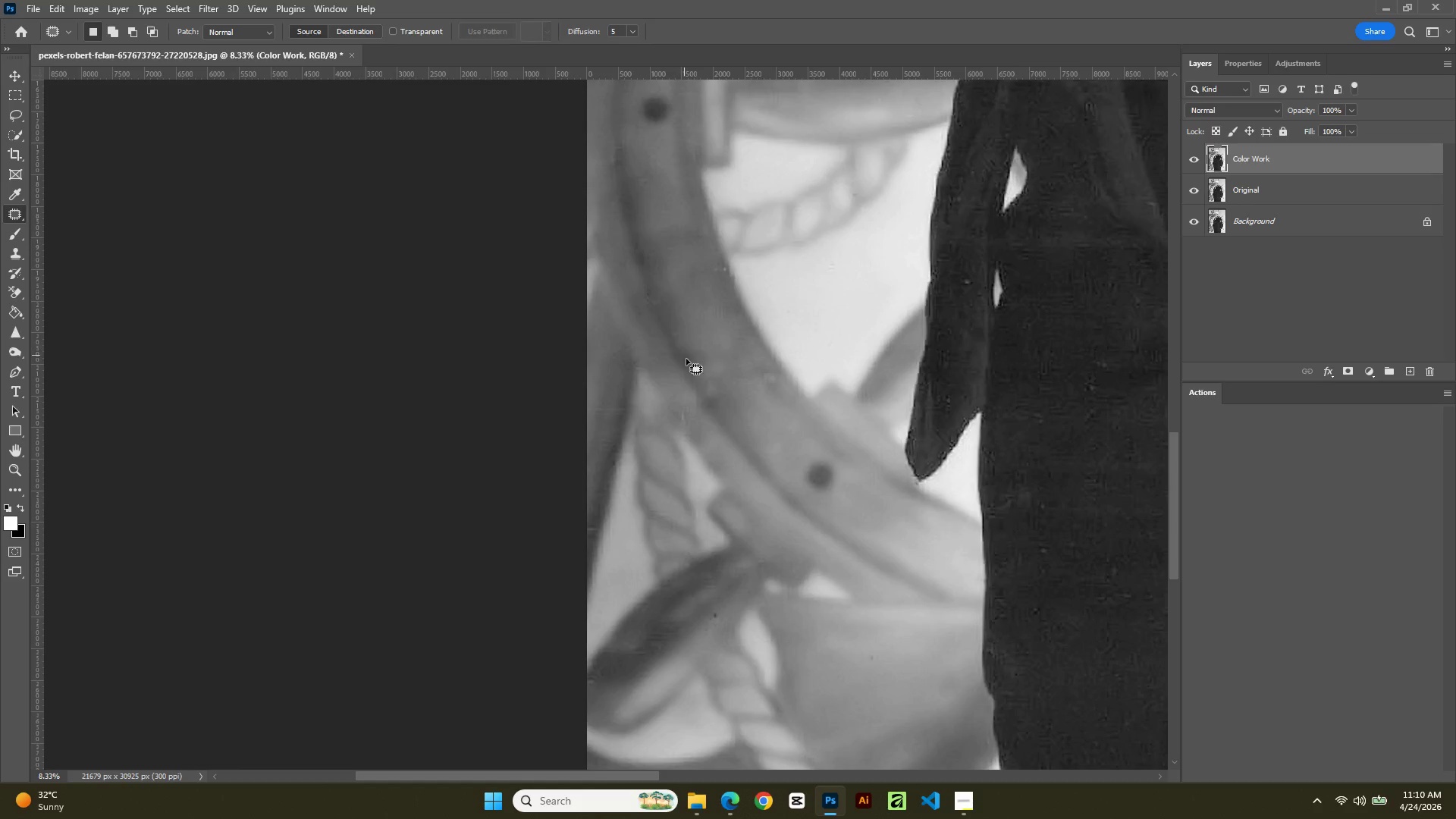 
hold_key(key=AltLeft, duration=1.59)
 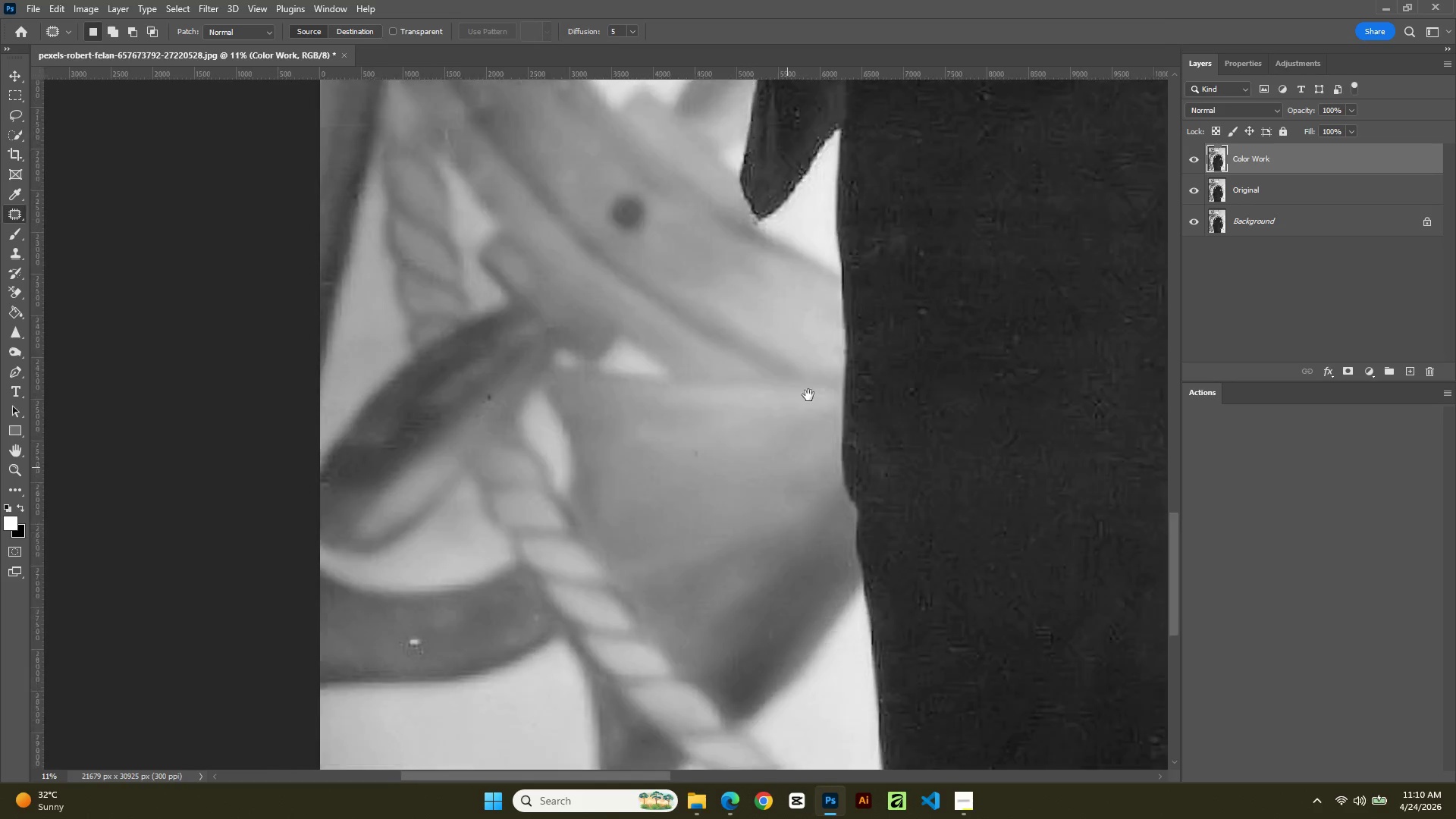 
hold_key(key=Space, duration=0.75)
 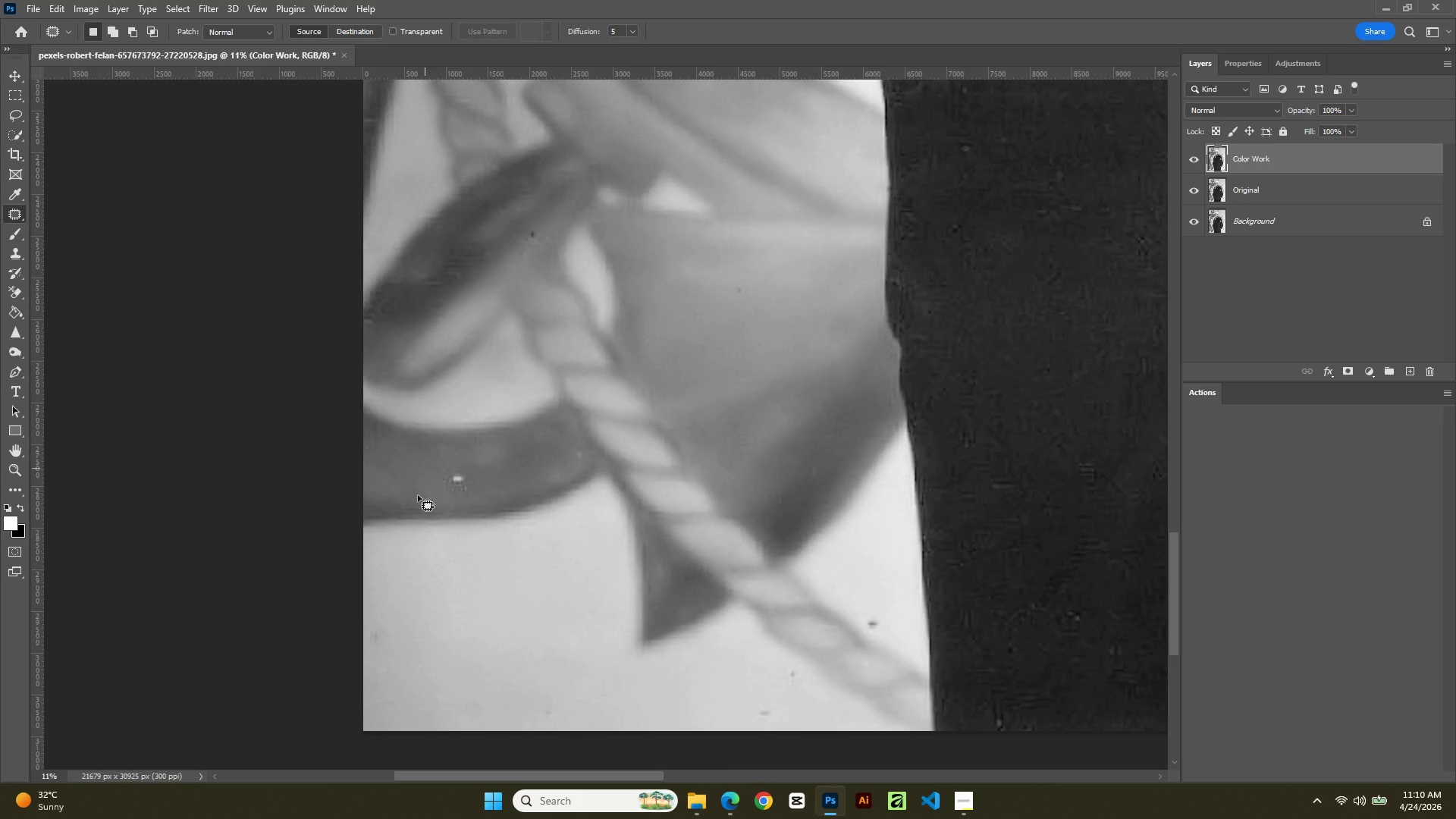 
left_click_drag(start_coordinate=[750, 560], to_coordinate=[828, 315])
 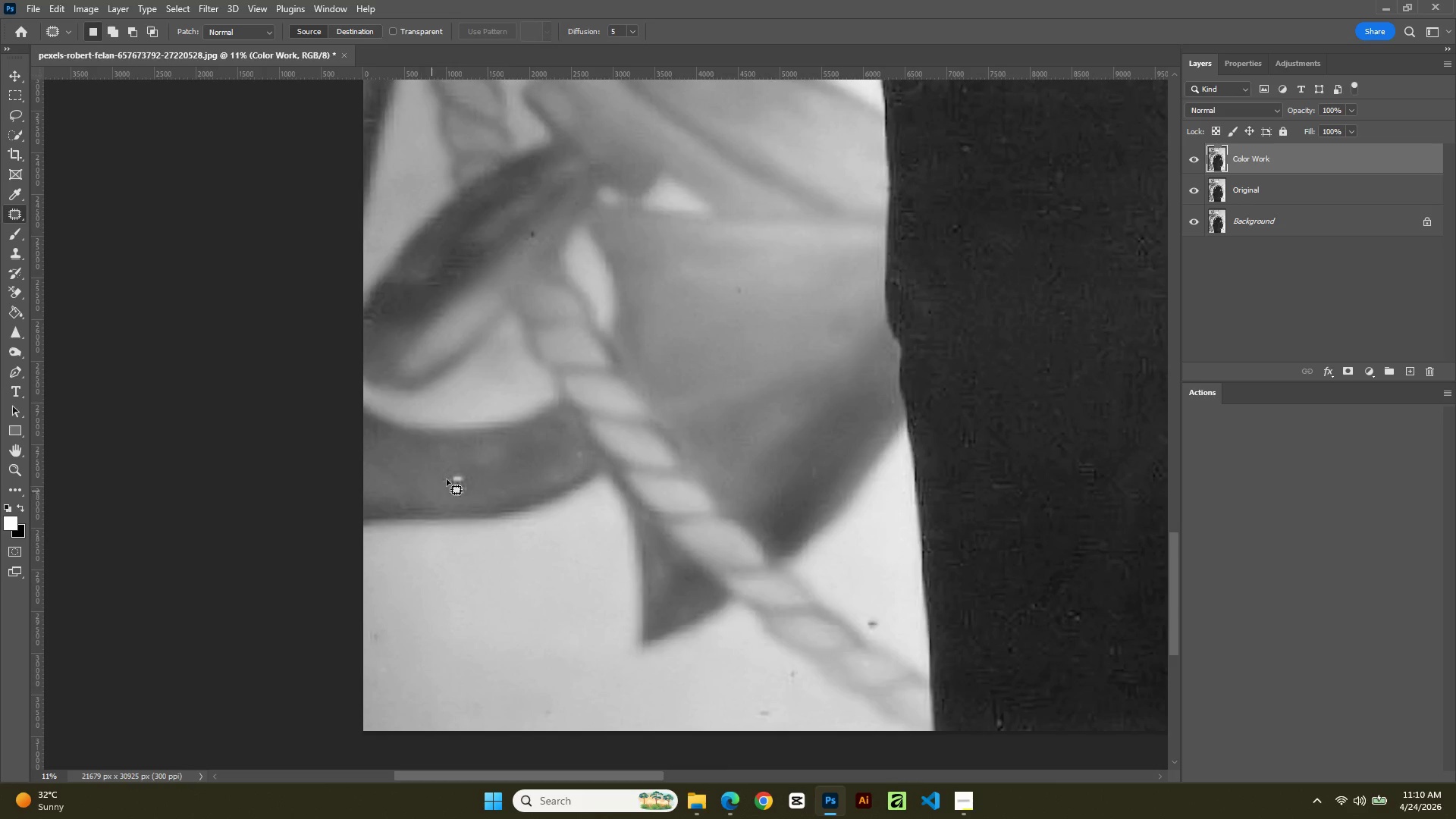 
scroll: coordinate [830, 472], scroll_direction: up, amount: 4.0
 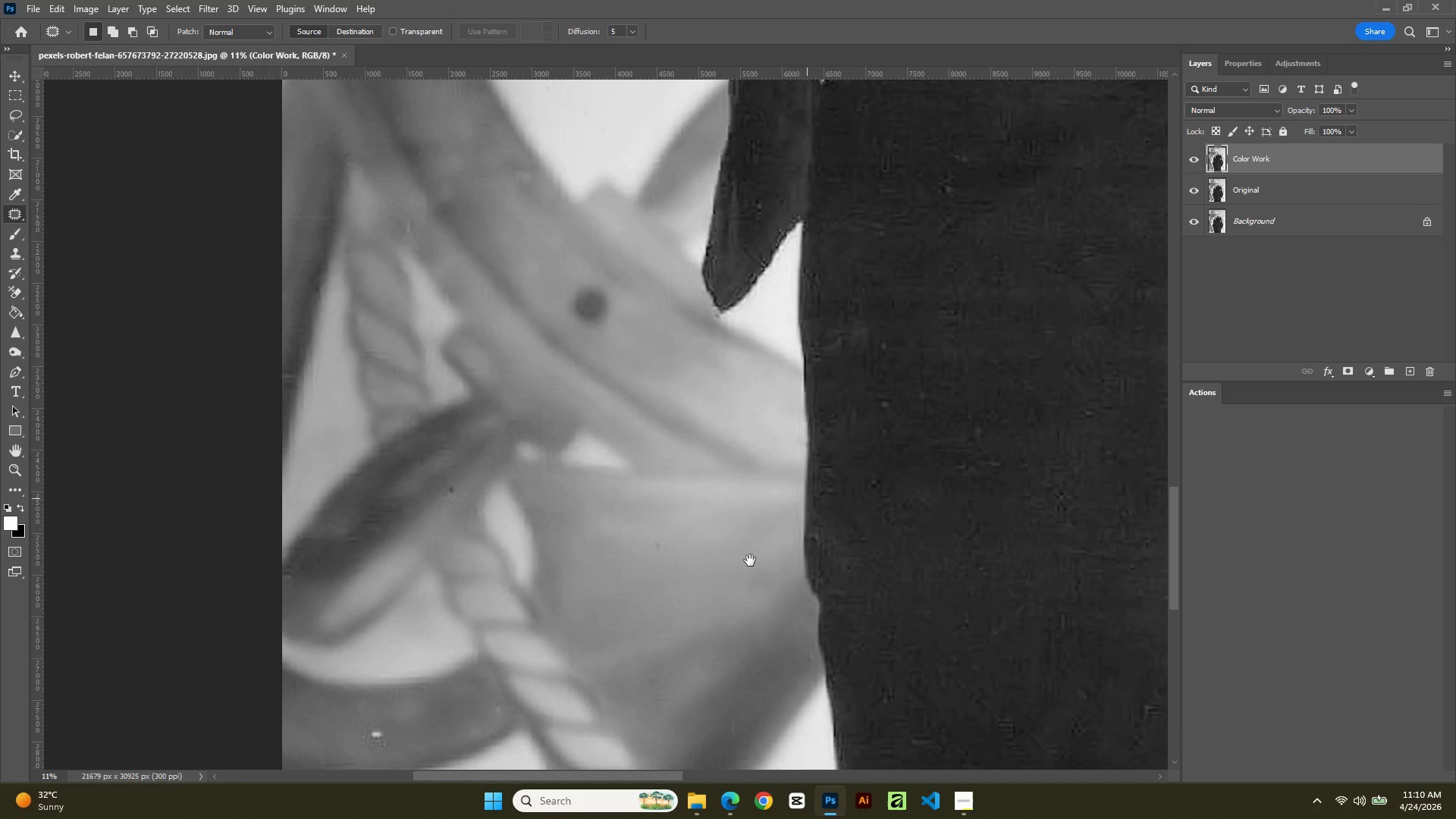 
left_click_drag(start_coordinate=[460, 462], to_coordinate=[488, 460])
 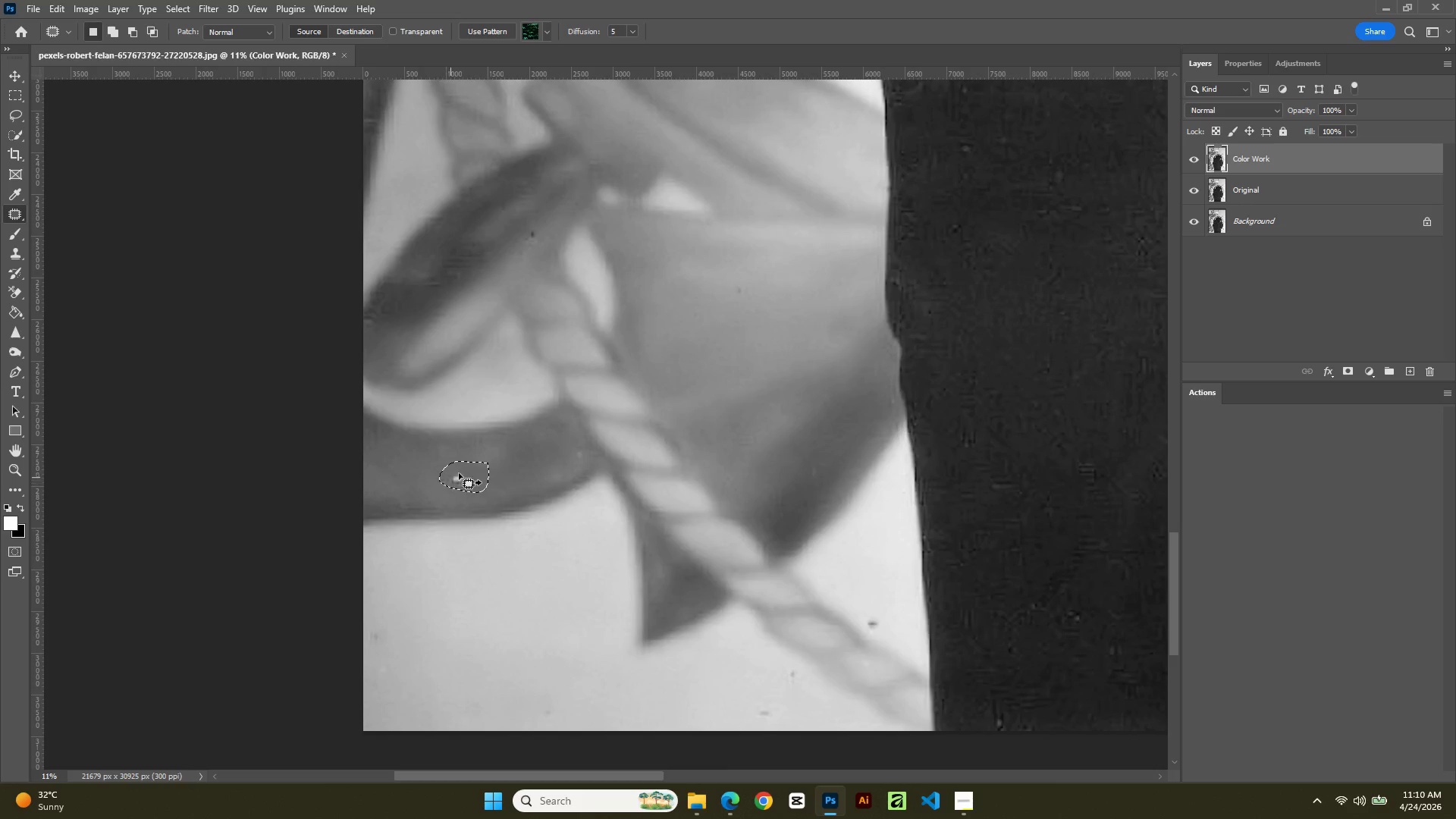 
left_click_drag(start_coordinate=[459, 472], to_coordinate=[485, 467])
 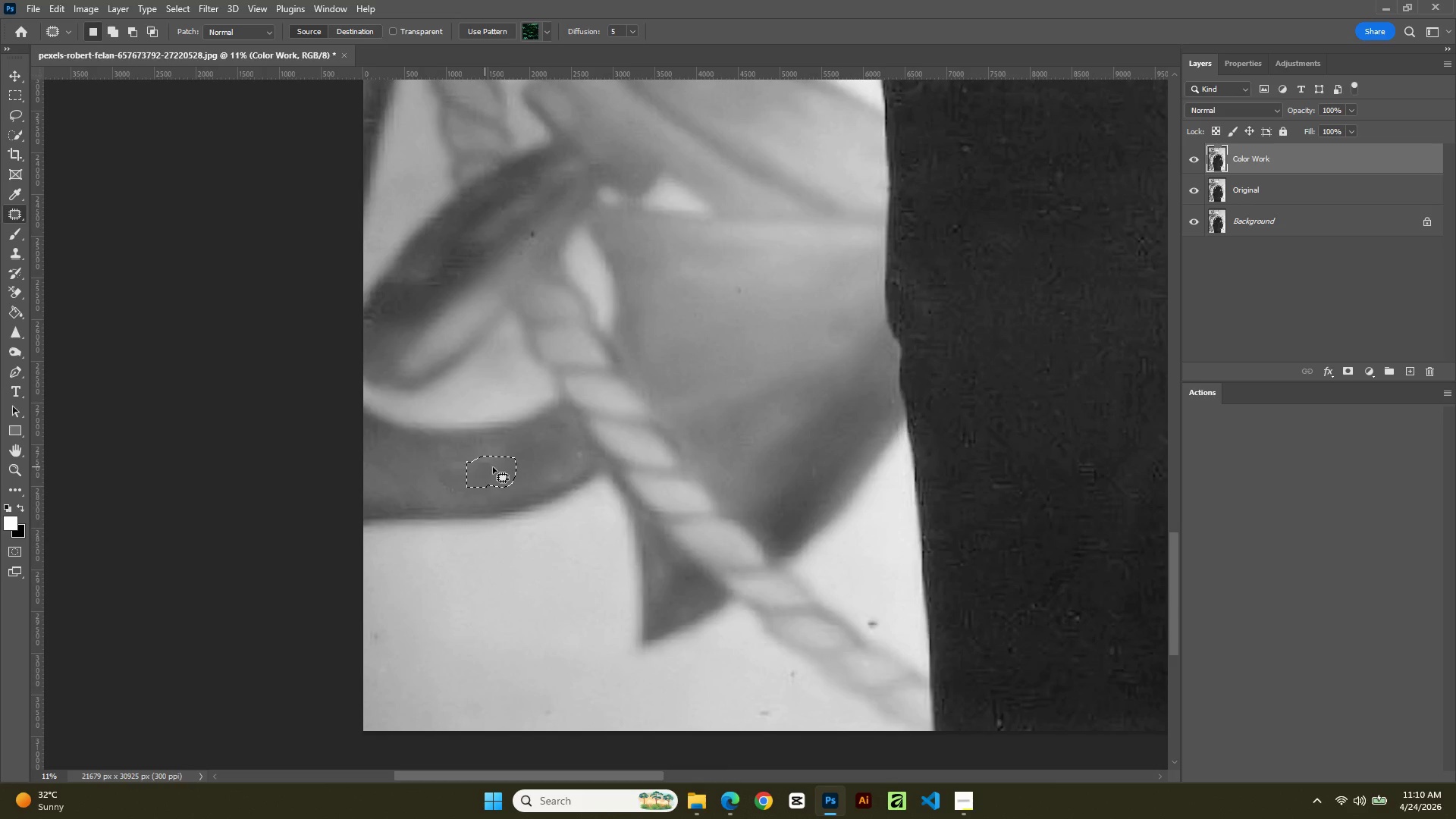 
left_click([493, 467])
 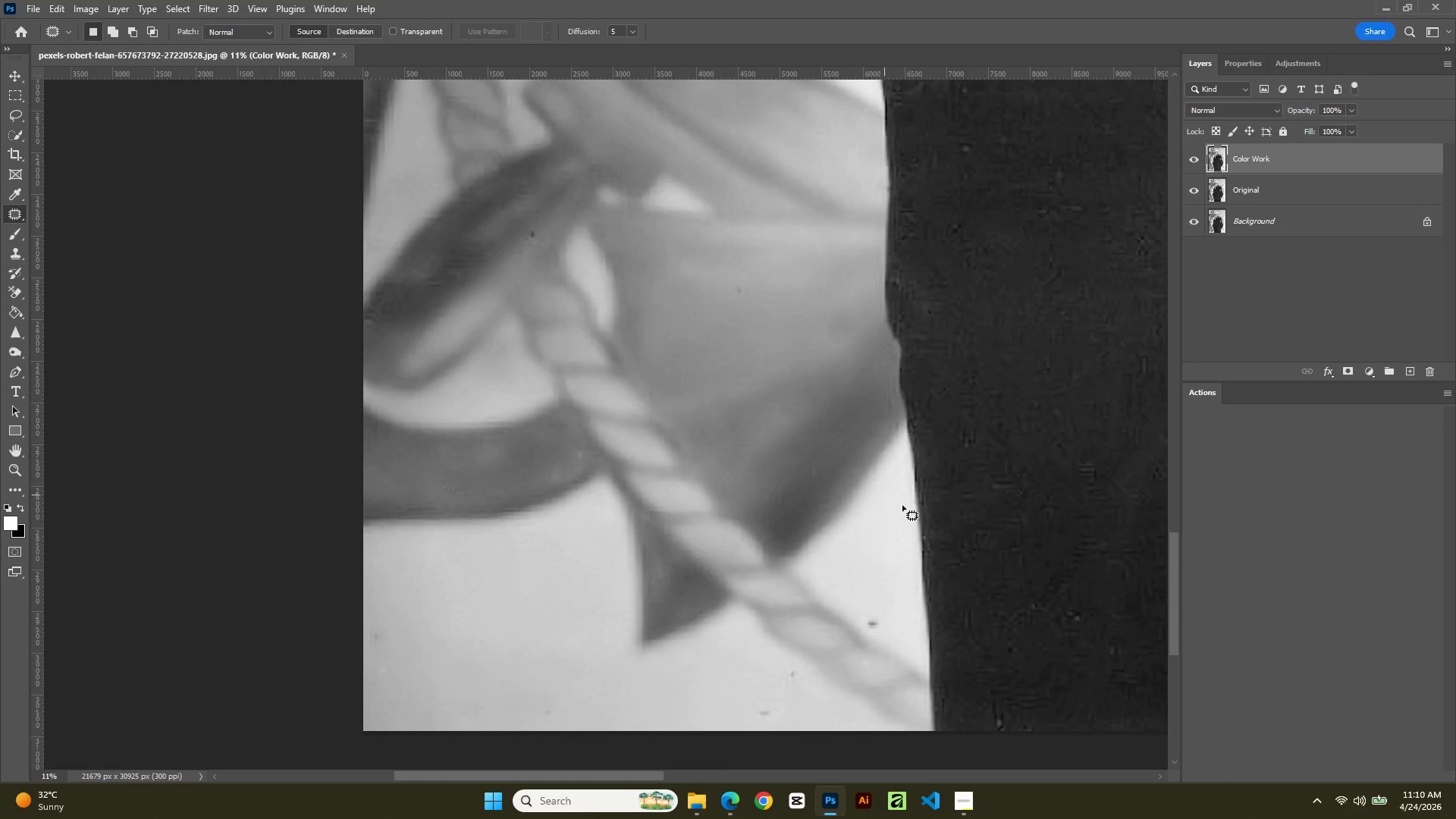 
hold_key(key=Space, duration=0.64)
 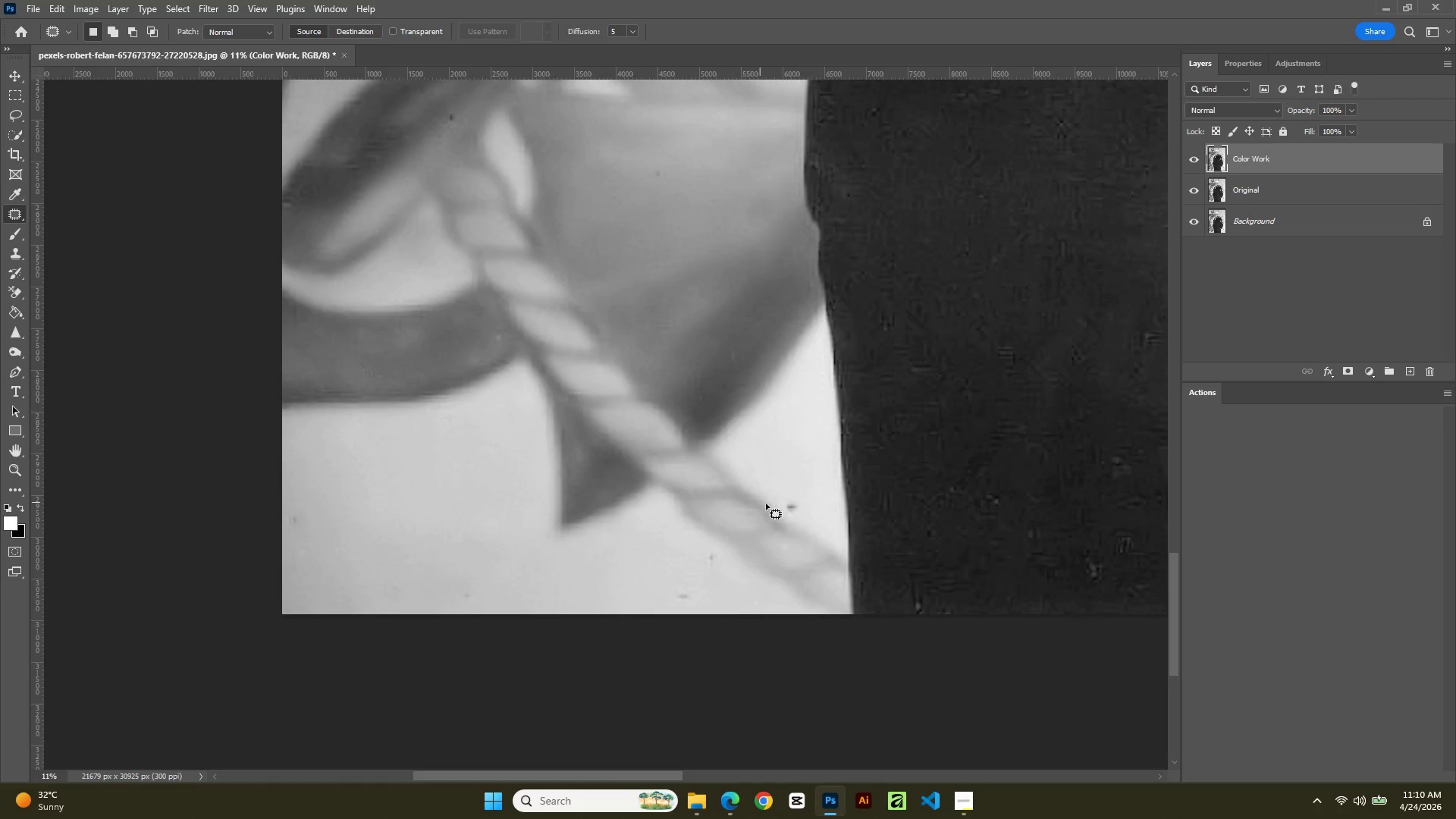 
left_click_drag(start_coordinate=[910, 521], to_coordinate=[857, 447])
 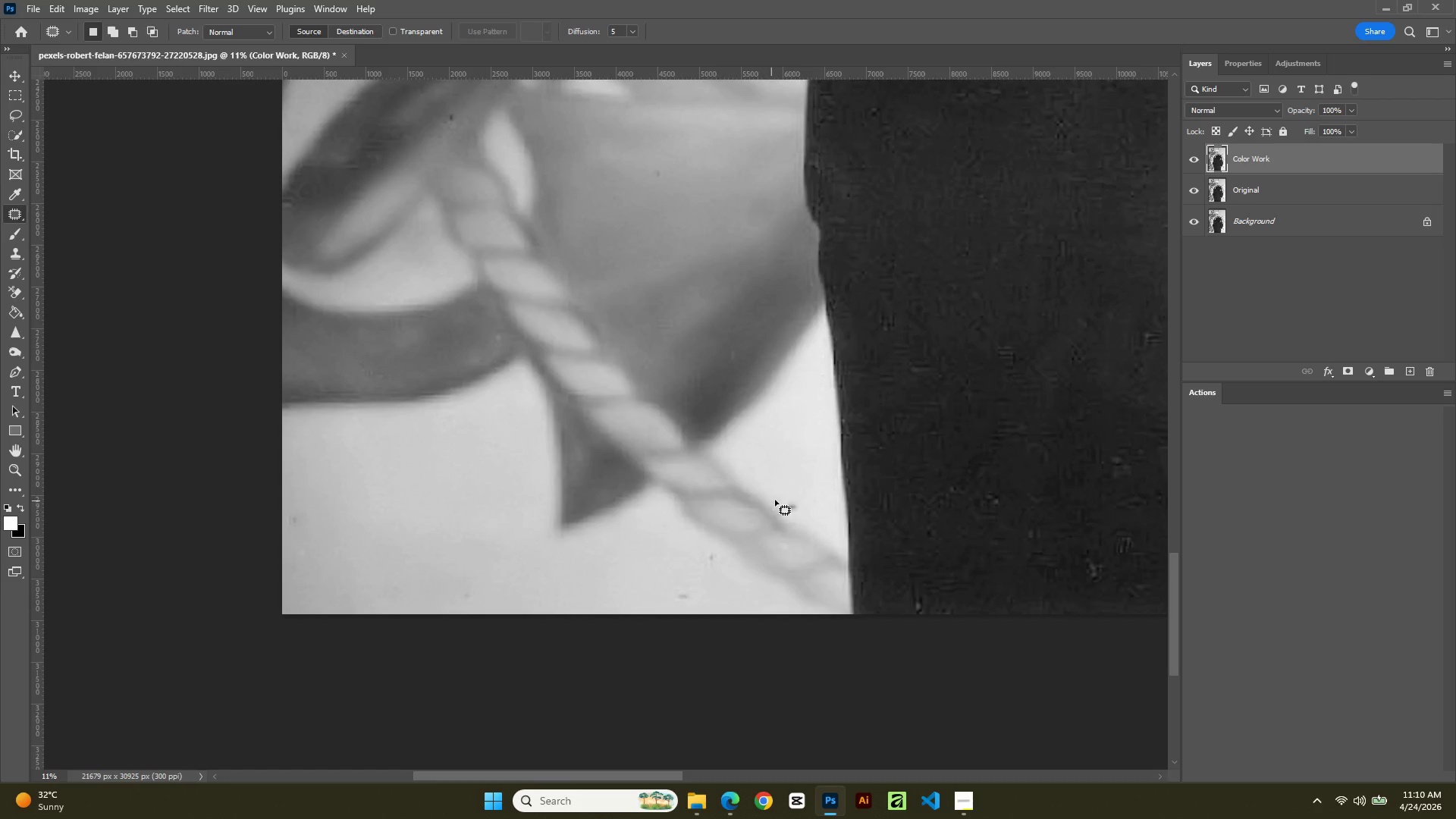 
left_click_drag(start_coordinate=[777, 497], to_coordinate=[780, 493])
 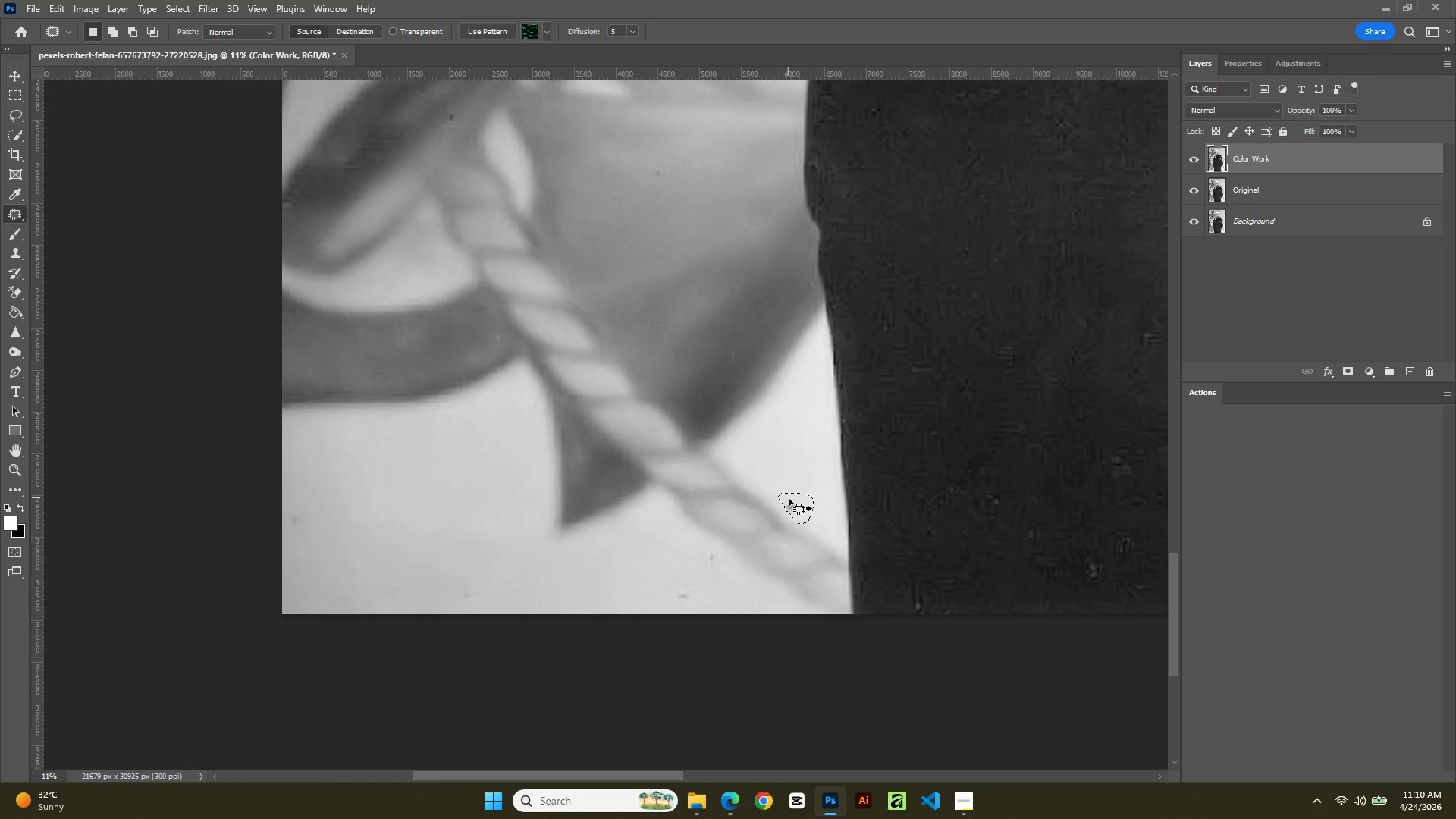 
left_click_drag(start_coordinate=[791, 500], to_coordinate=[800, 467])
 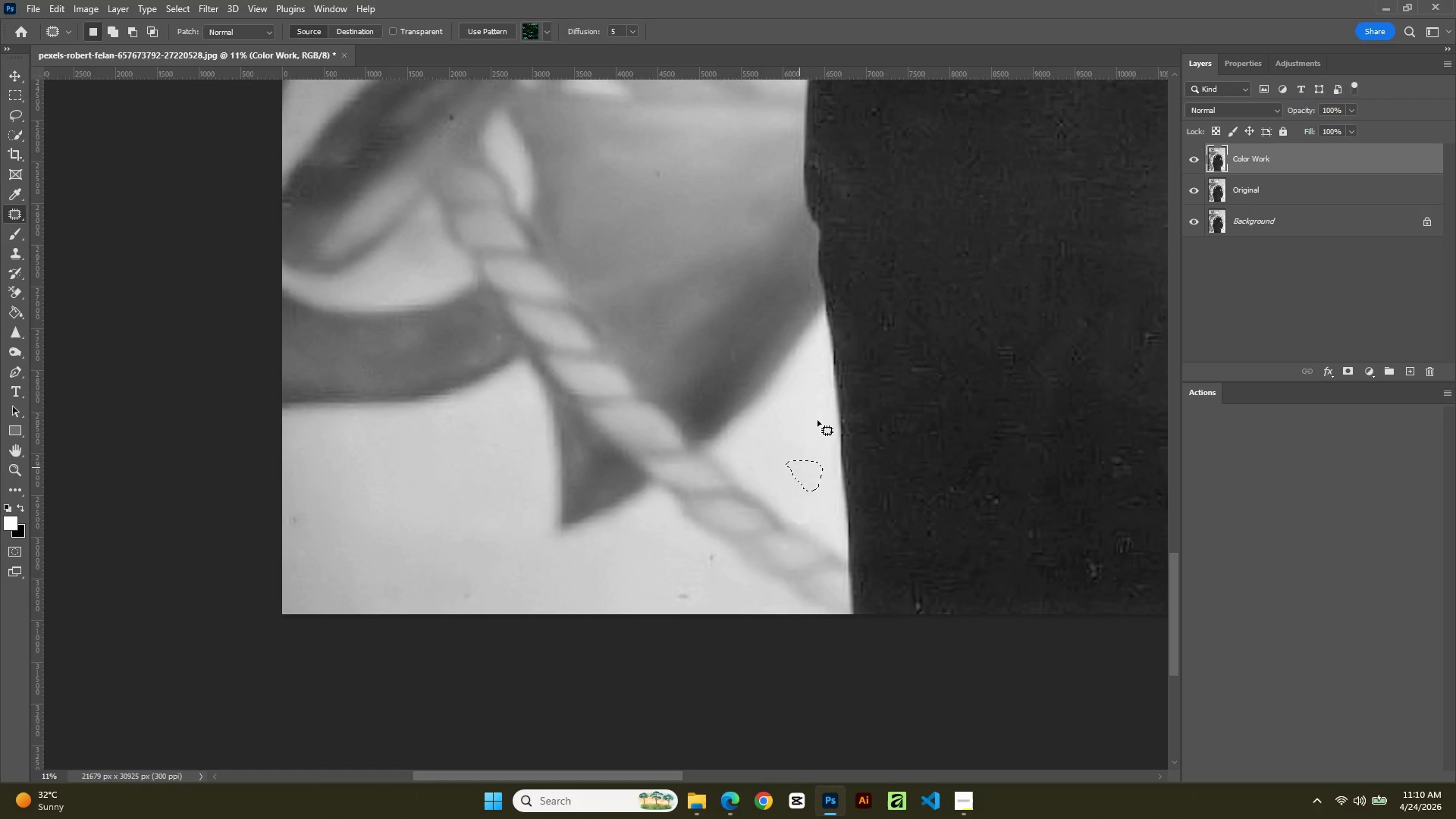 
double_click([817, 418])
 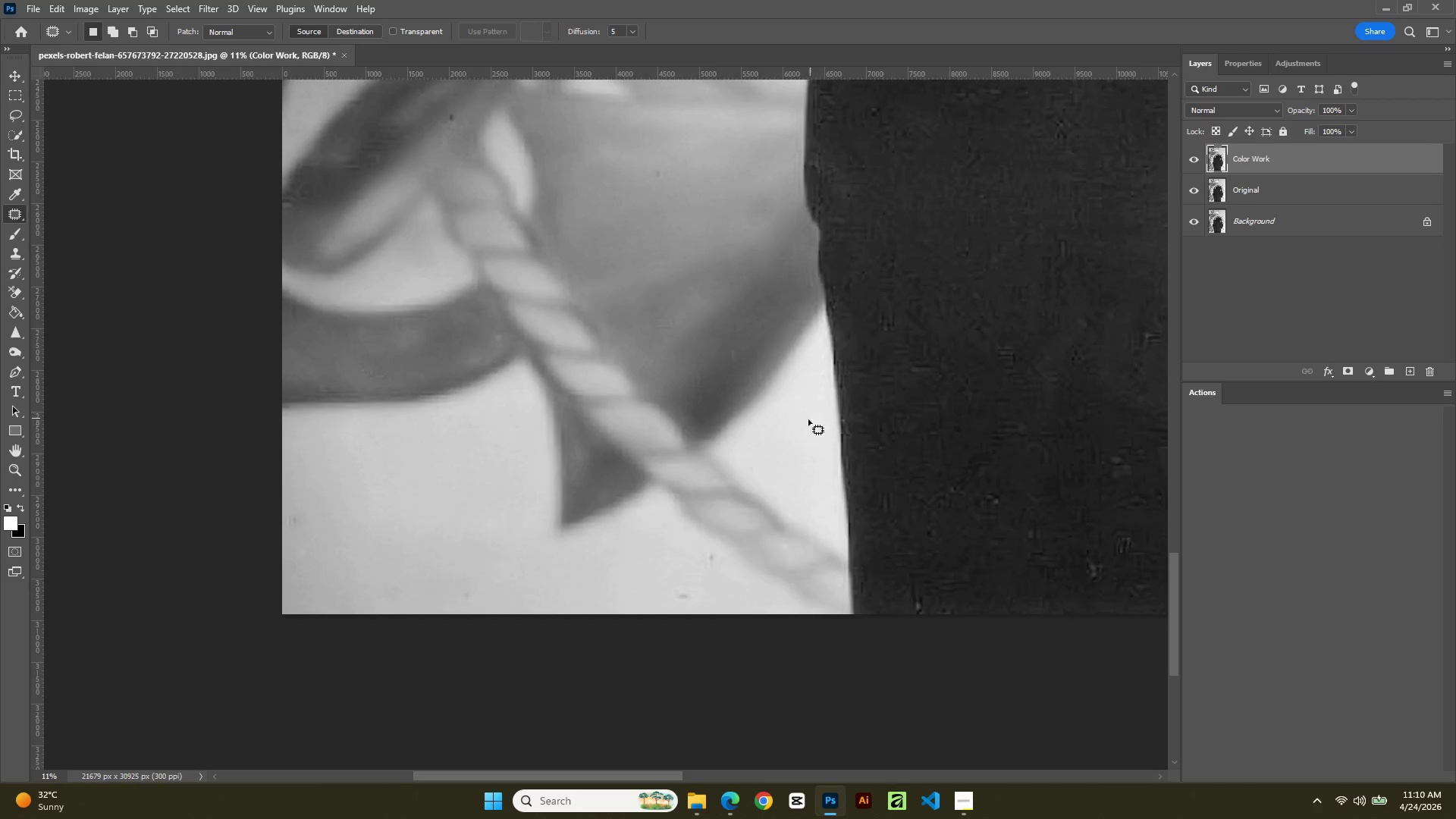 
hold_key(key=AltLeft, duration=1.84)
scroll: coordinate [783, 430], scroll_direction: down, amount: 1.0
 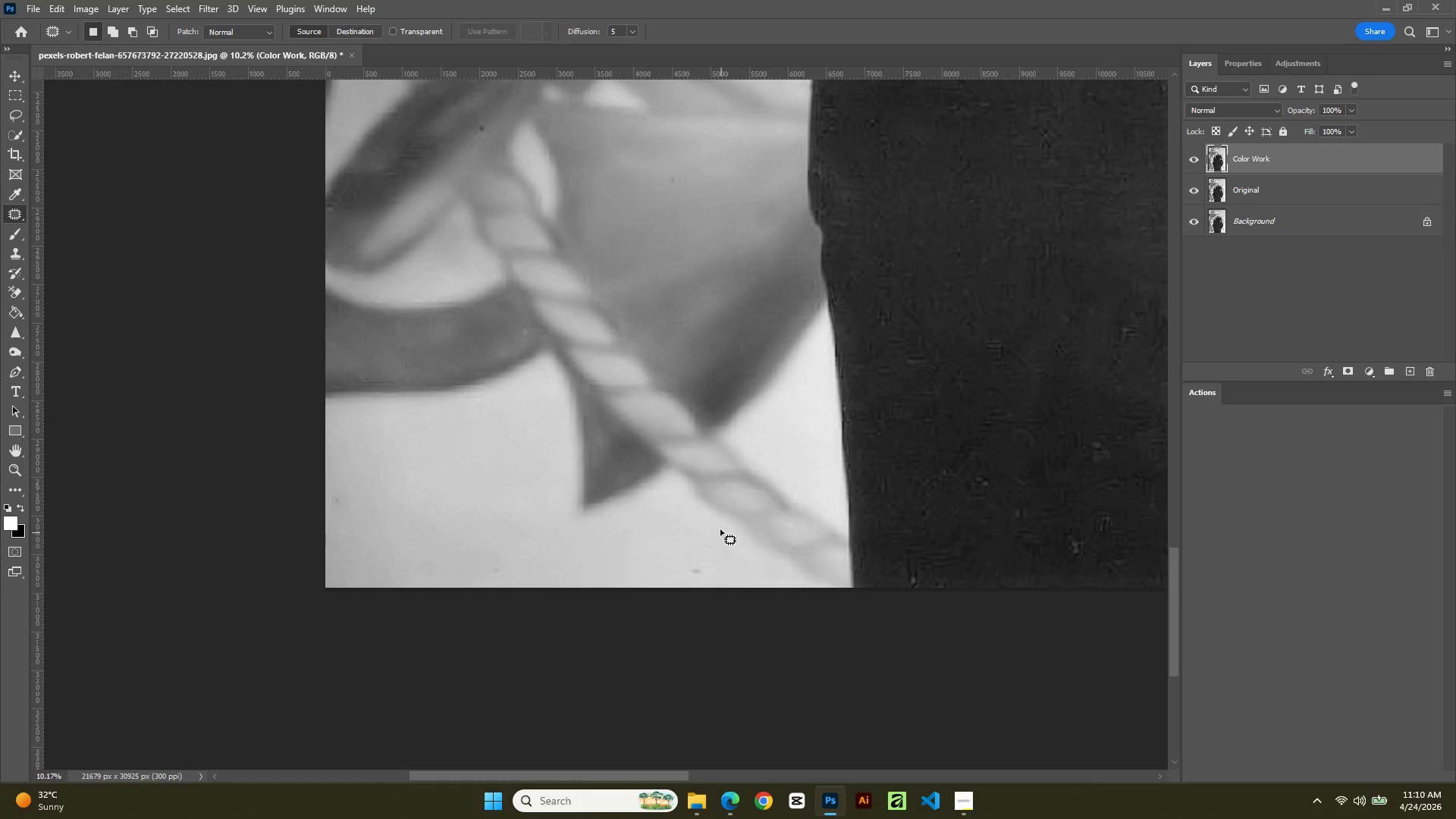 
left_click_drag(start_coordinate=[719, 525], to_coordinate=[742, 529])
 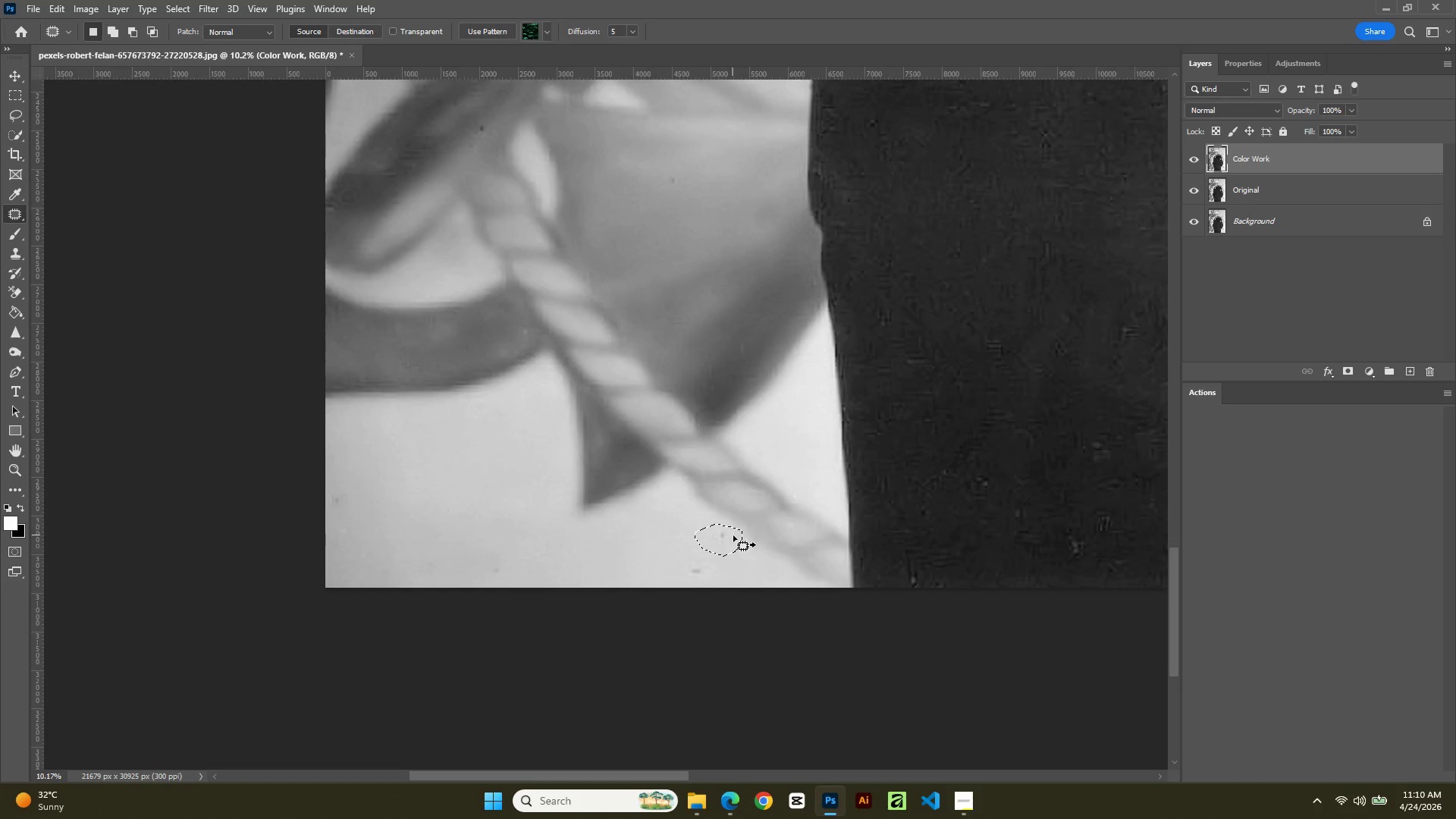 
left_click_drag(start_coordinate=[733, 535], to_coordinate=[682, 511])
 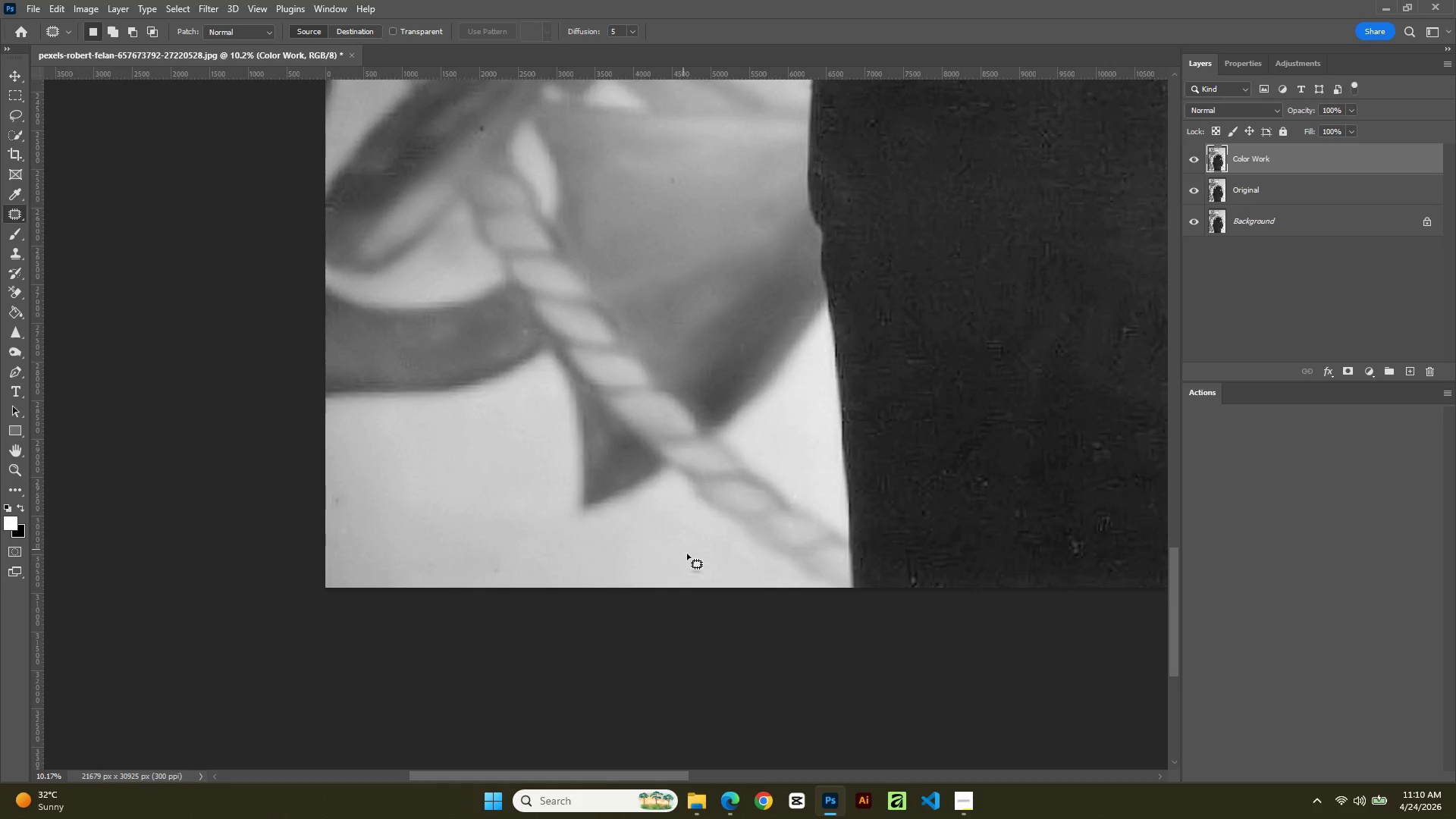 
left_click_drag(start_coordinate=[689, 557], to_coordinate=[713, 548])
 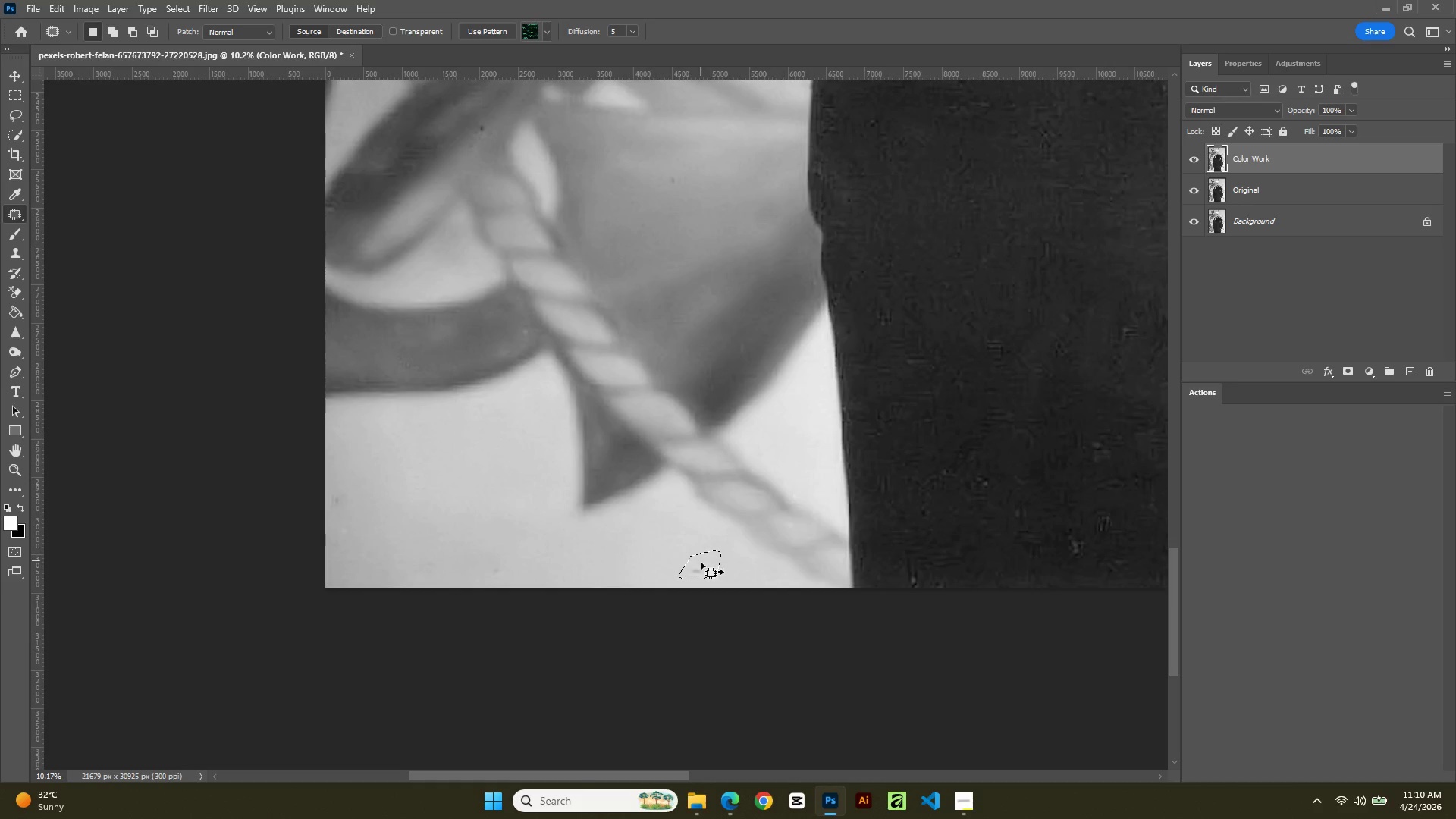 
left_click_drag(start_coordinate=[701, 563], to_coordinate=[670, 536])
 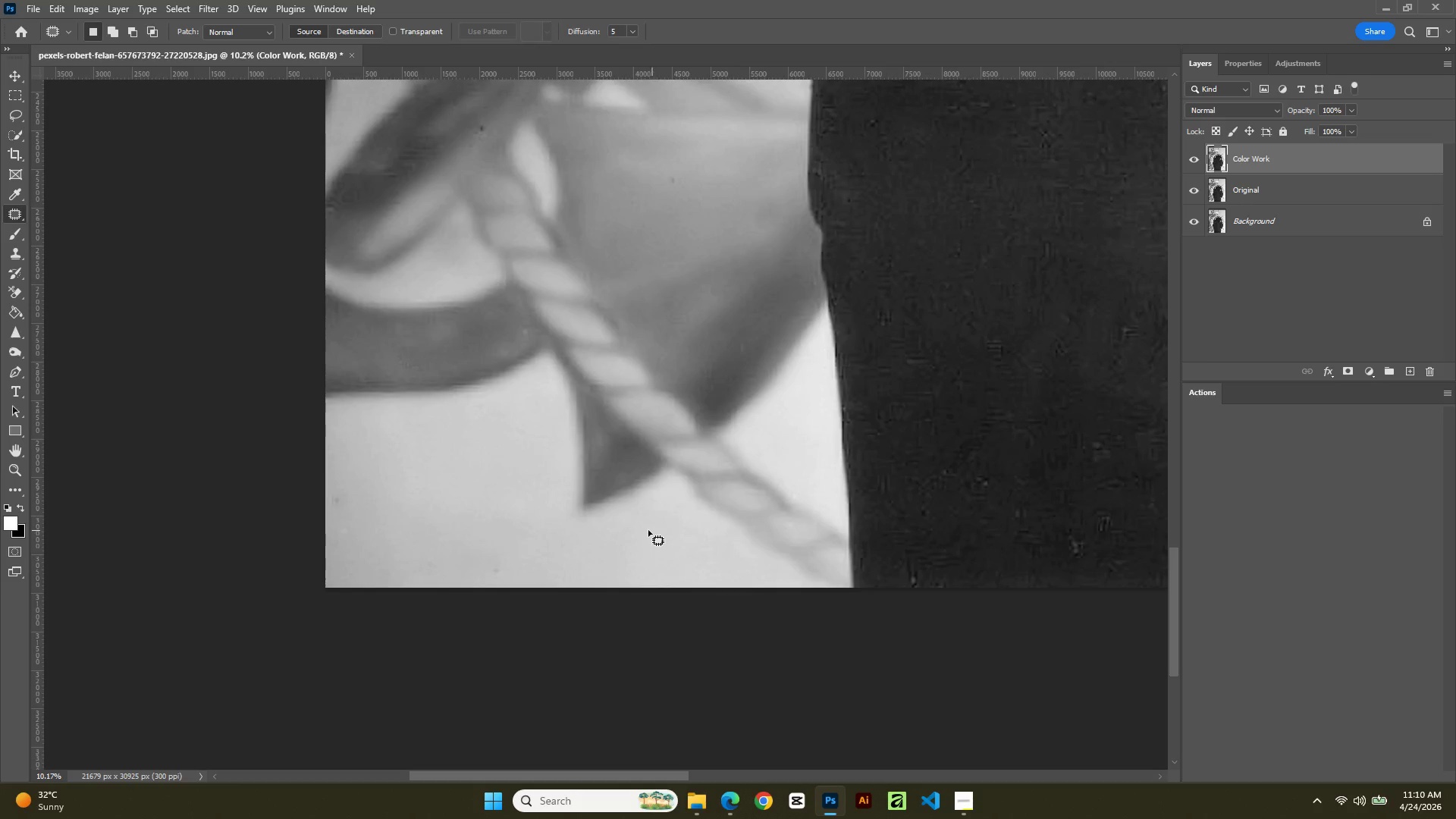 
hold_key(key=AltLeft, duration=1.0)
scroll: coordinate [639, 531], scroll_direction: down, amount: 10.0
 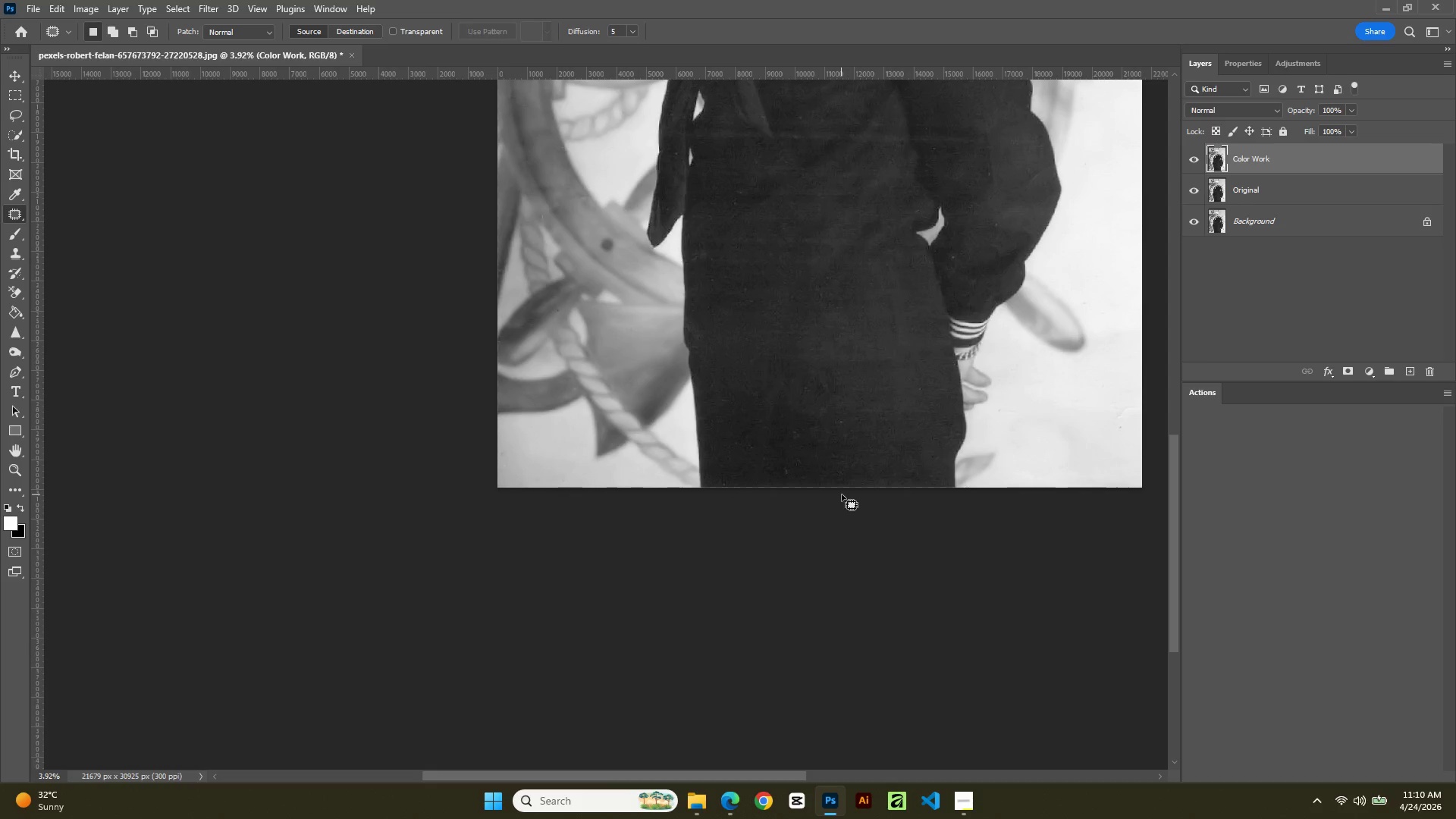 
hold_key(key=Space, duration=1.5)
 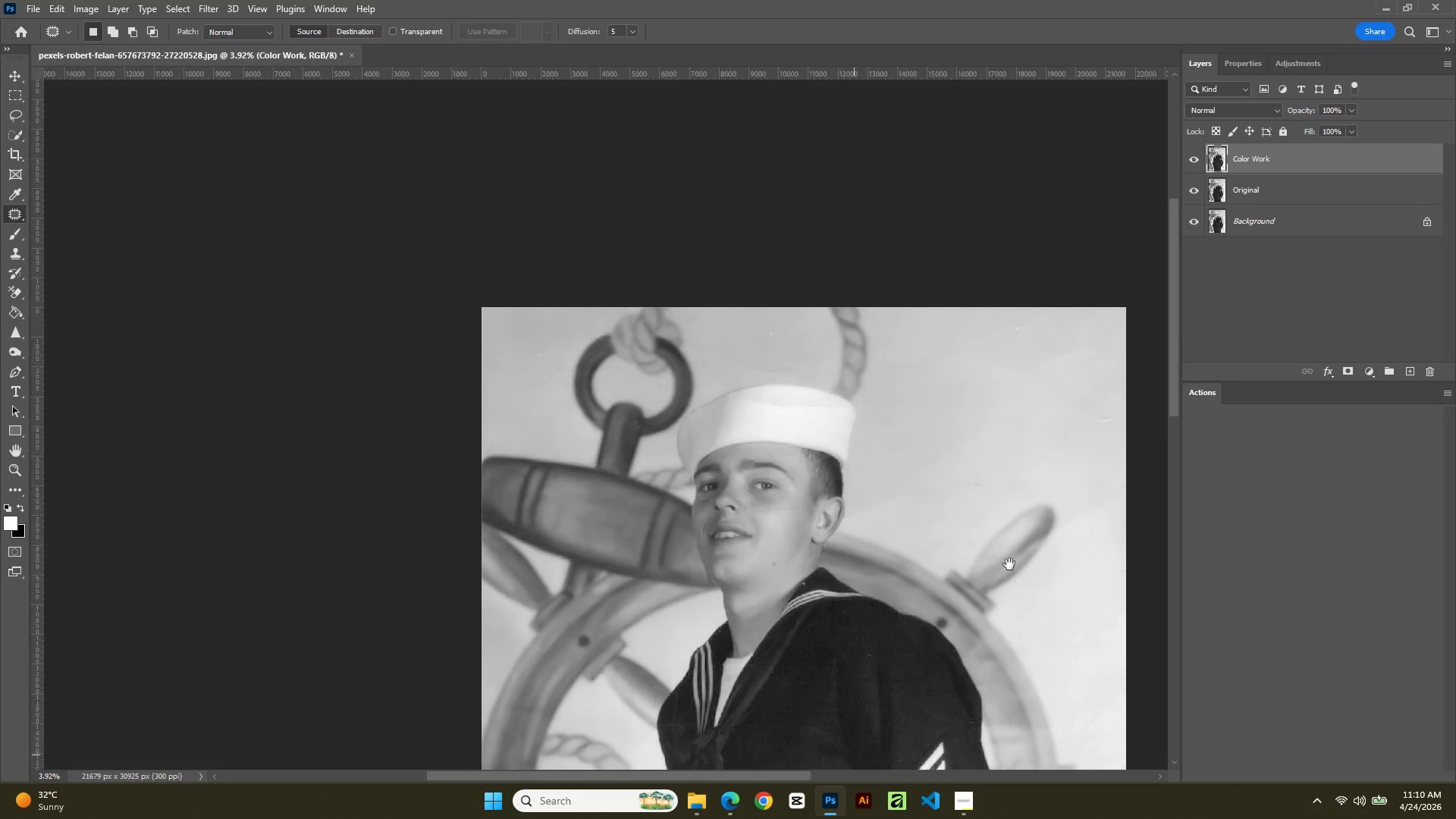 
left_click_drag(start_coordinate=[907, 386], to_coordinate=[739, 691])
 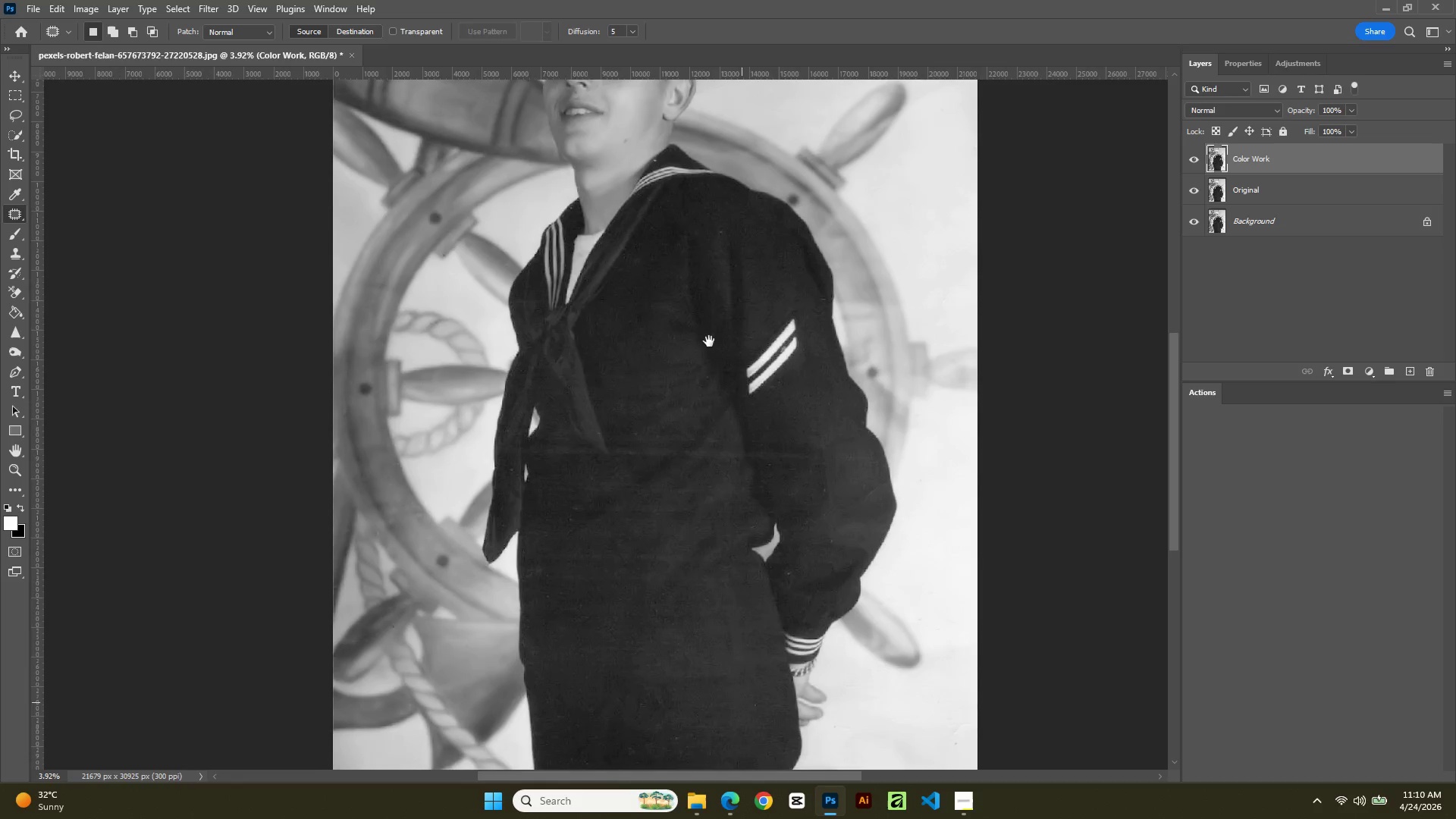 
left_click_drag(start_coordinate=[709, 341], to_coordinate=[819, 654])
 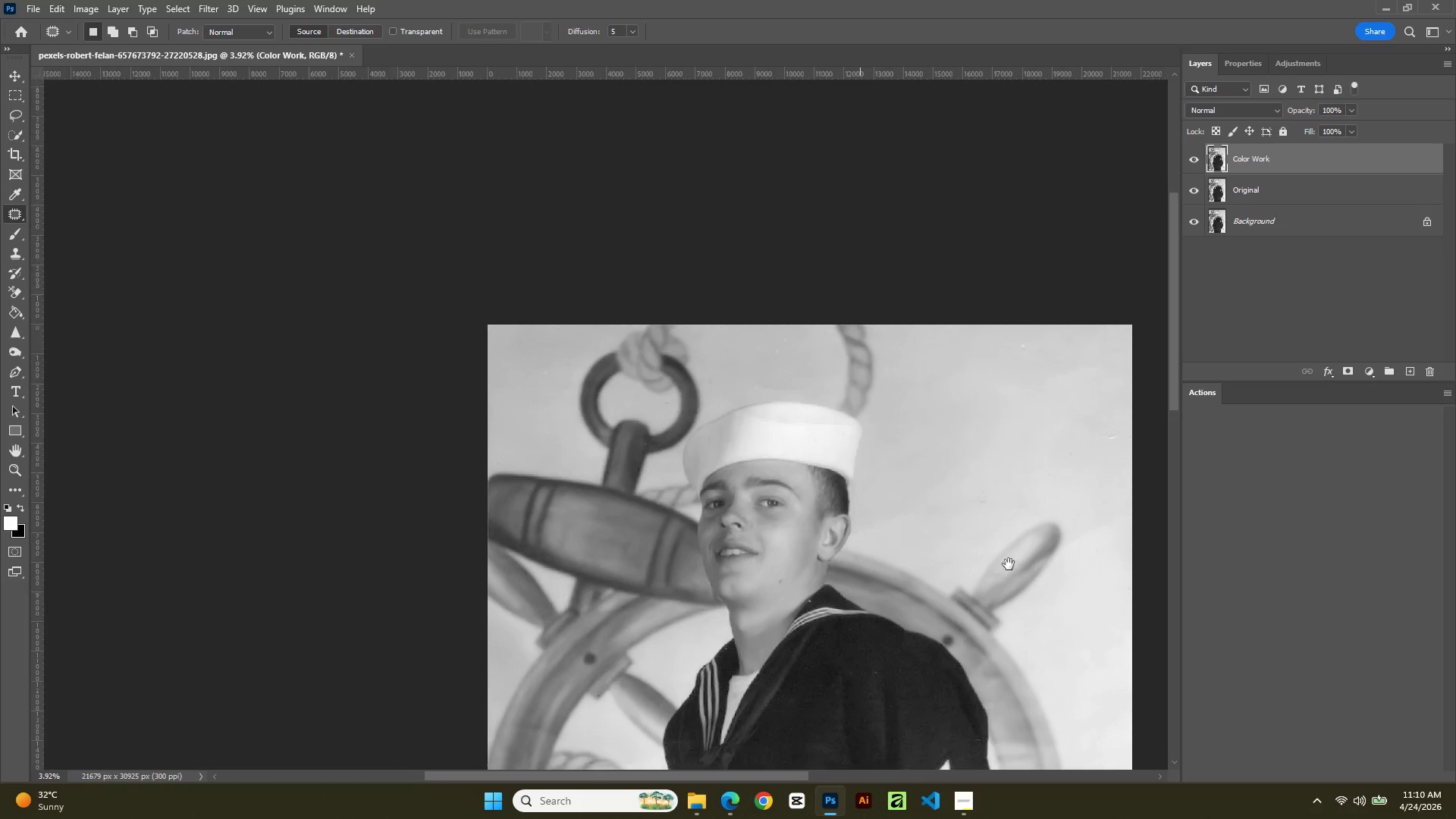 
key(Space)
 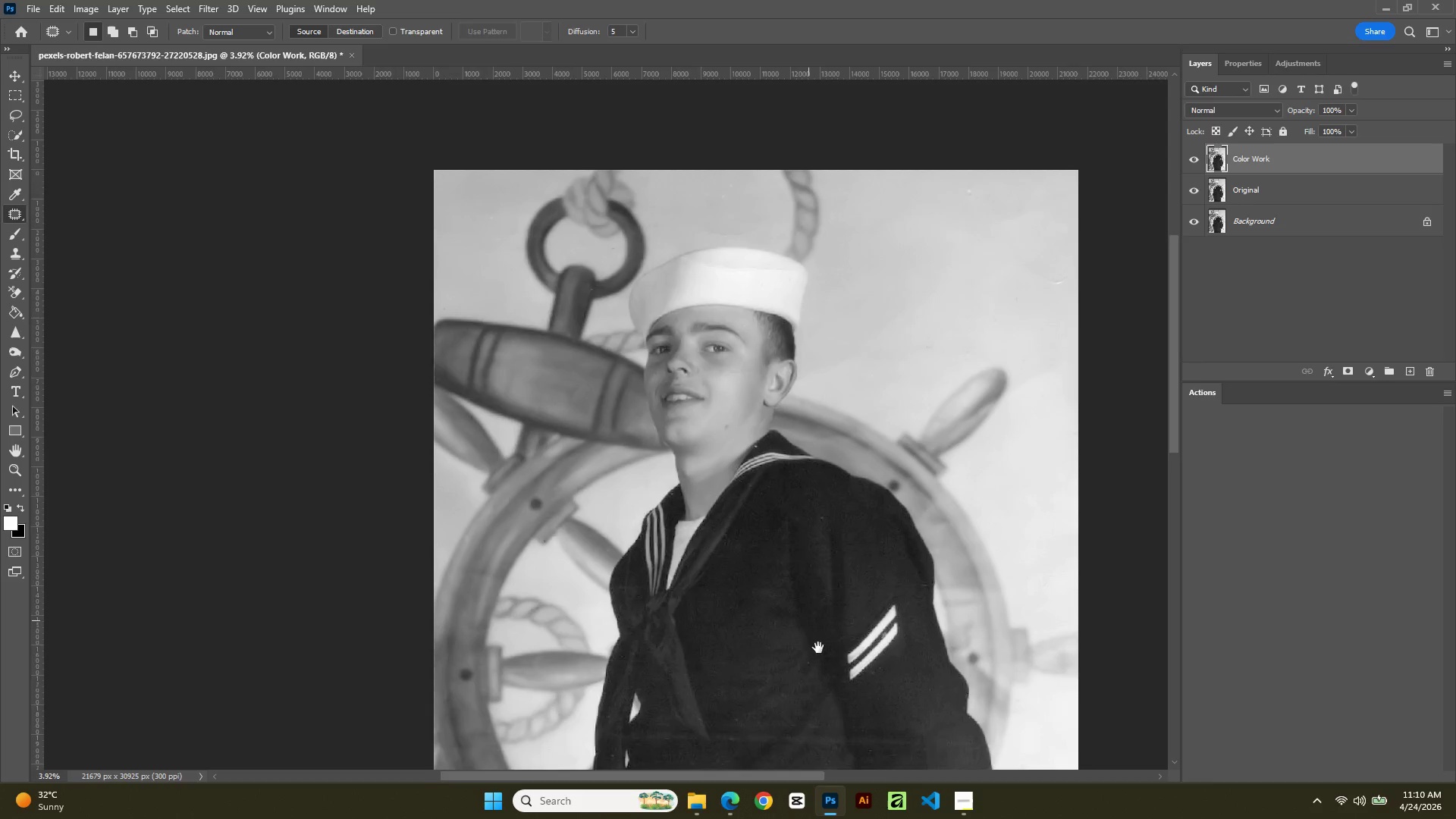 
key(Space)
 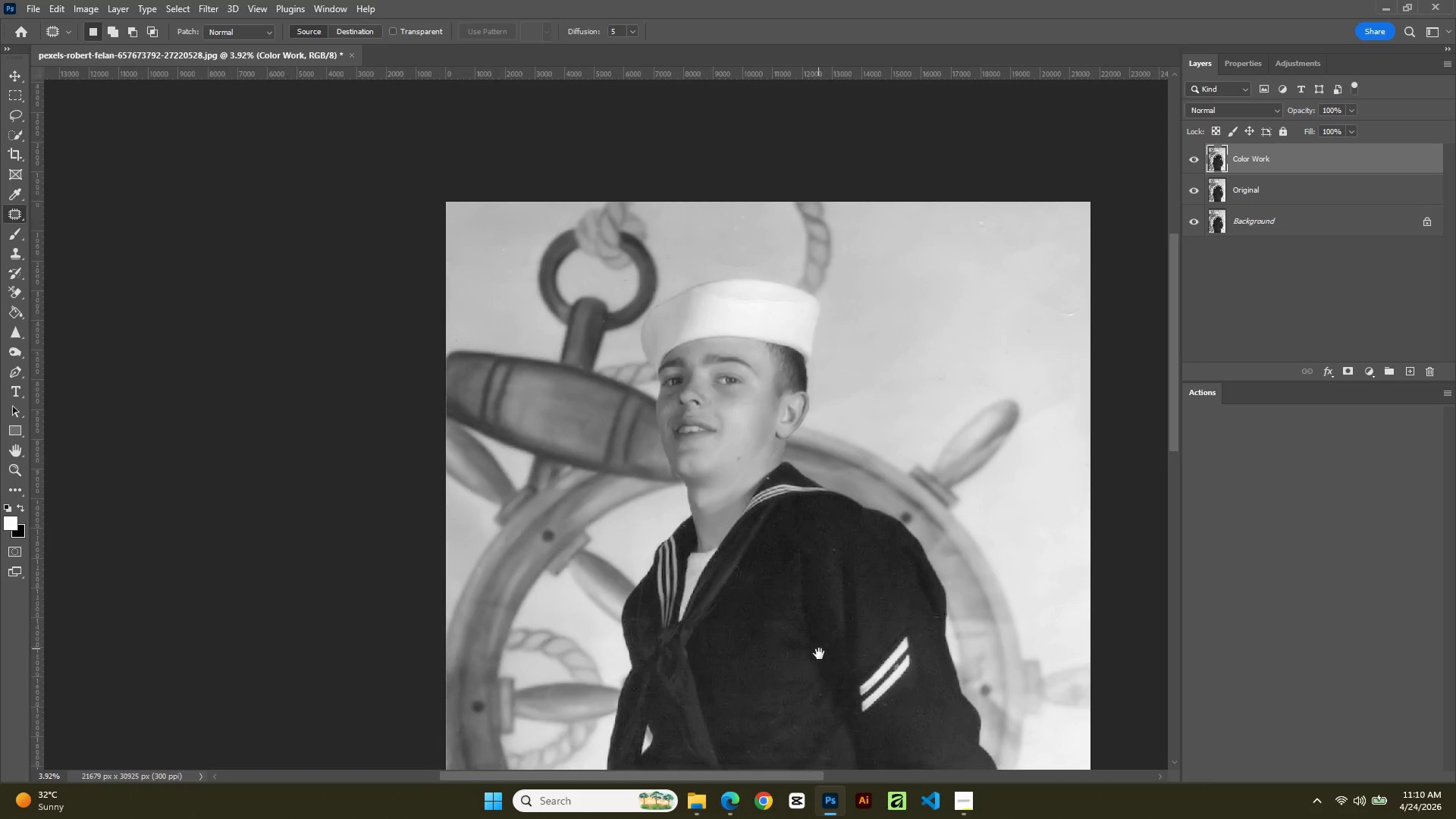 
key(Space)
 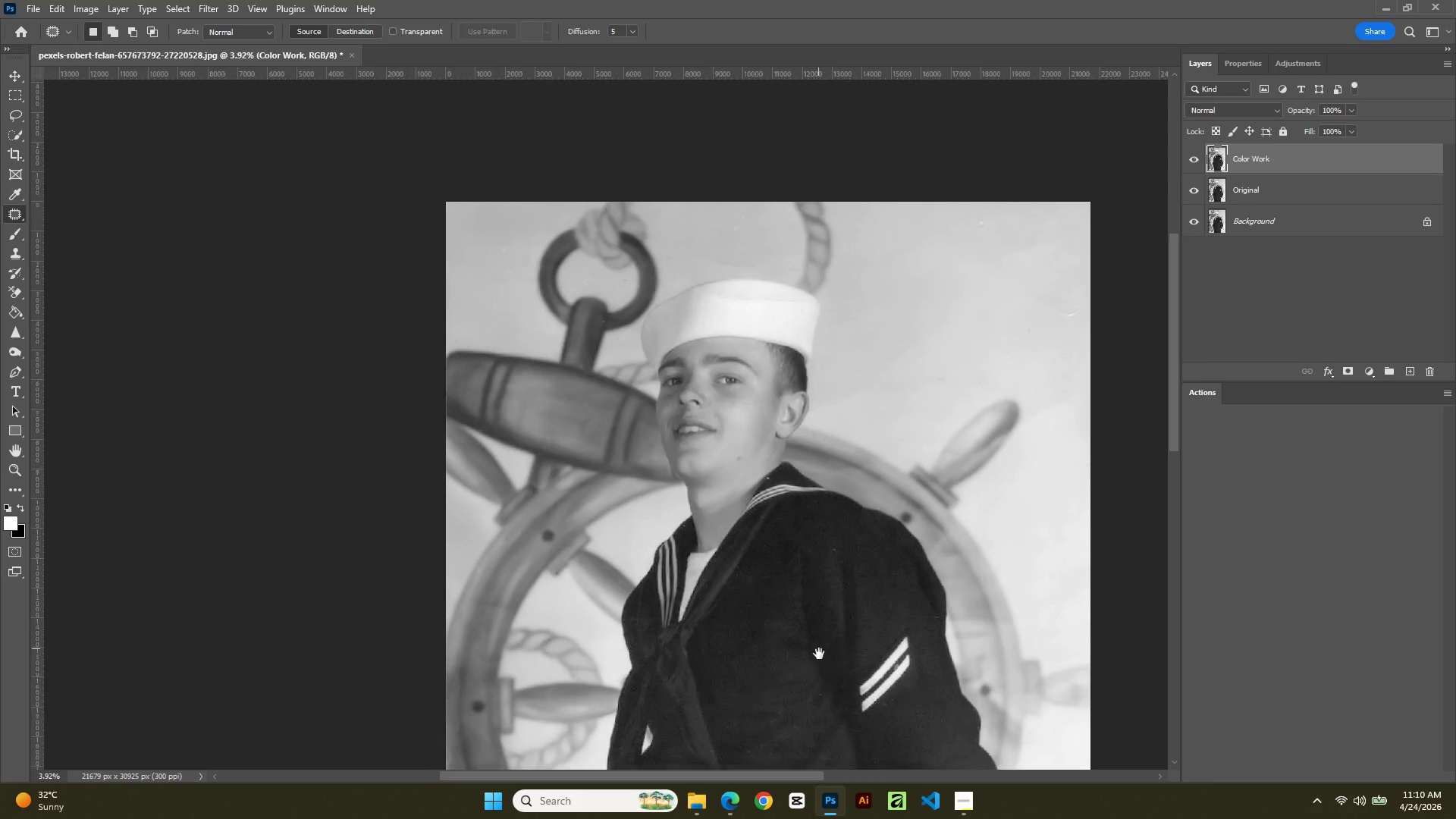 
key(Space)
 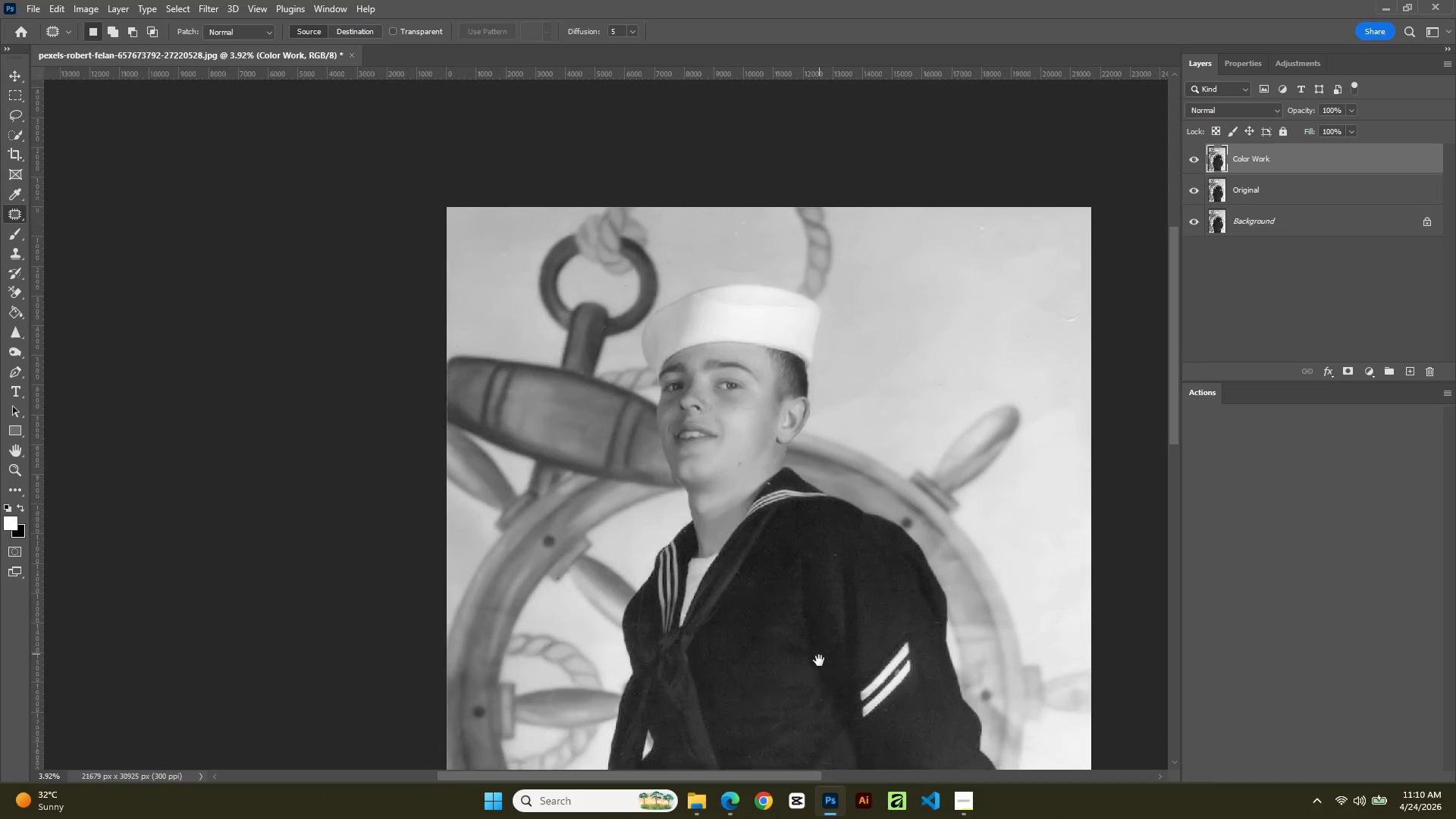 
key(Space)
 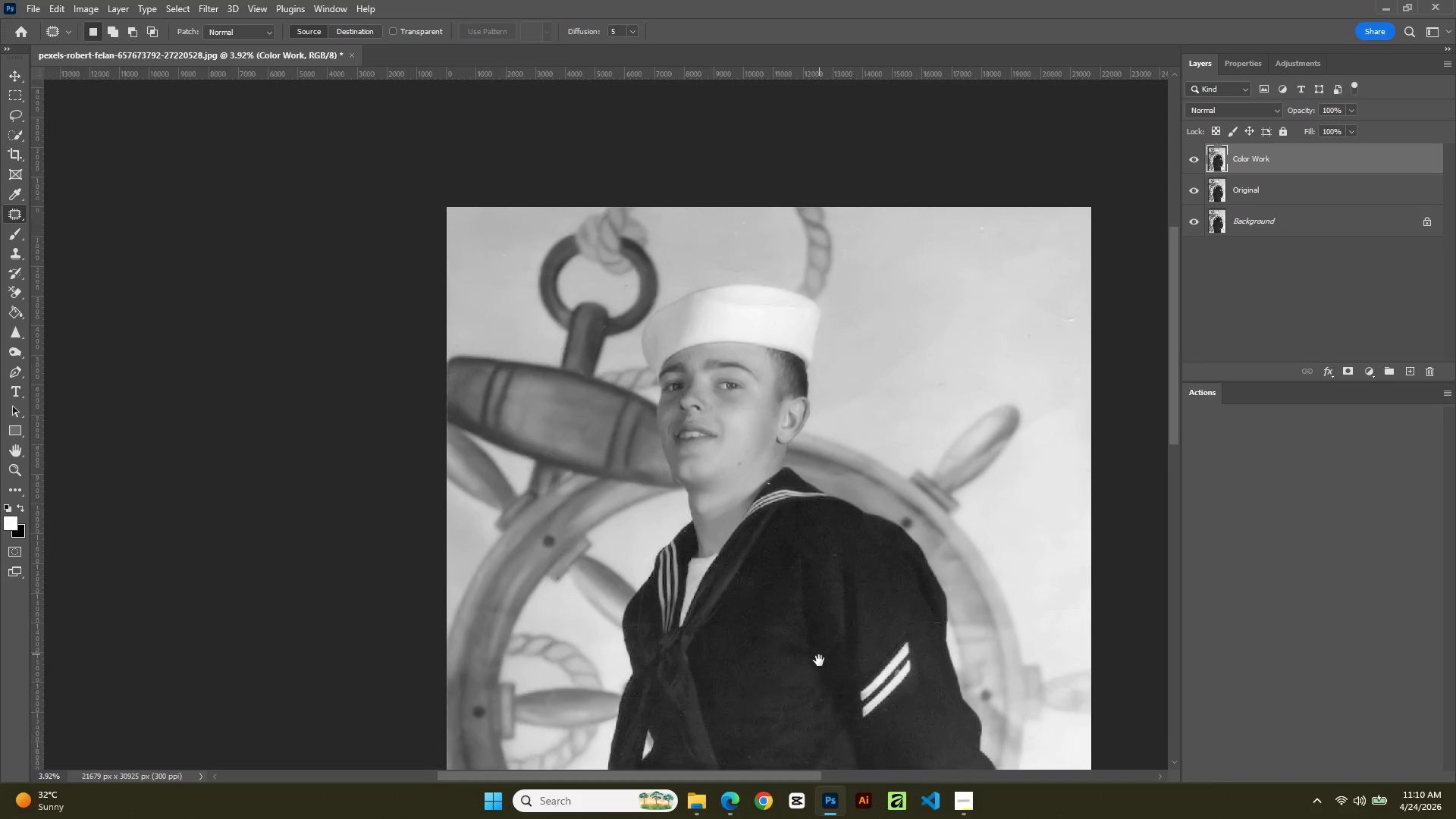 
key(Space)
 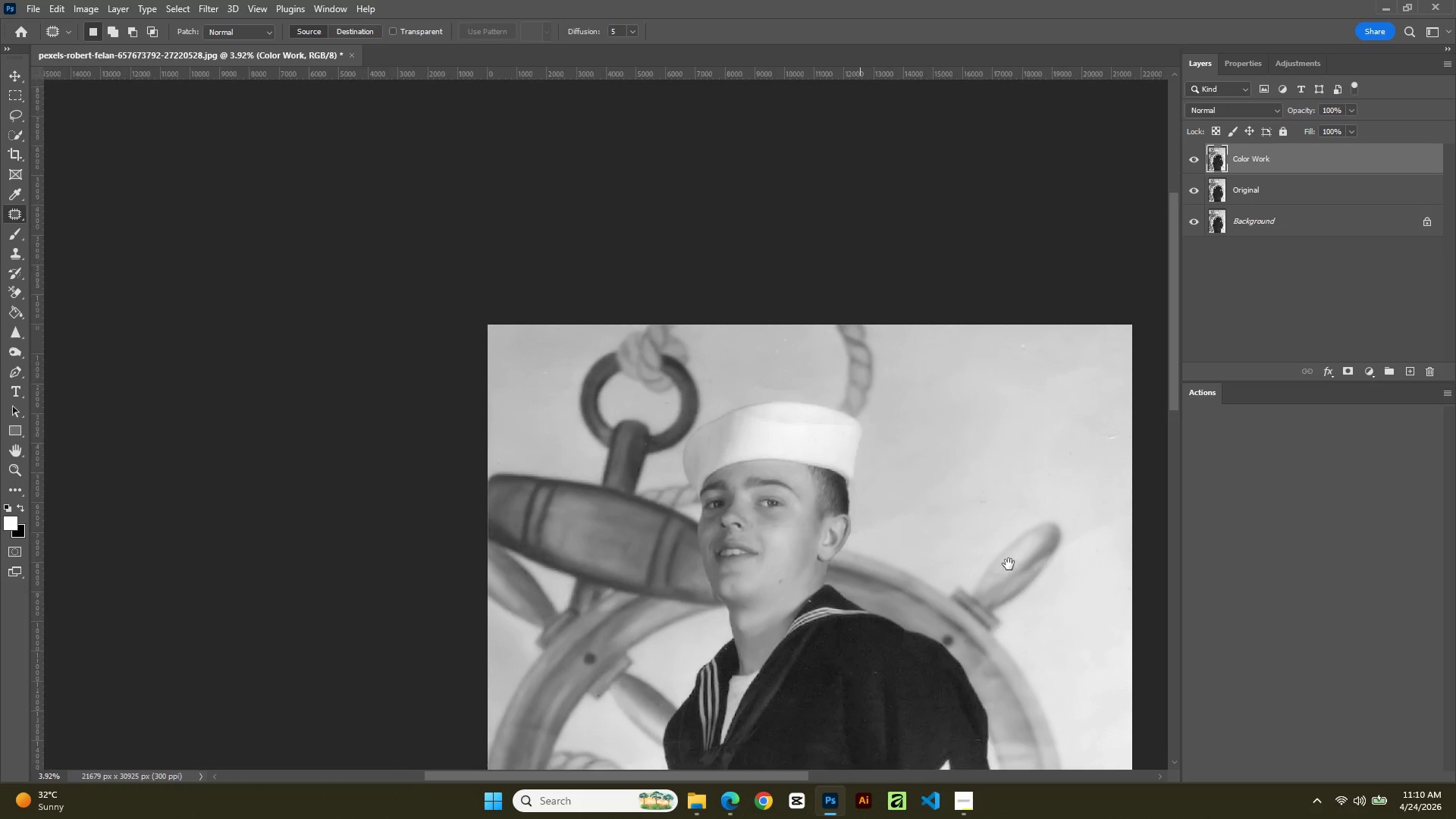 
hold_key(key=AltLeft, duration=1.44)
scroll: coordinate [996, 559], scroll_direction: down, amount: 2.0
 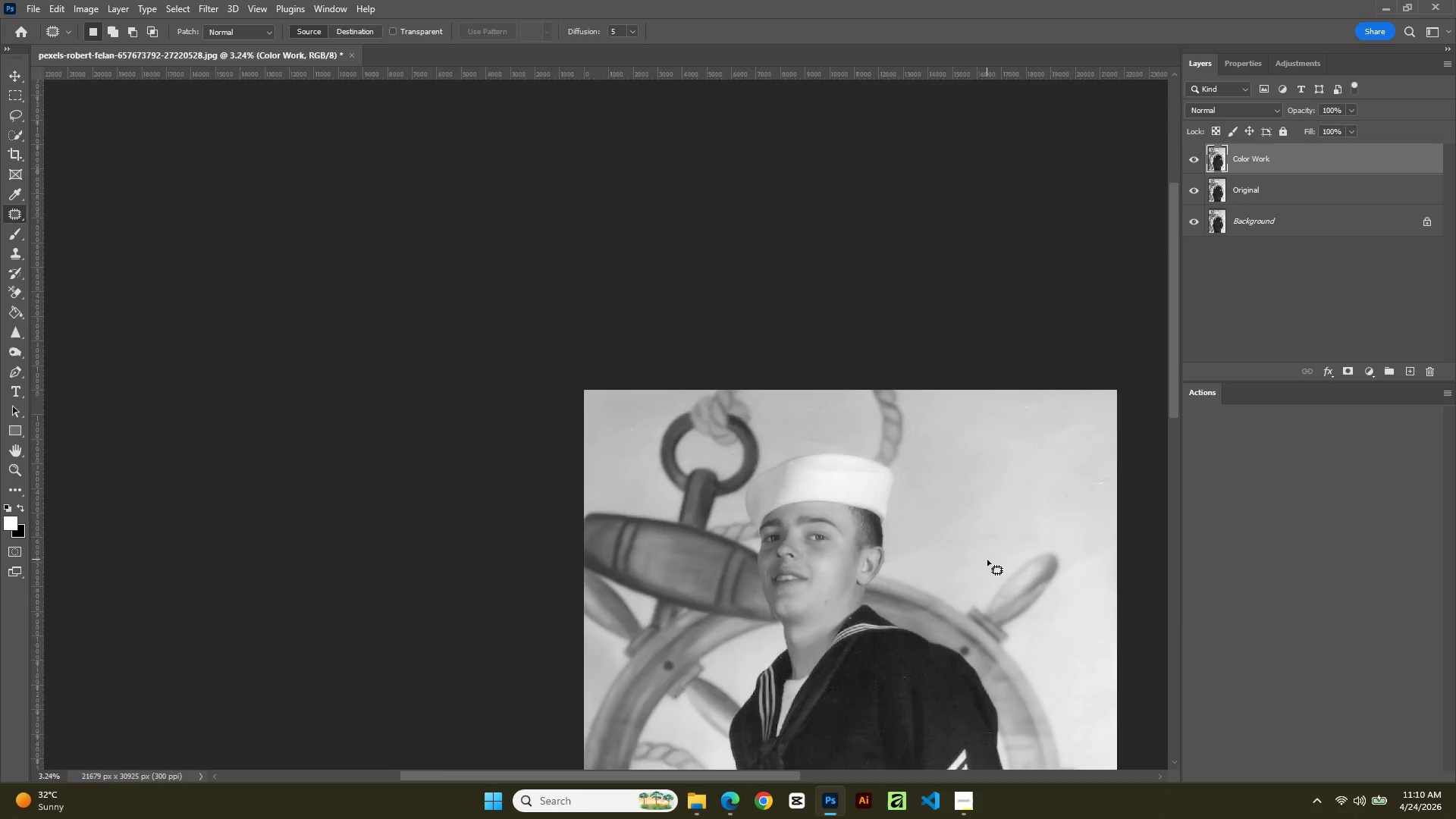 
hold_key(key=Space, duration=1.33)
 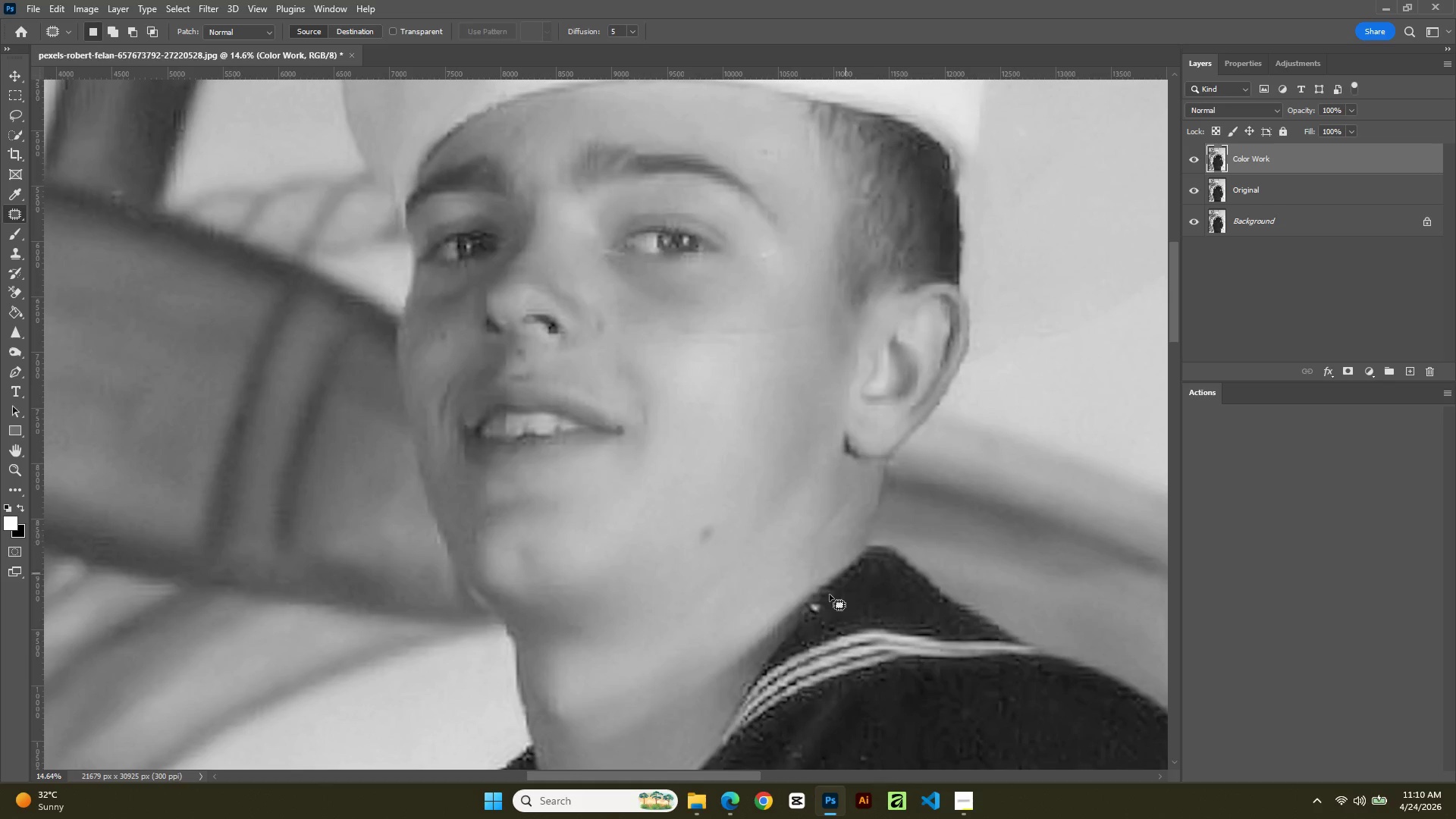 
left_click_drag(start_coordinate=[631, 577], to_coordinate=[1023, 328])
 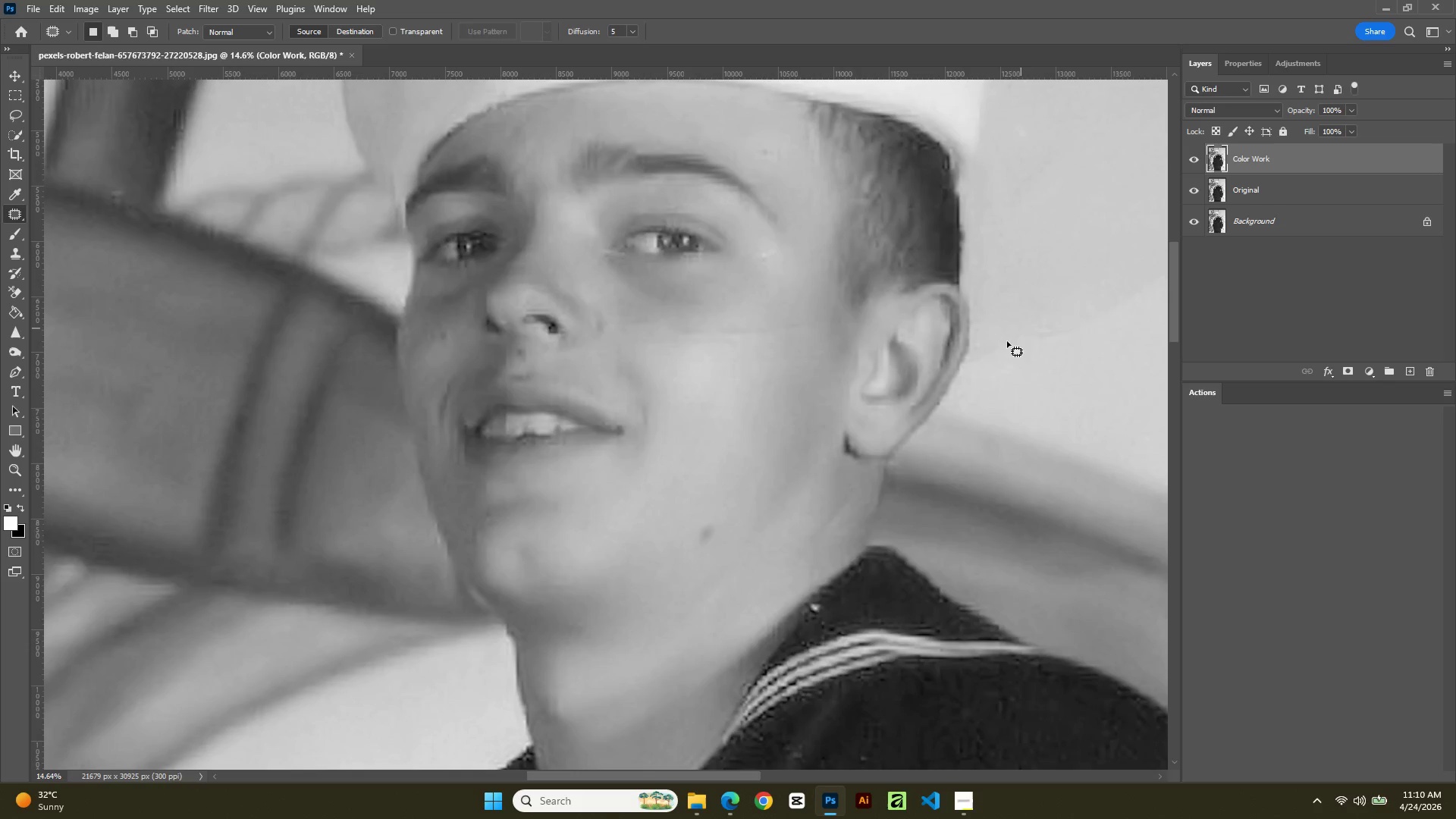 
scroll: coordinate [933, 529], scroll_direction: up, amount: 16.0
 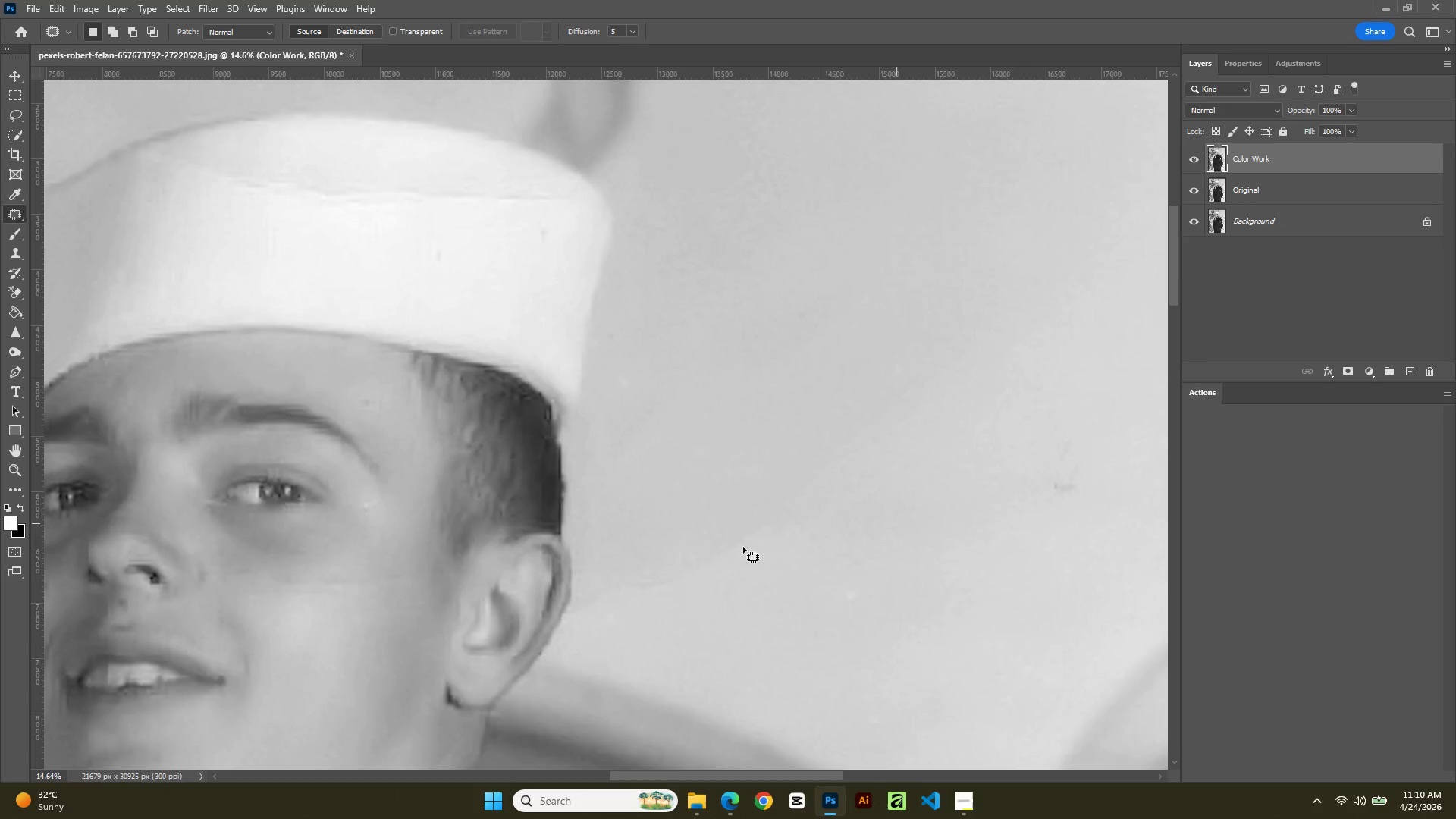 
hold_key(key=Space, duration=9.25)
 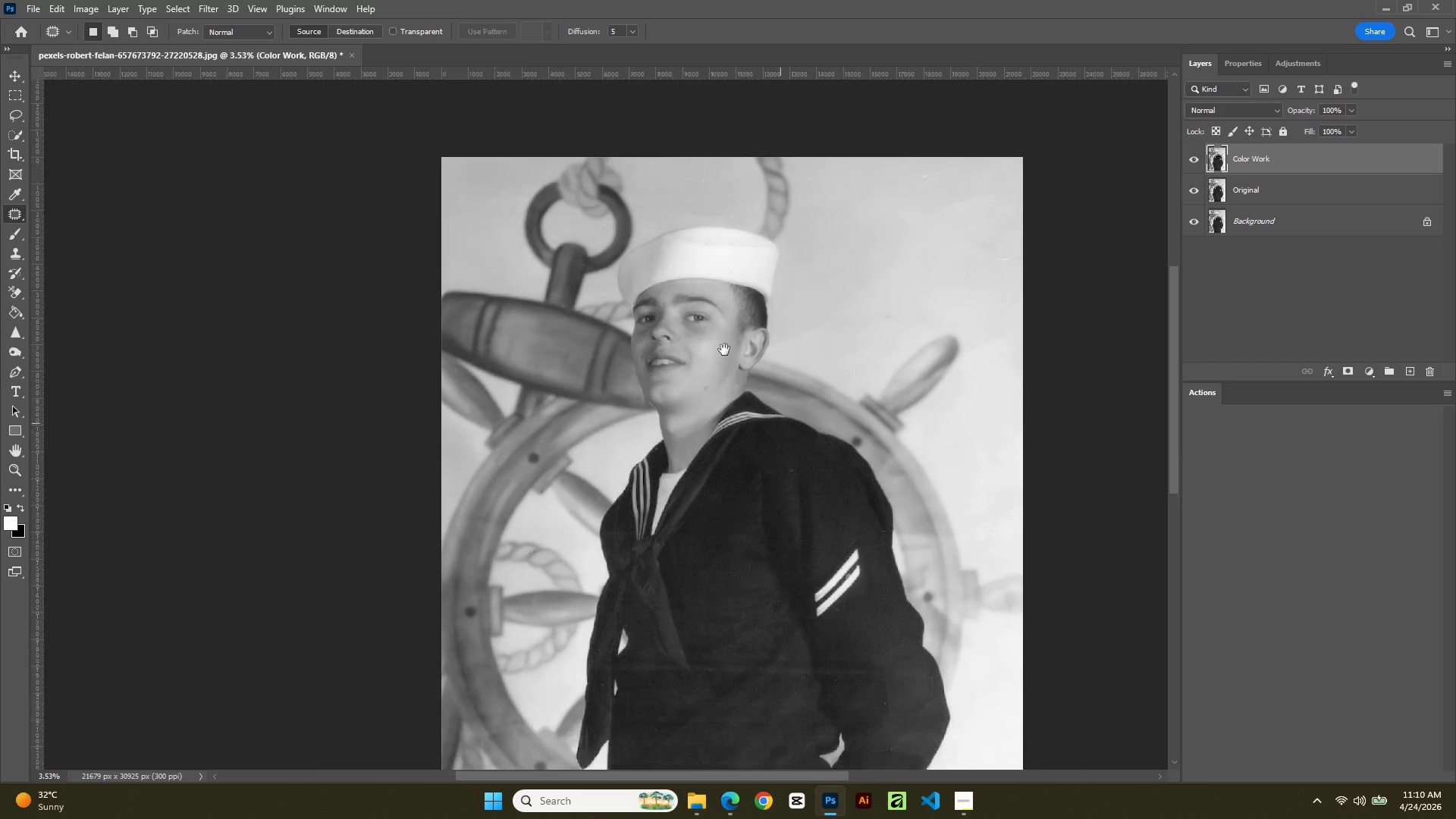 
left_click_drag(start_coordinate=[824, 603], to_coordinate=[832, 607])
 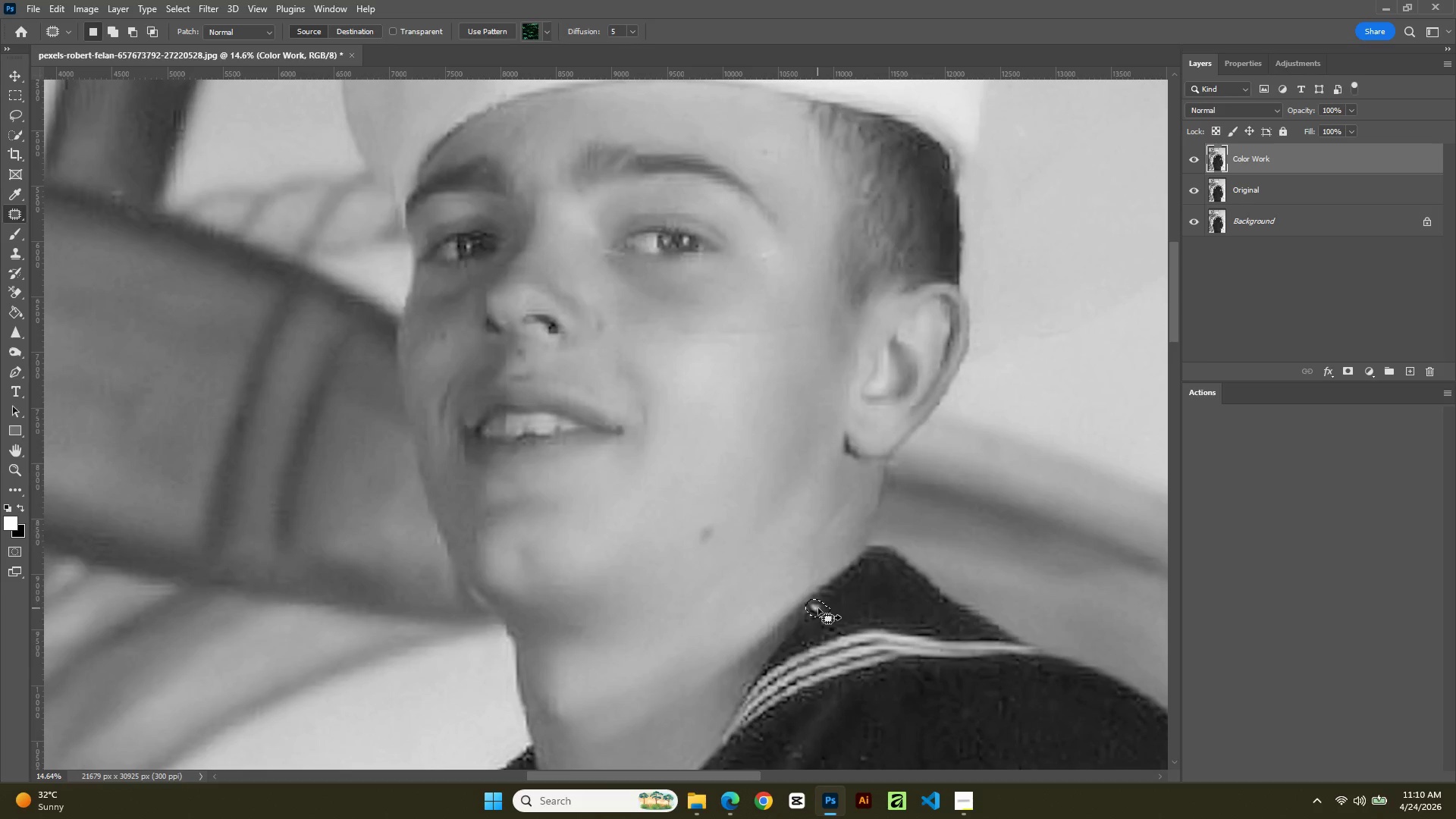 
left_click_drag(start_coordinate=[818, 608], to_coordinate=[838, 595])
 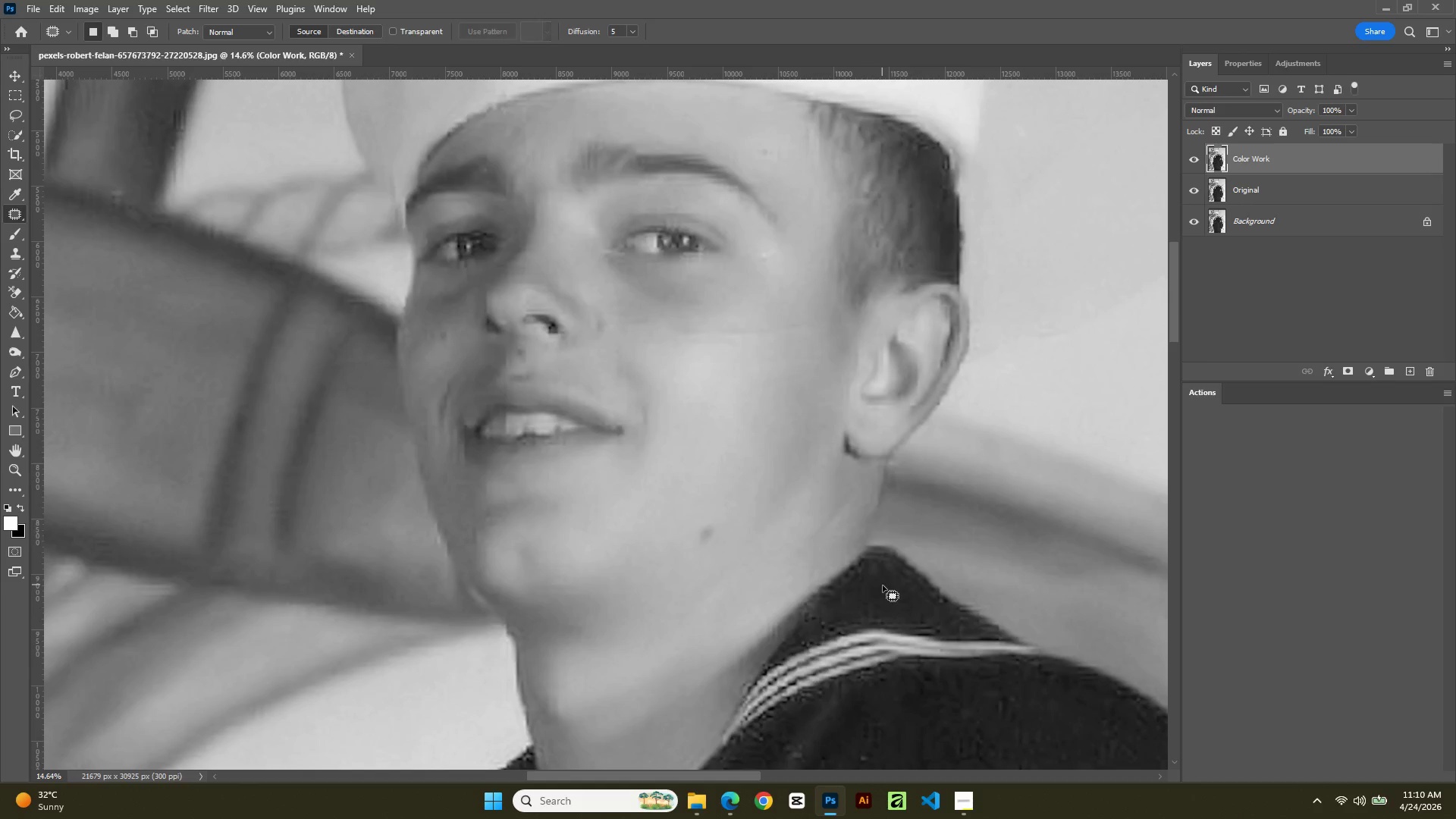 
hold_key(key=AltLeft, duration=0.98)
 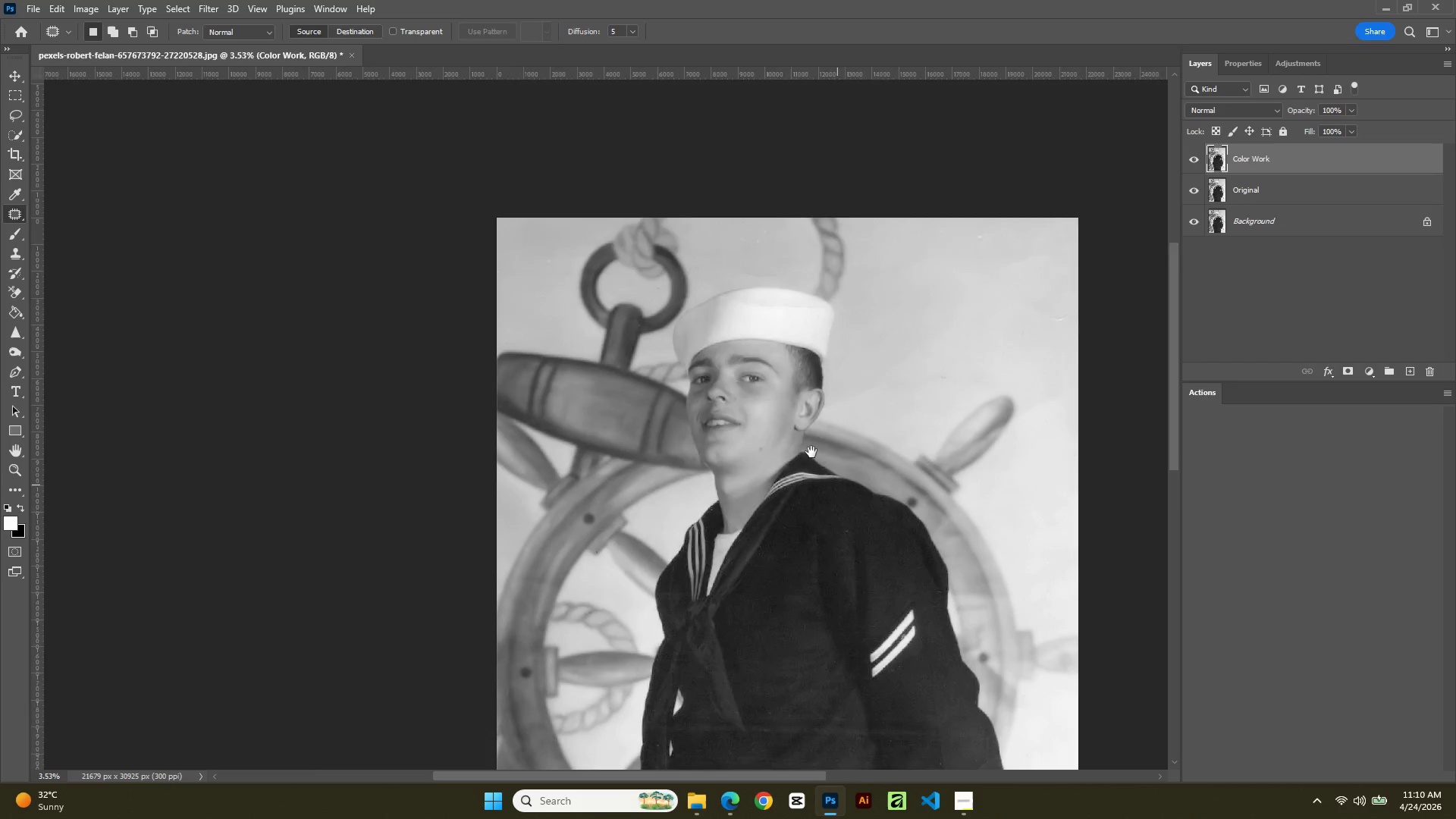 
hold_key(key=Space, duration=0.8)
 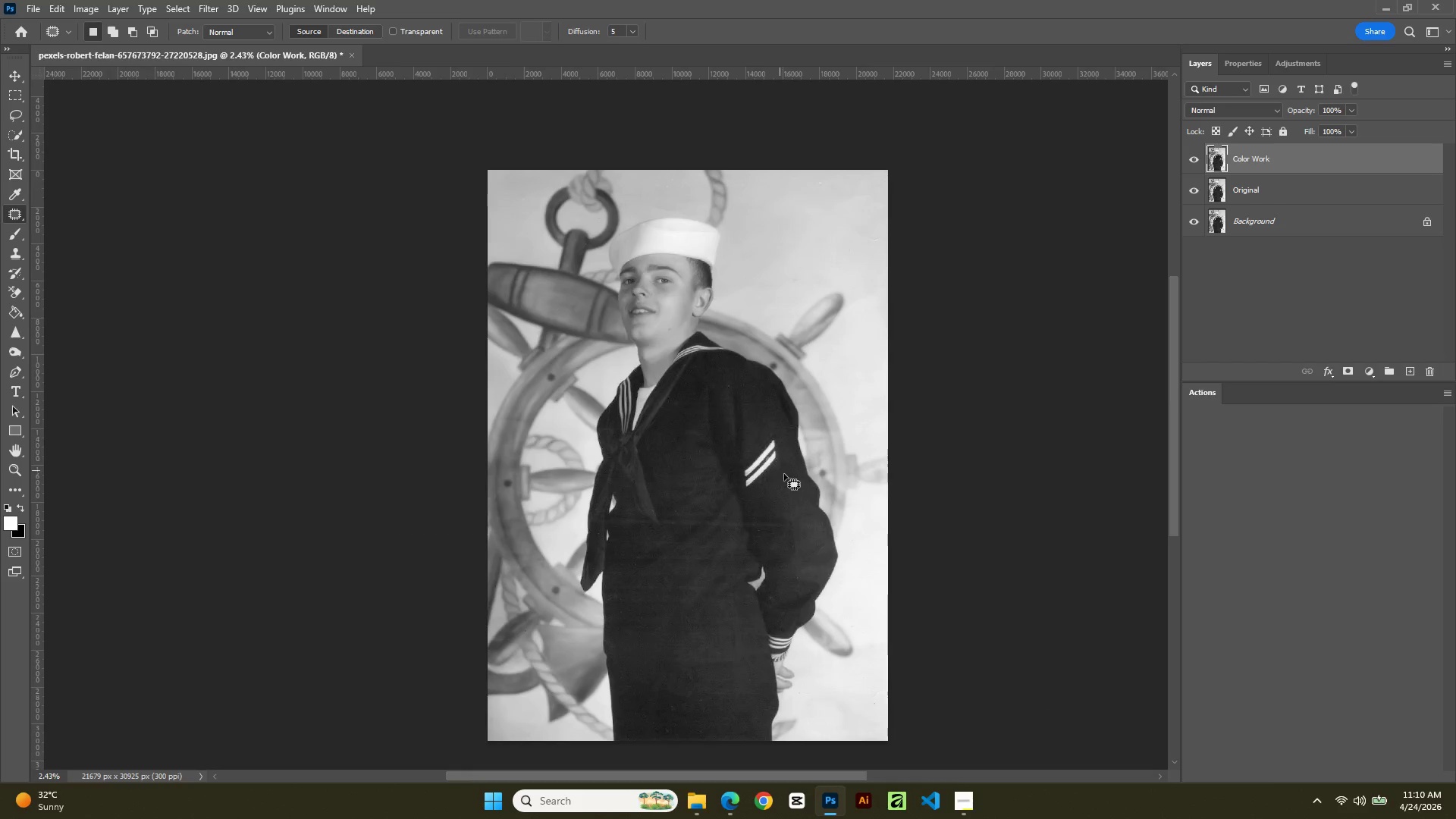 
left_click_drag(start_coordinate=[920, 662], to_coordinate=[716, 333])
 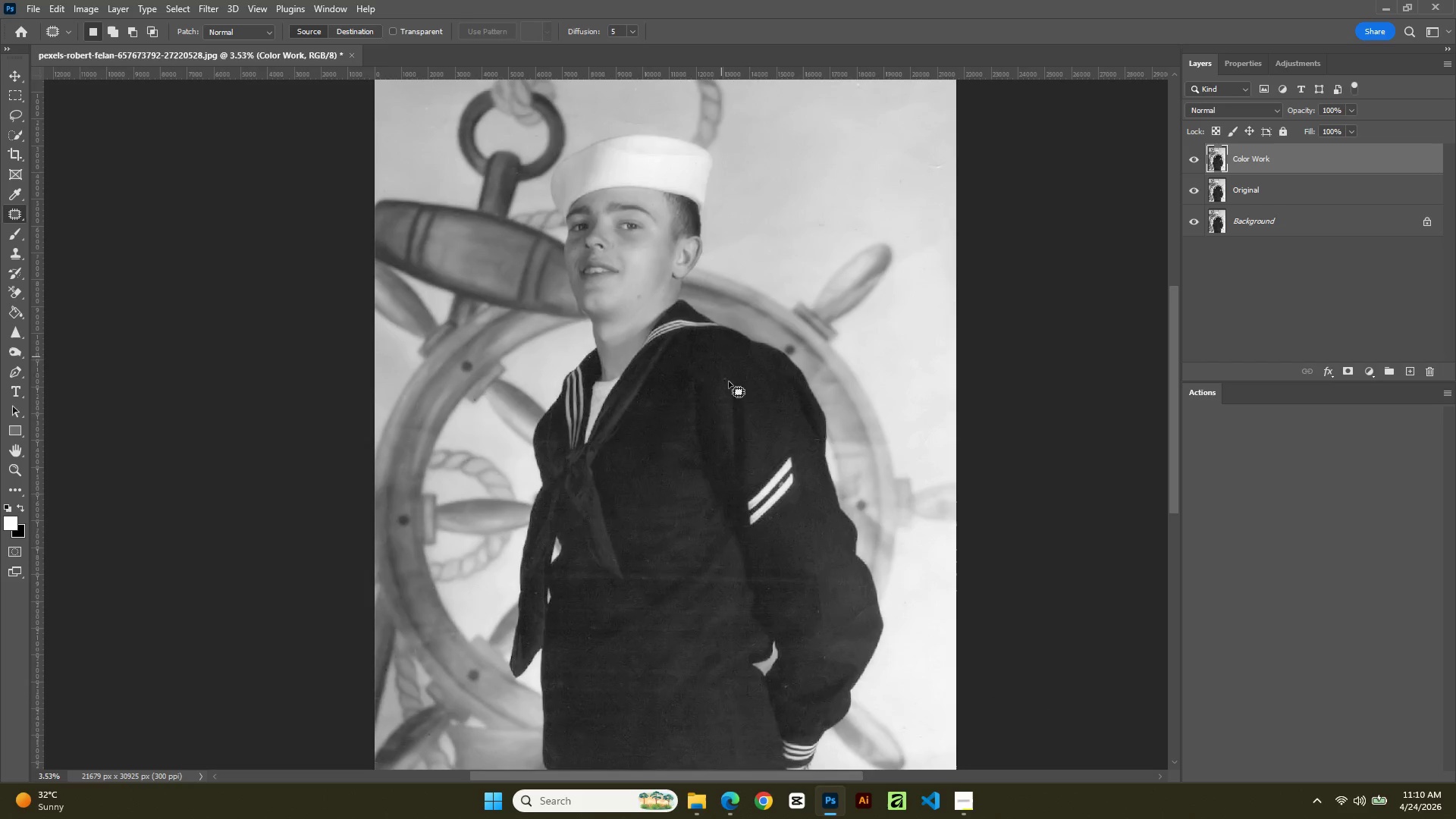 
scroll: coordinate [886, 662], scroll_direction: down, amount: 15.0
 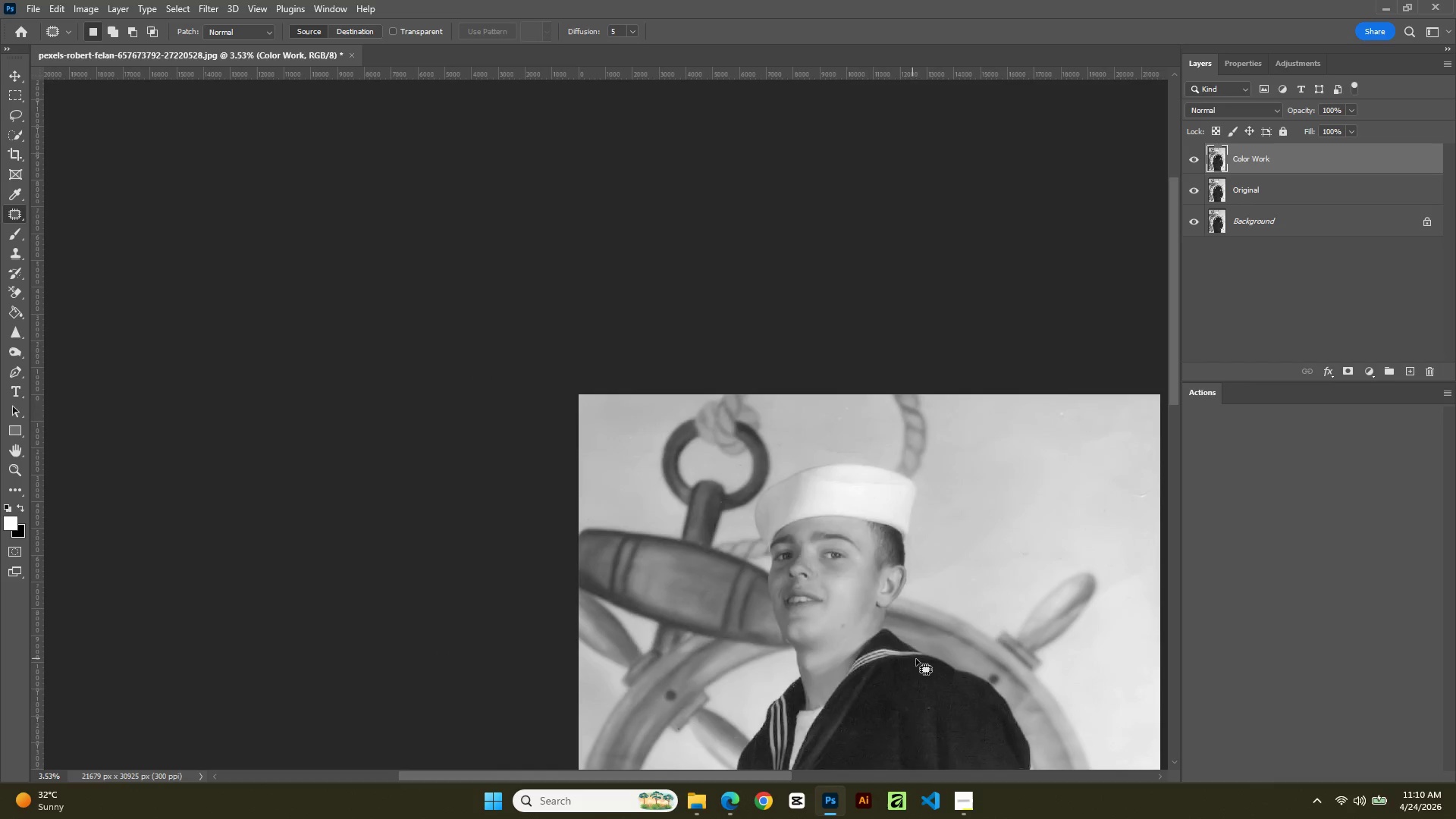 
hold_key(key=AltLeft, duration=0.38)
scroll: coordinate [741, 413], scroll_direction: down, amount: 4.0
 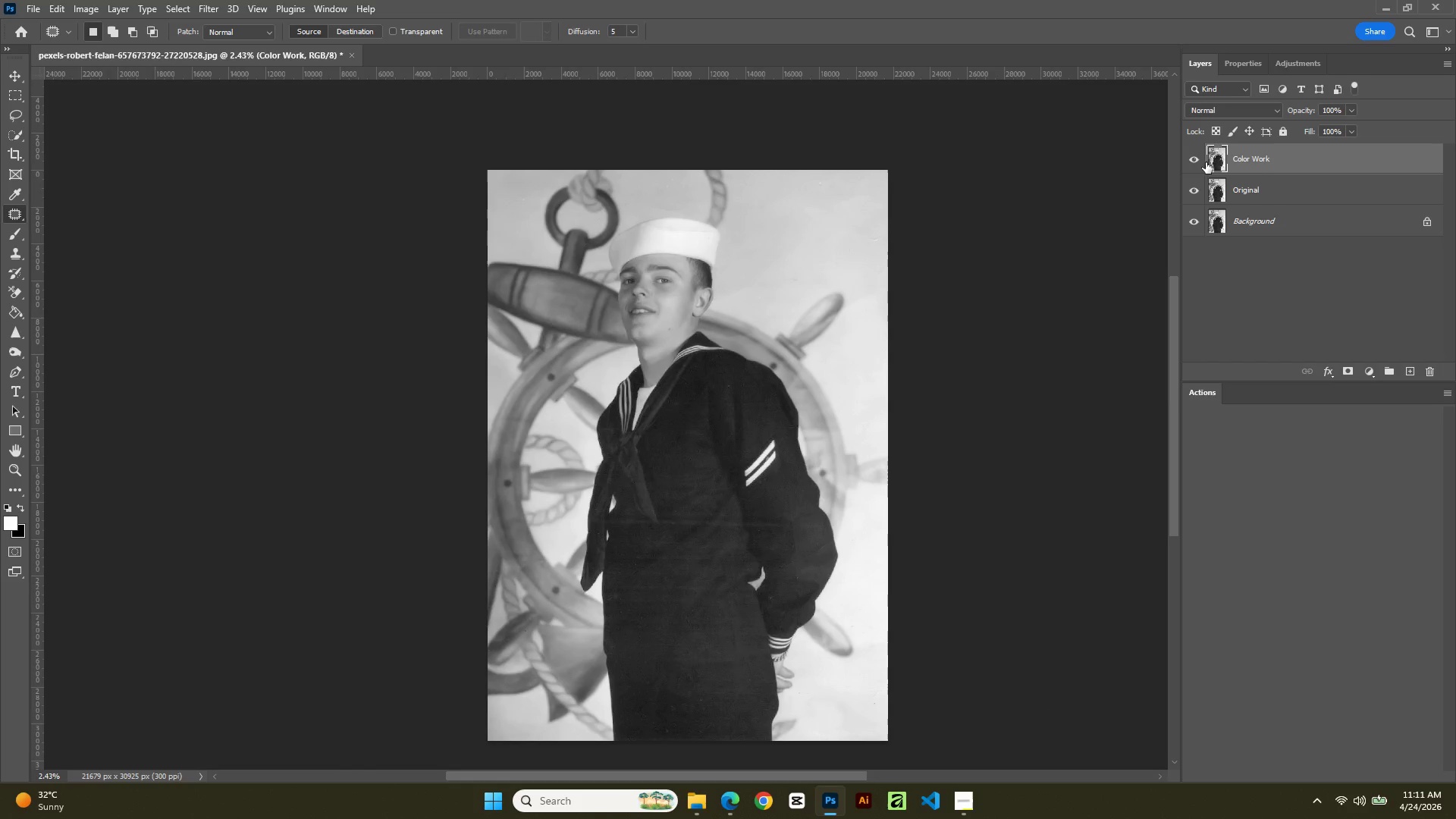 
left_click([1203, 155])
 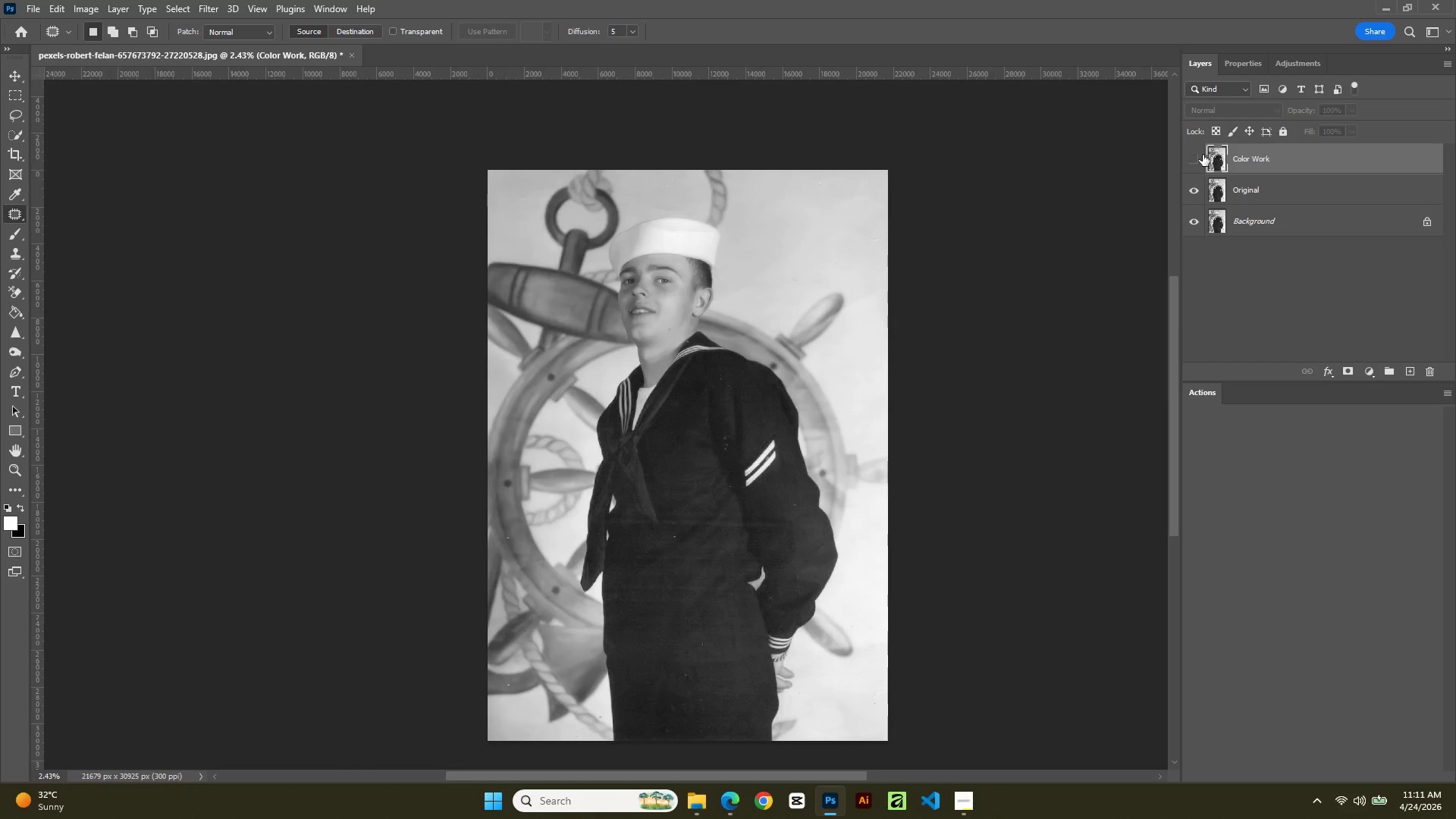 
left_click([1203, 155])
 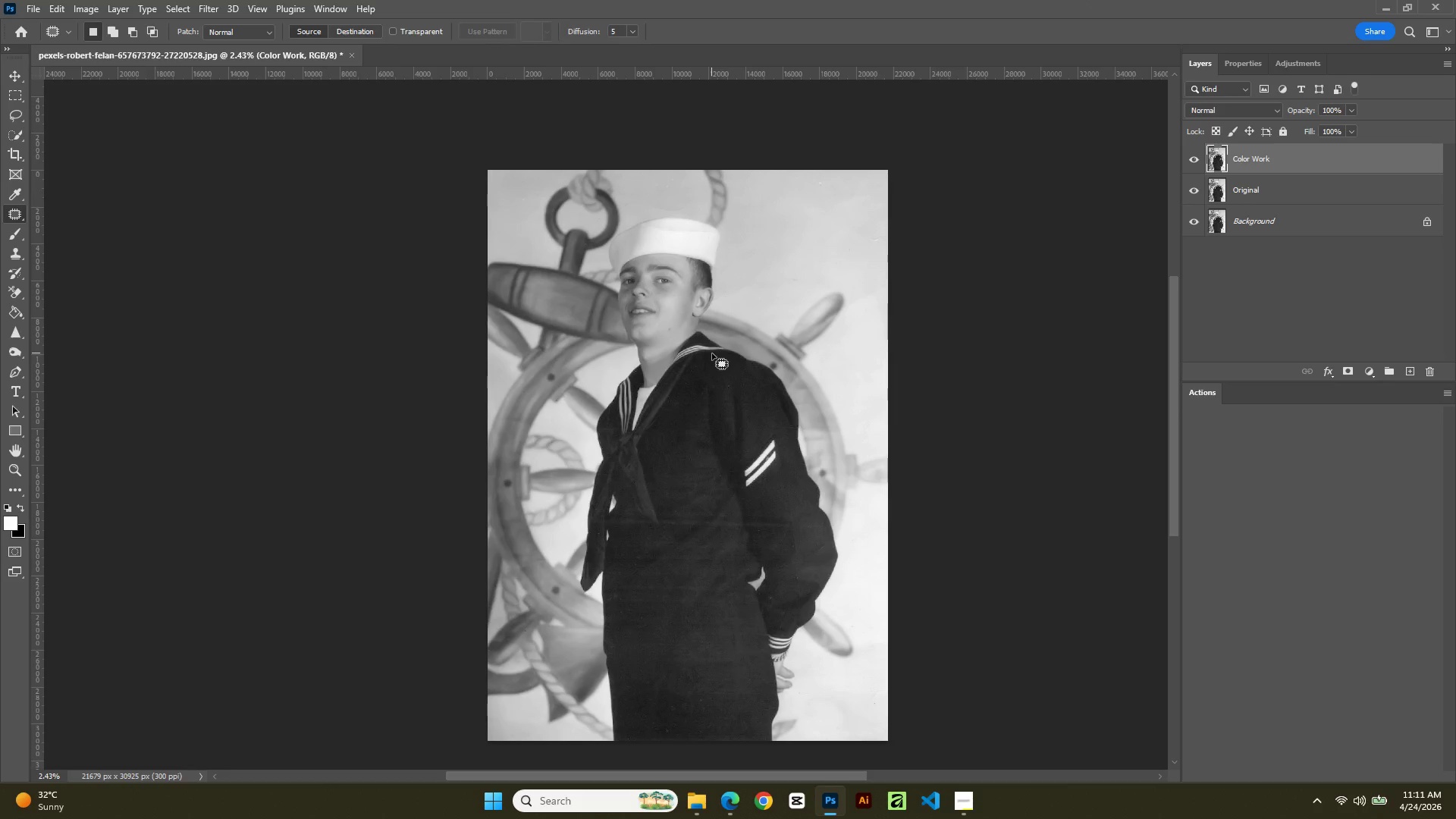 
wait(15.28)
 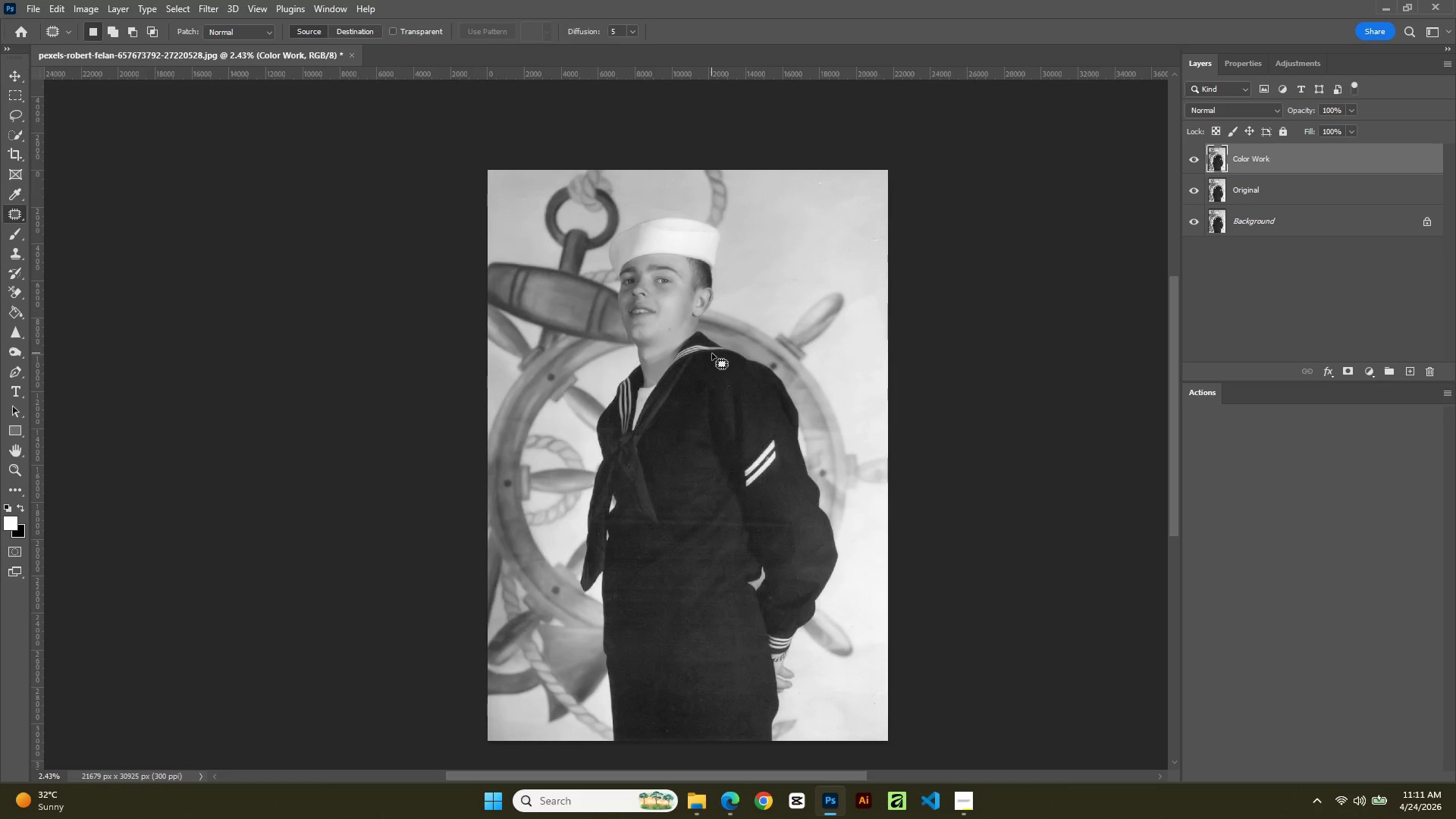 
left_click([74, 5])
 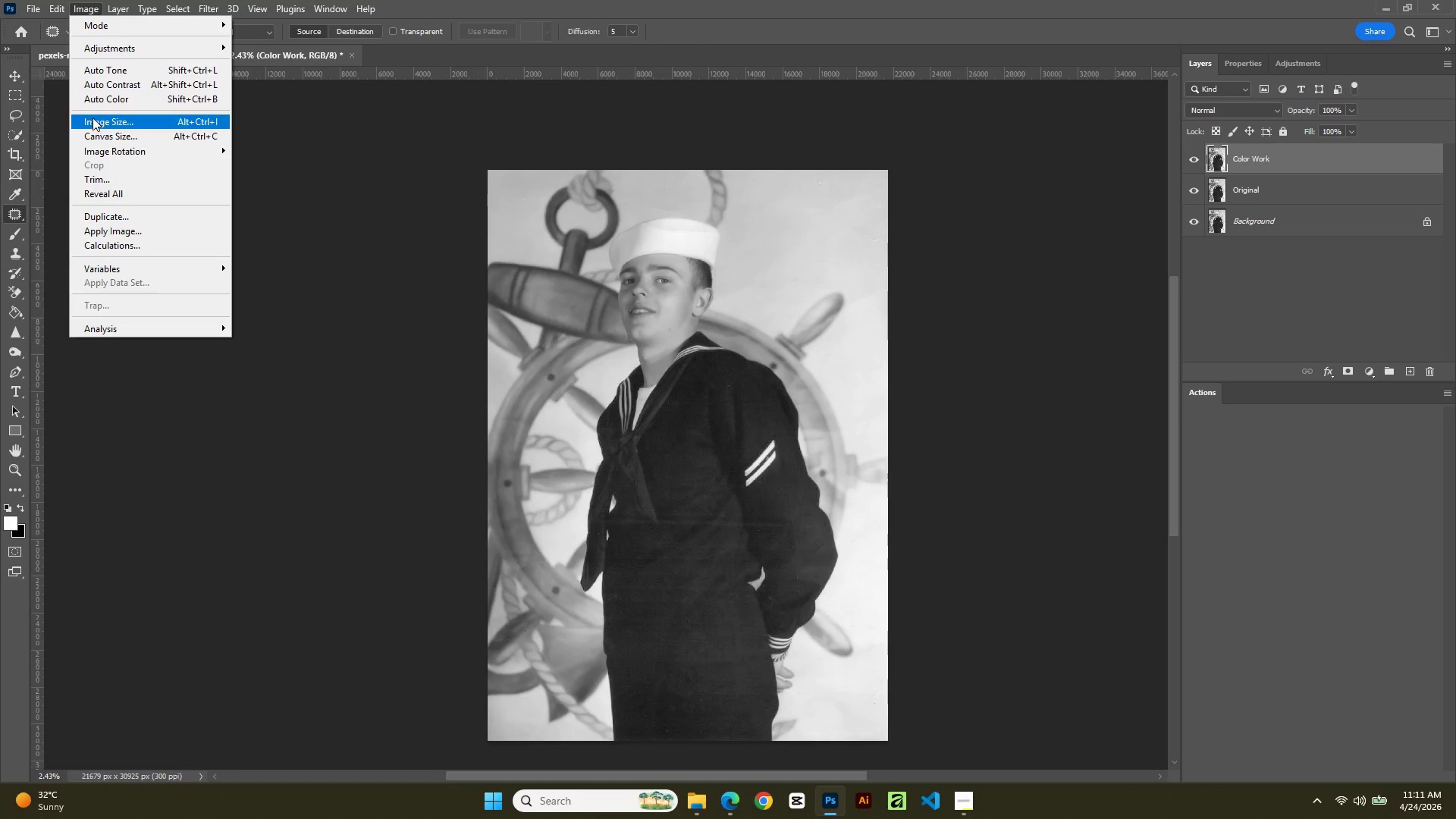 
left_click([97, 20])
 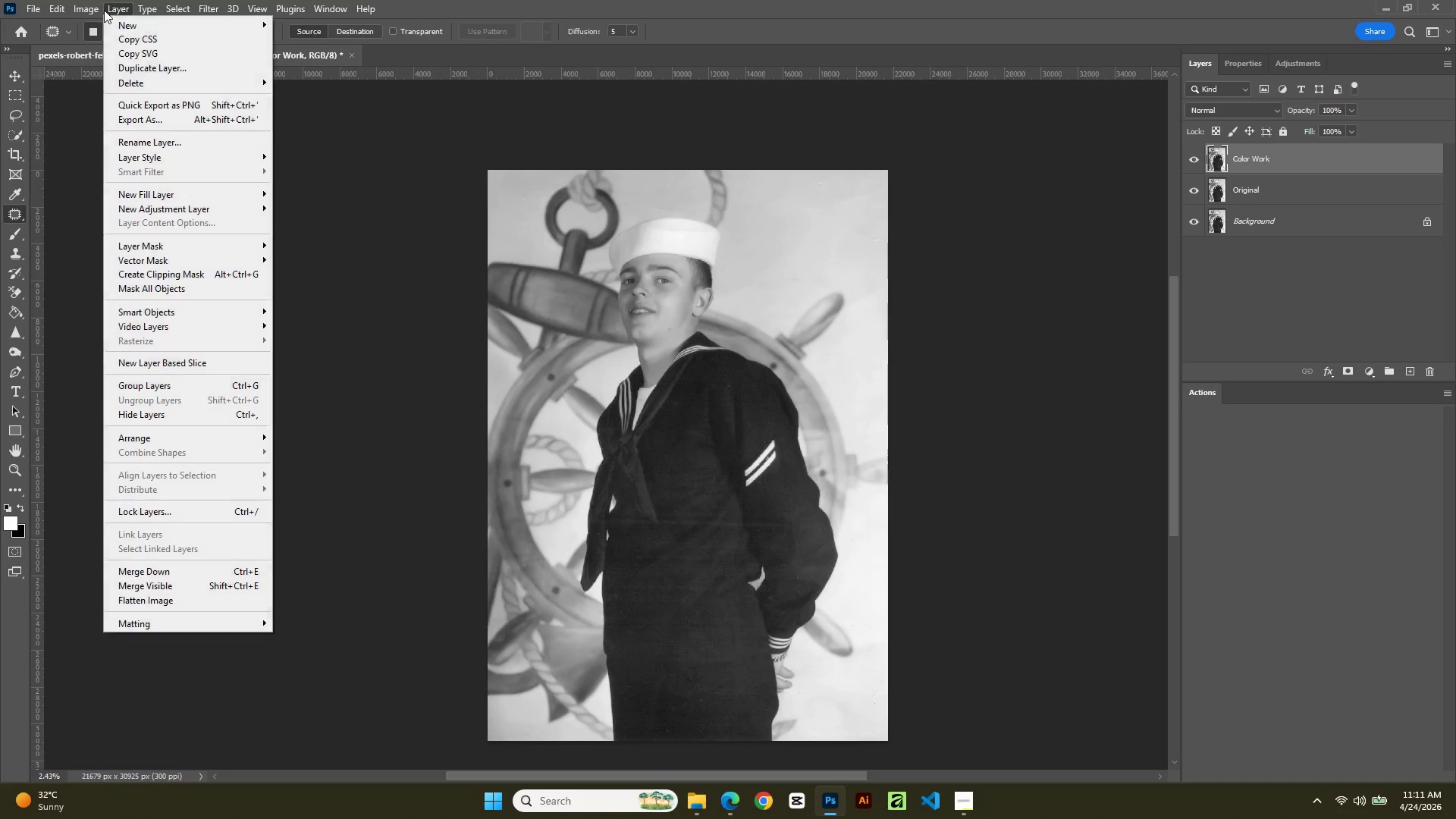 
left_click([86, 7])
 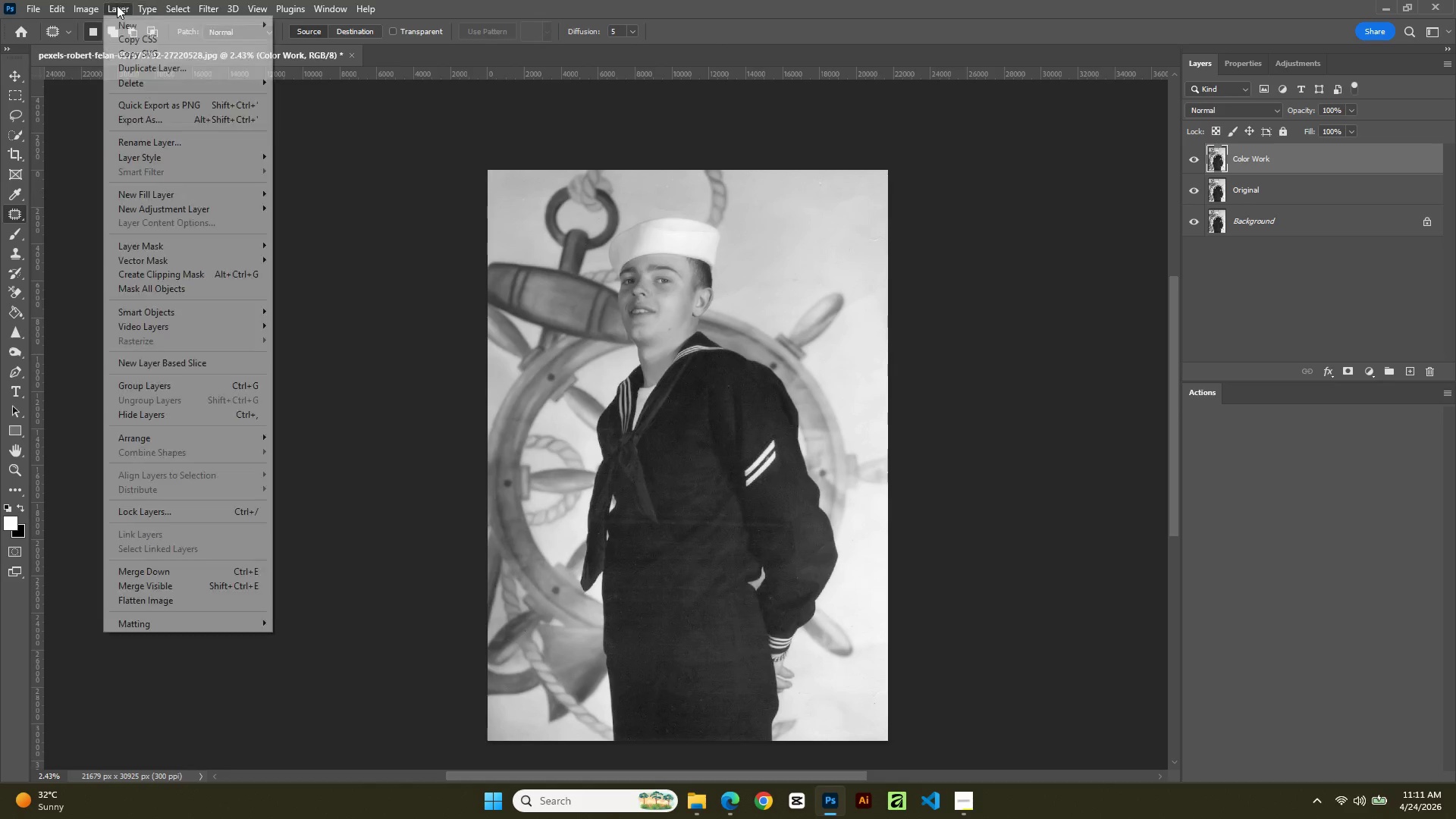 
mouse_move([88, 6])
 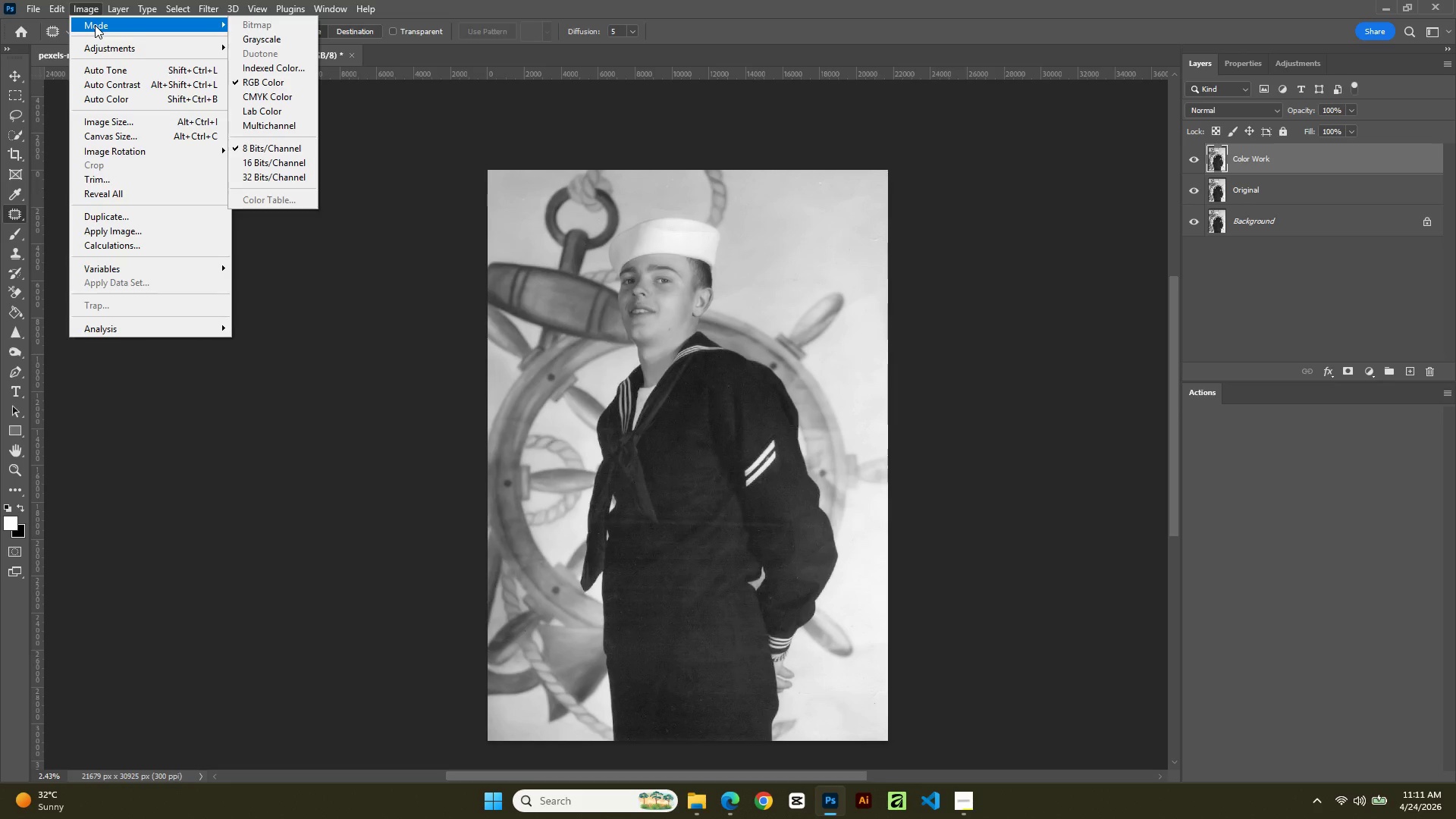 
wait(6.85)
 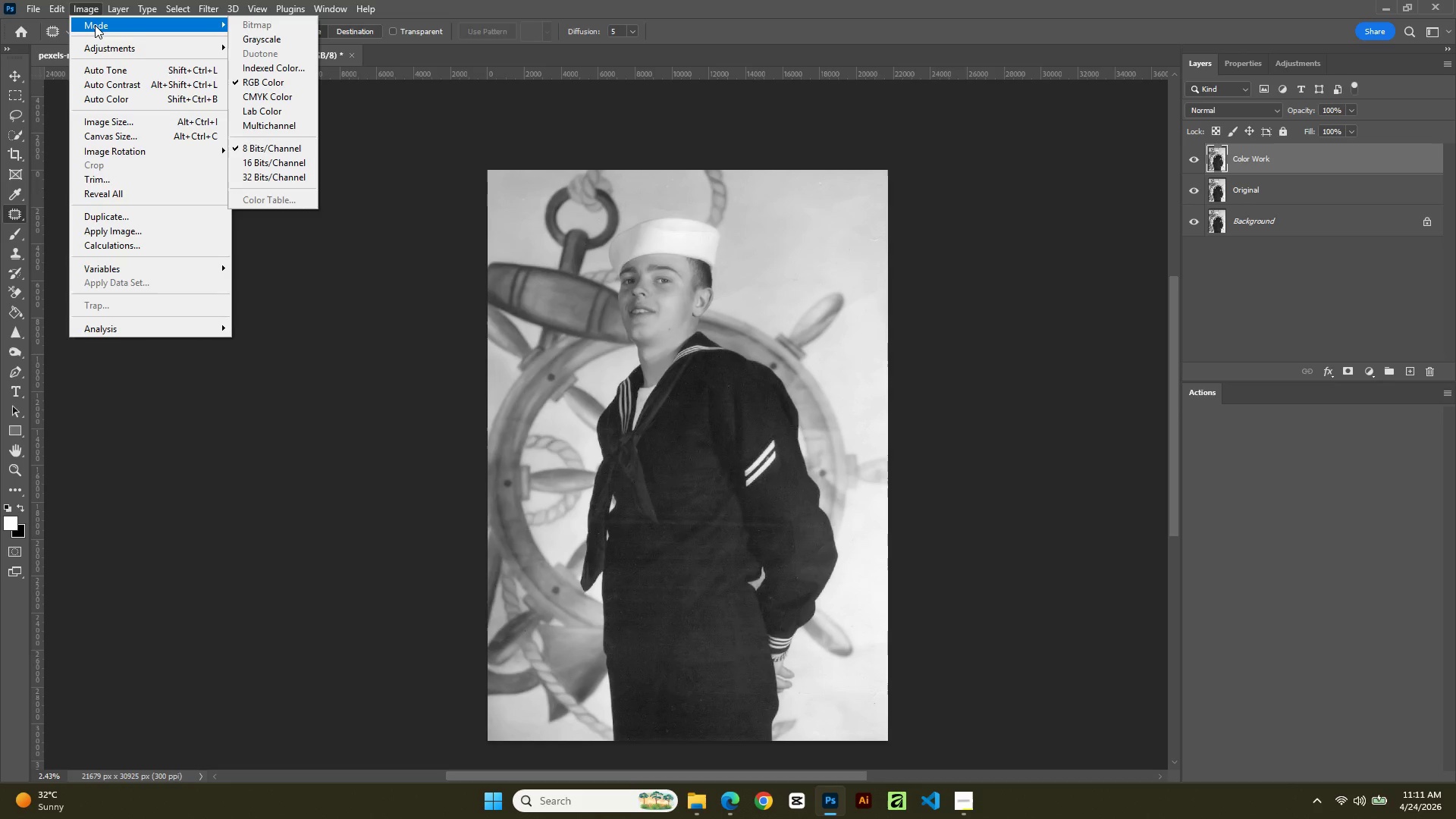 
left_click([294, 84])
 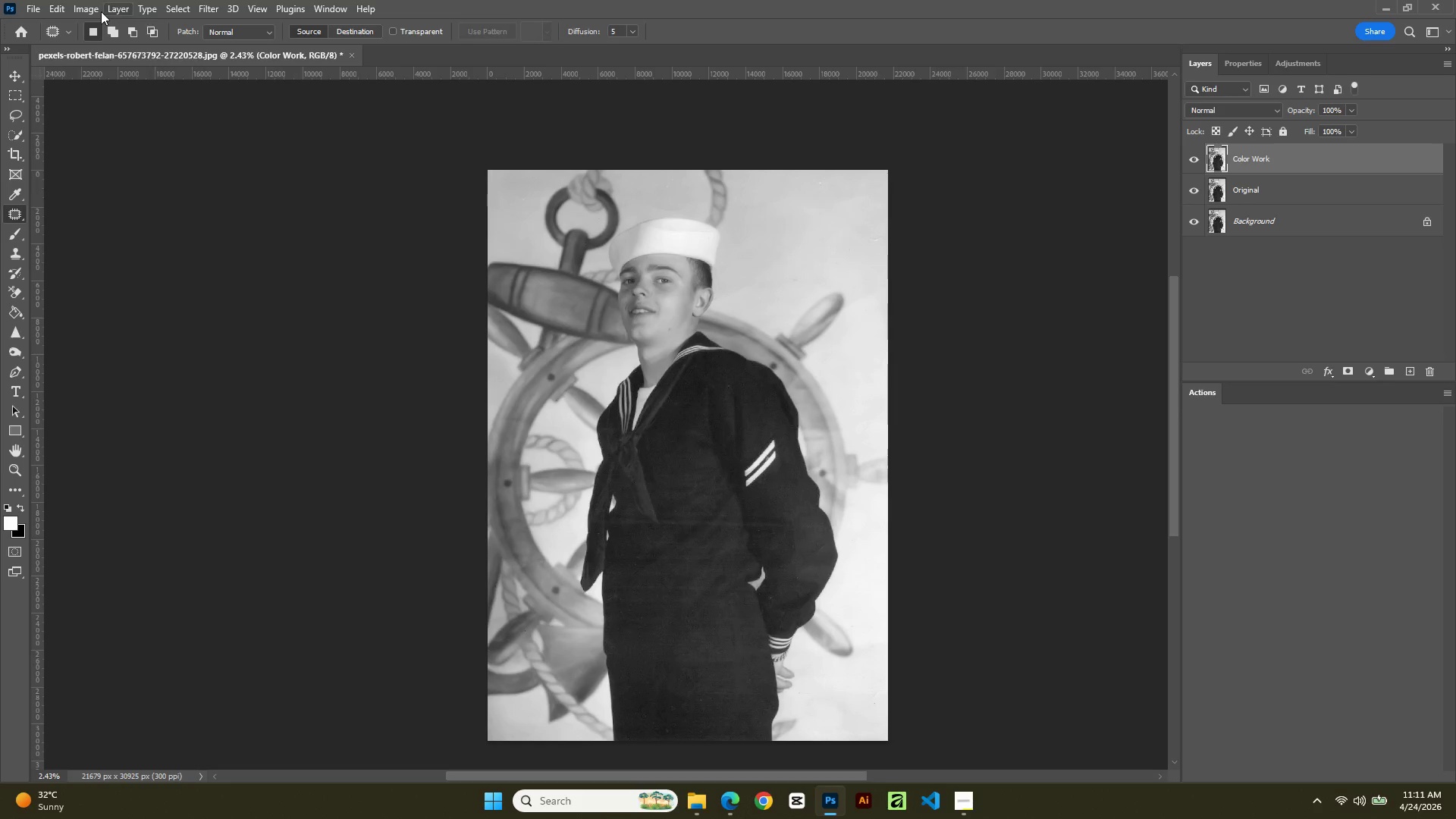 
left_click([100, 11])
 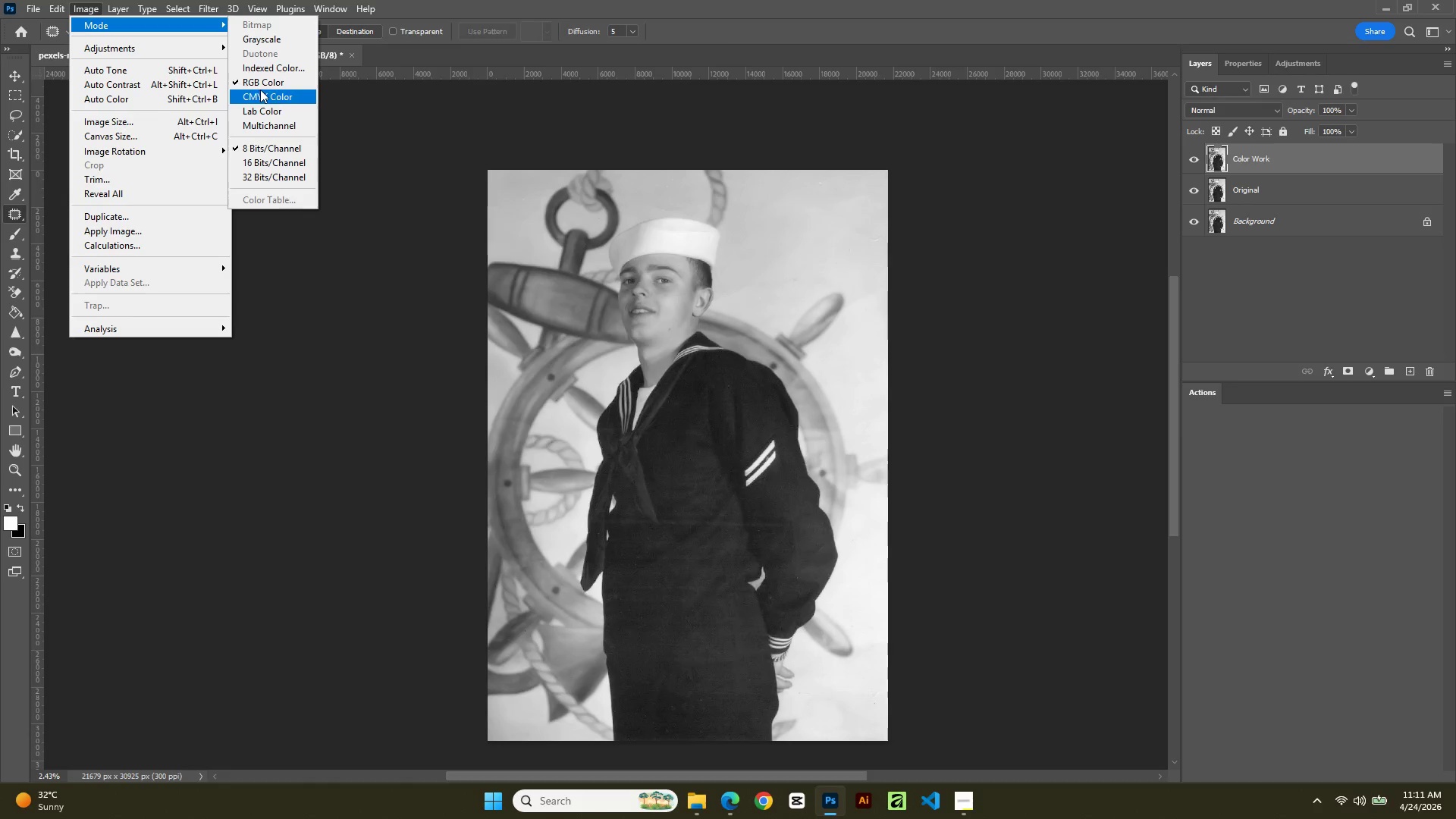 
left_click([262, 75])
 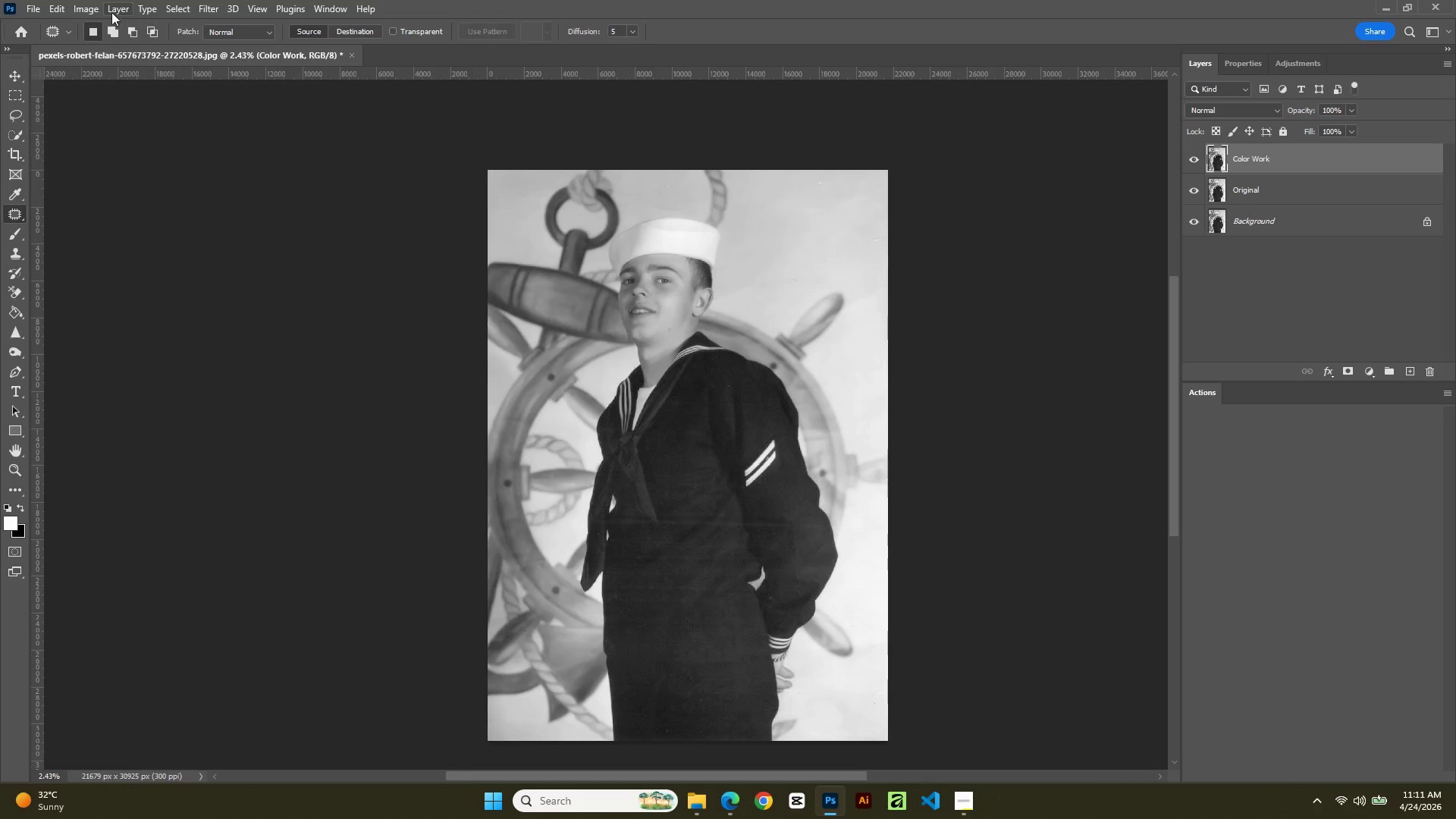 
left_click([84, 3])
 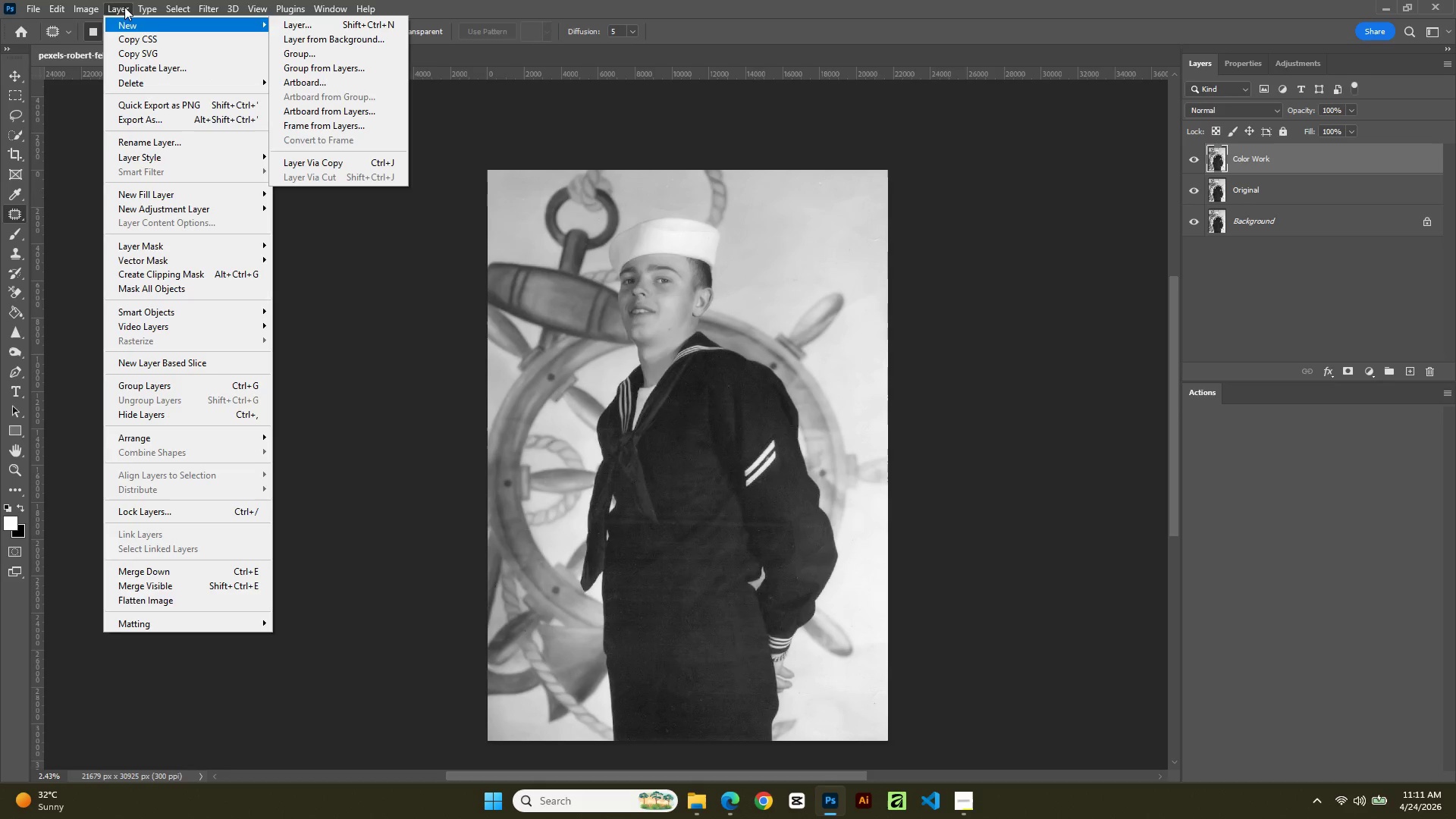 
mouse_move([92, 19])
 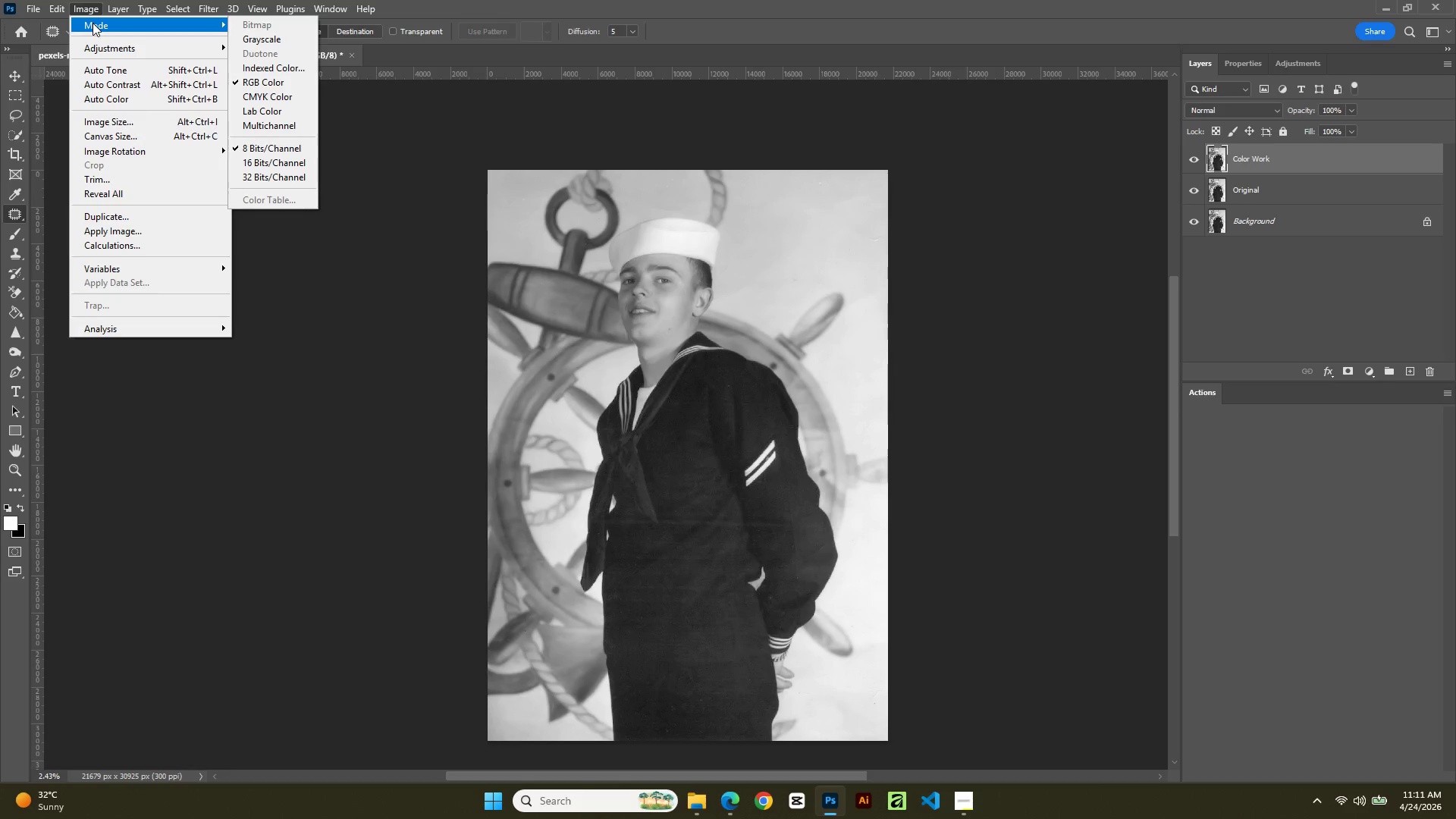 
wait(18.95)
 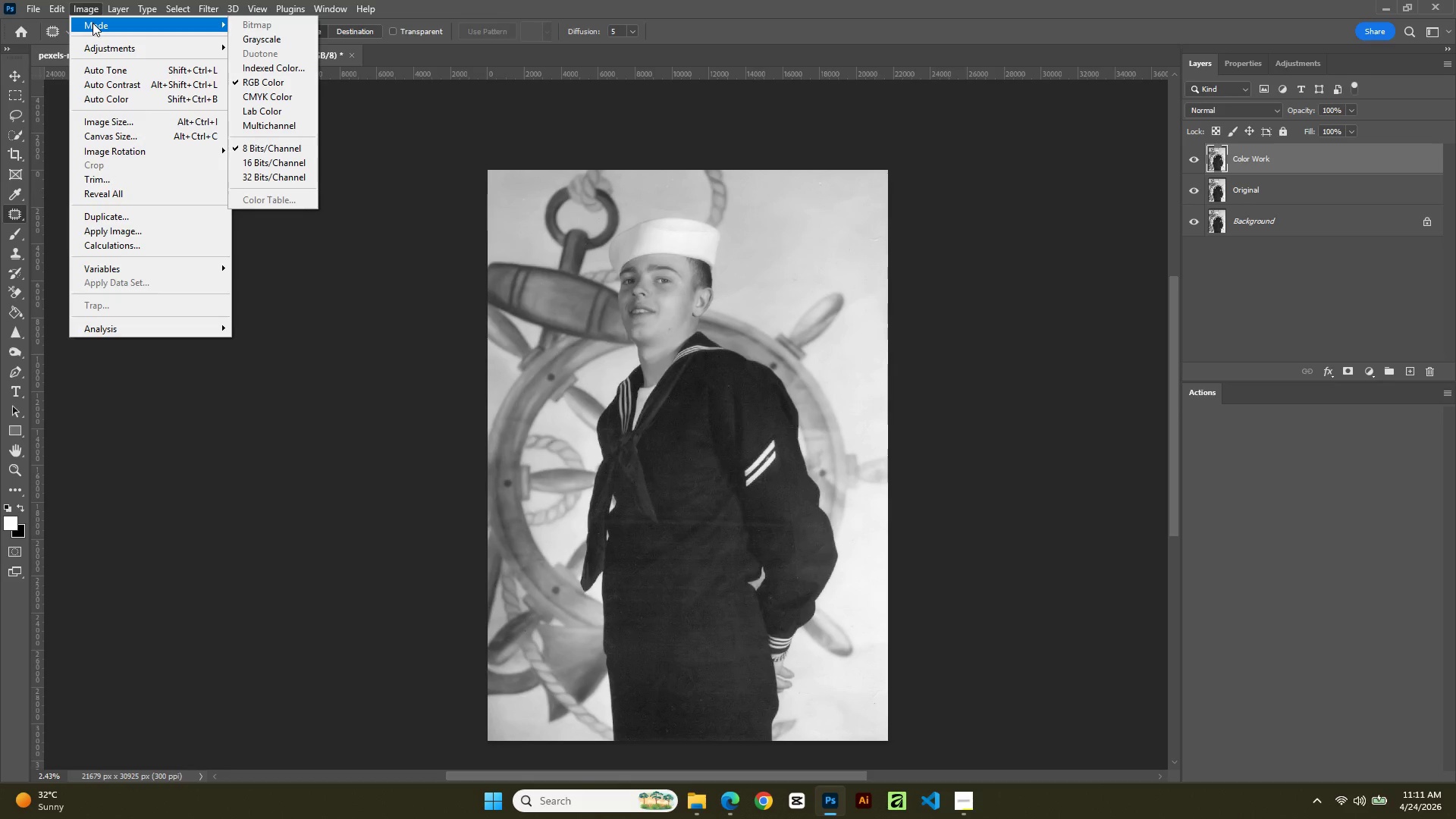 
left_click([1141, 419])
 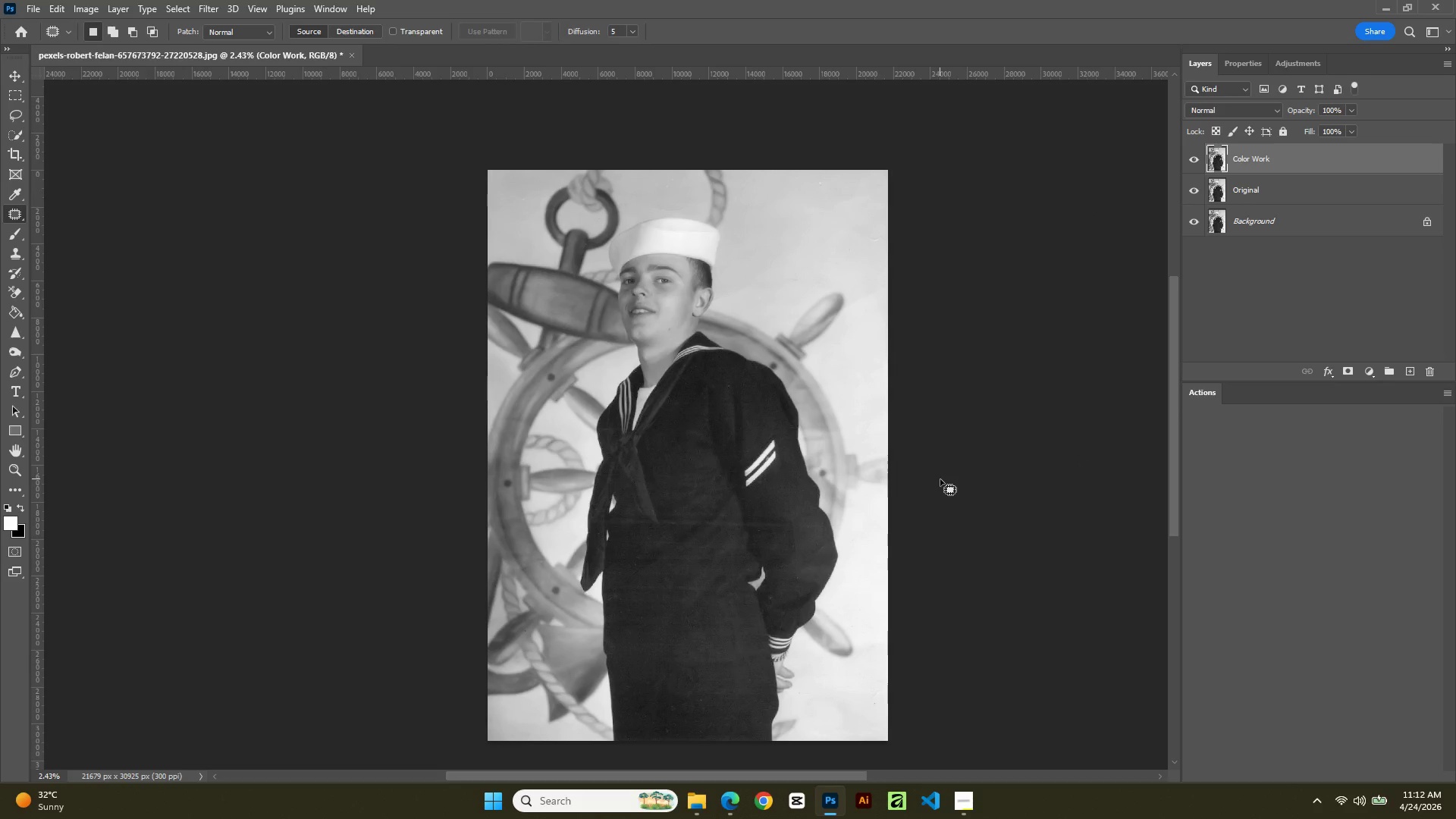 
key(L)
 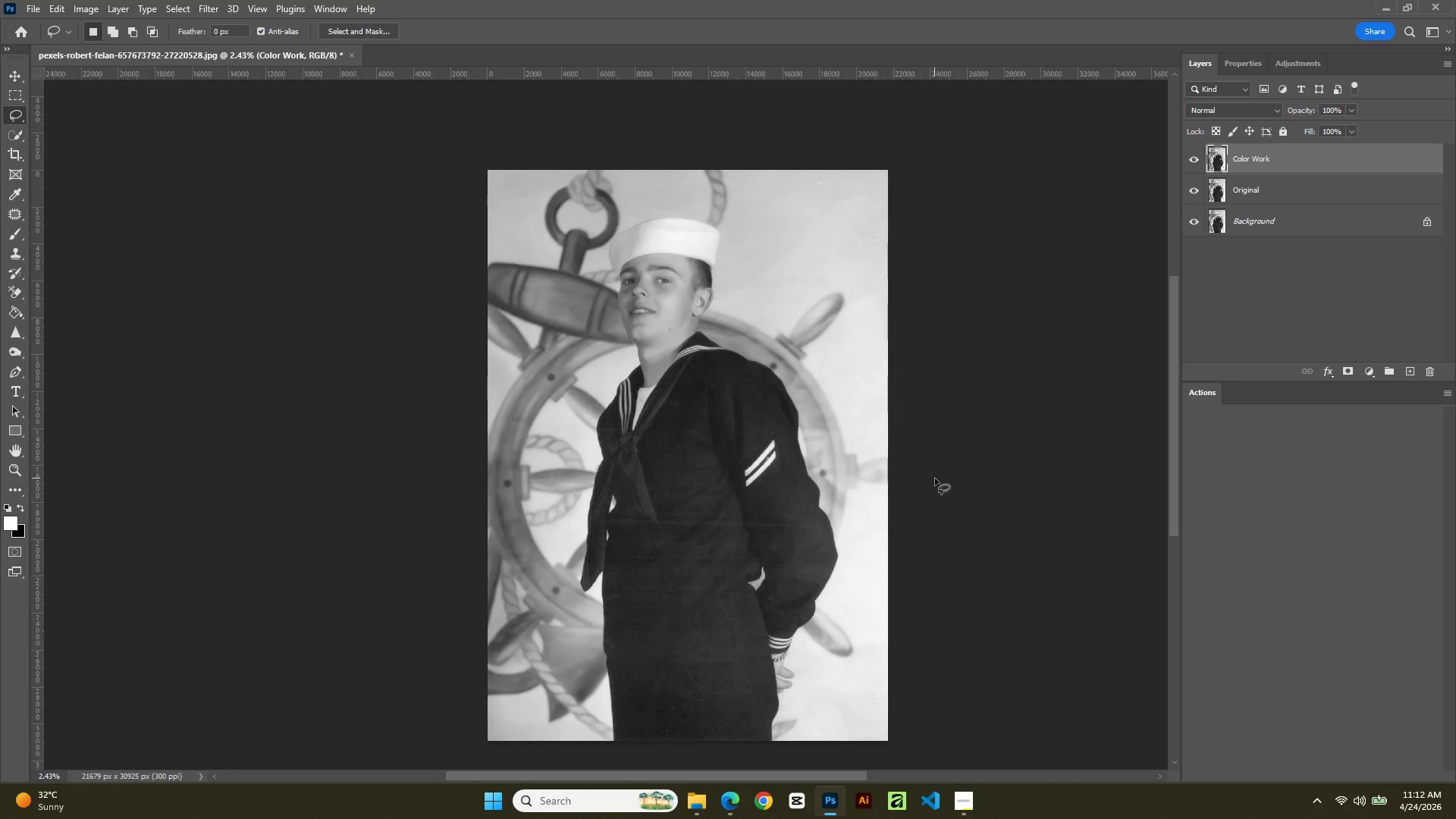 
hold_key(key=AltLeft, duration=1.31)
 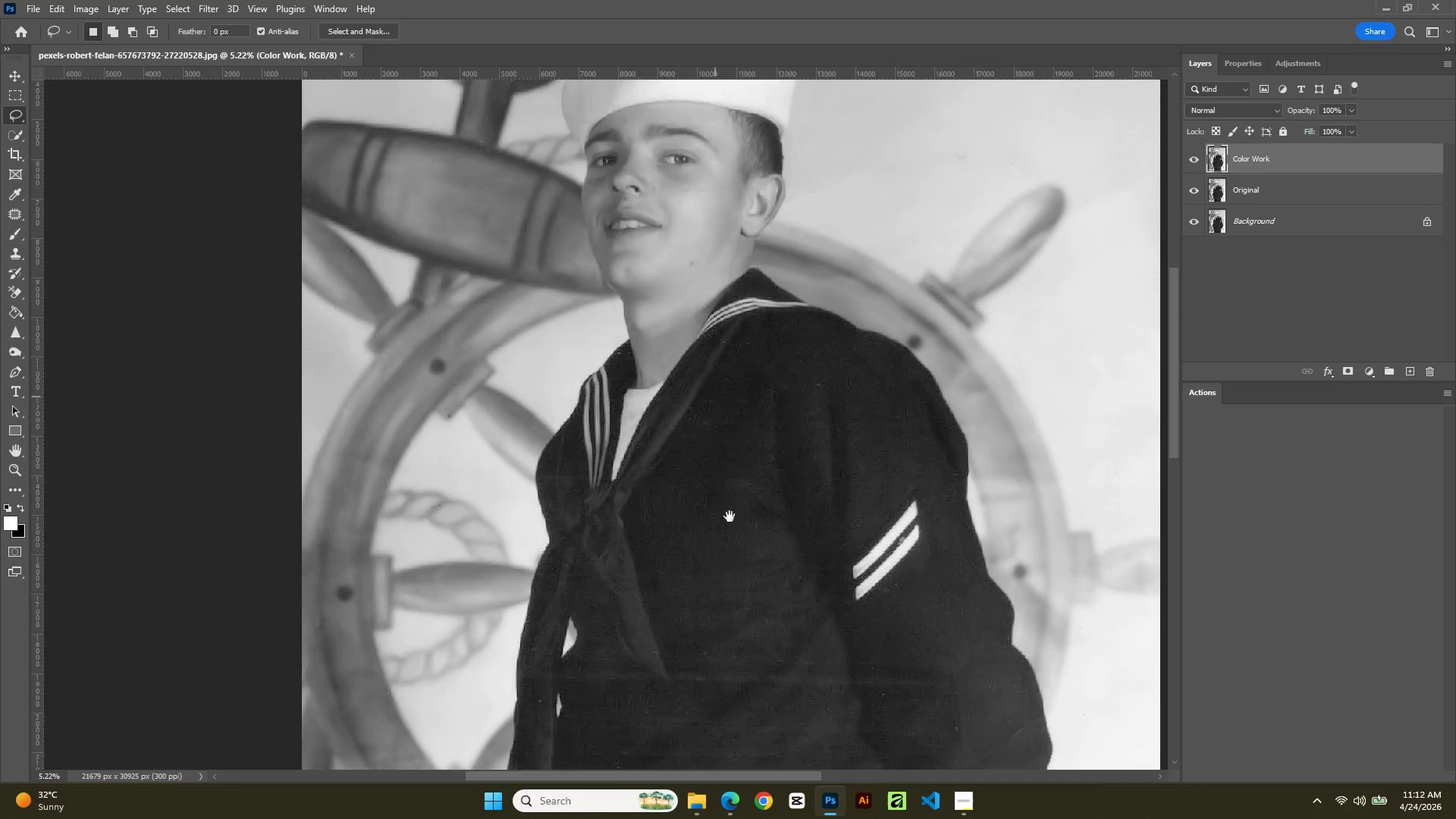 
hold_key(key=Space, duration=0.67)
 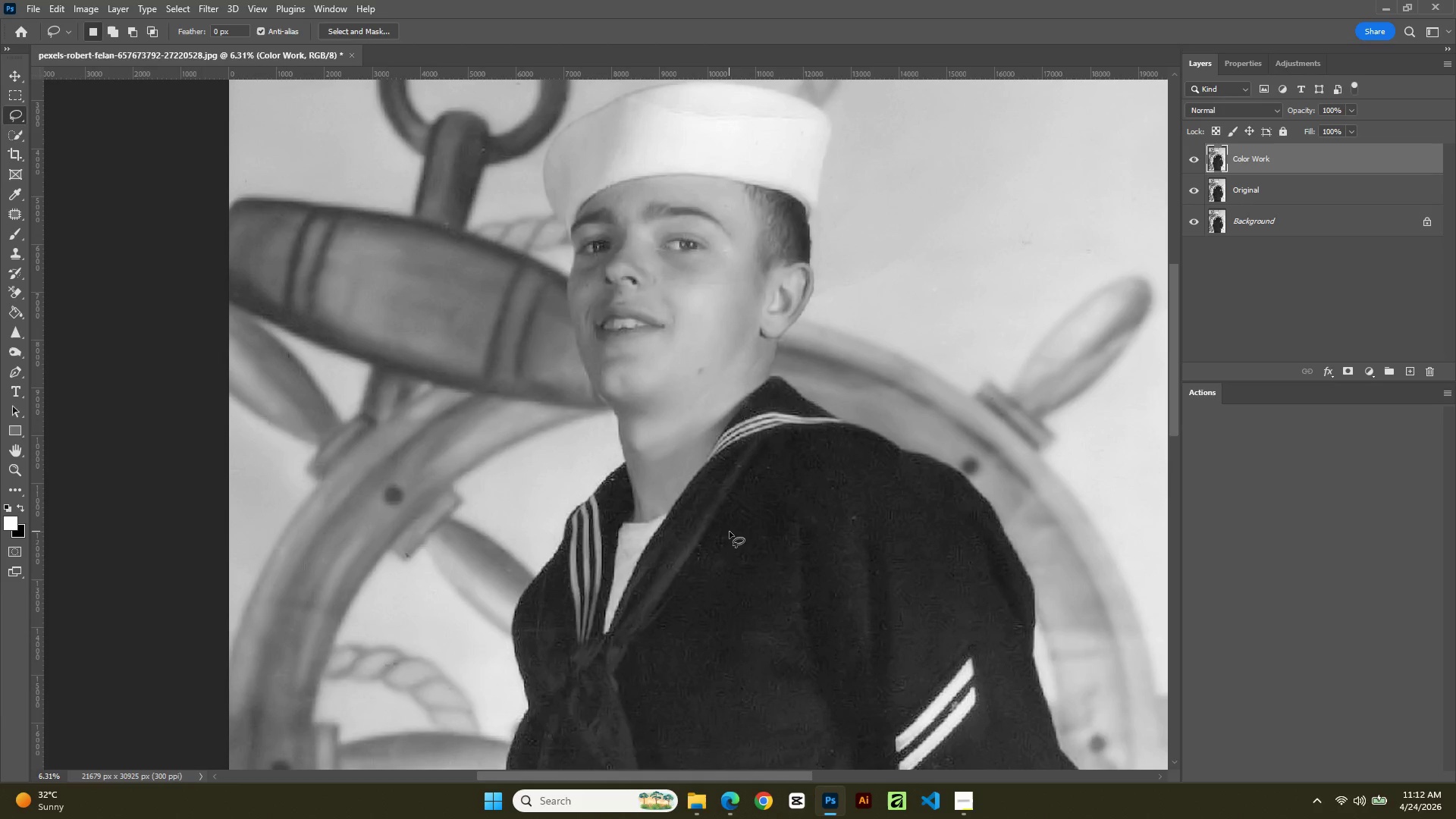 
scroll: coordinate [689, 525], scroll_direction: up, amount: 8.0
 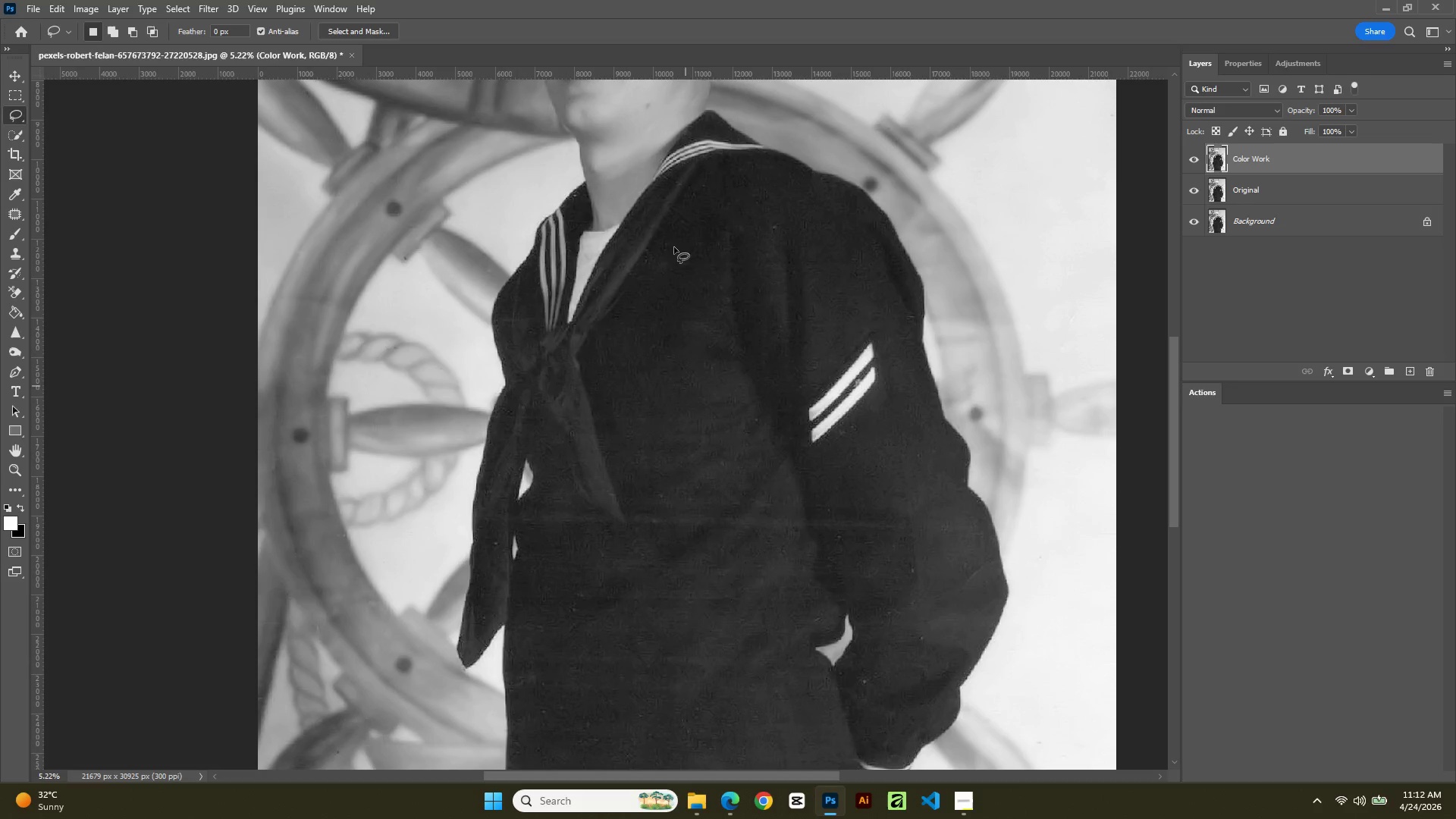 
left_click_drag(start_coordinate=[672, 239], to_coordinate=[730, 532])
 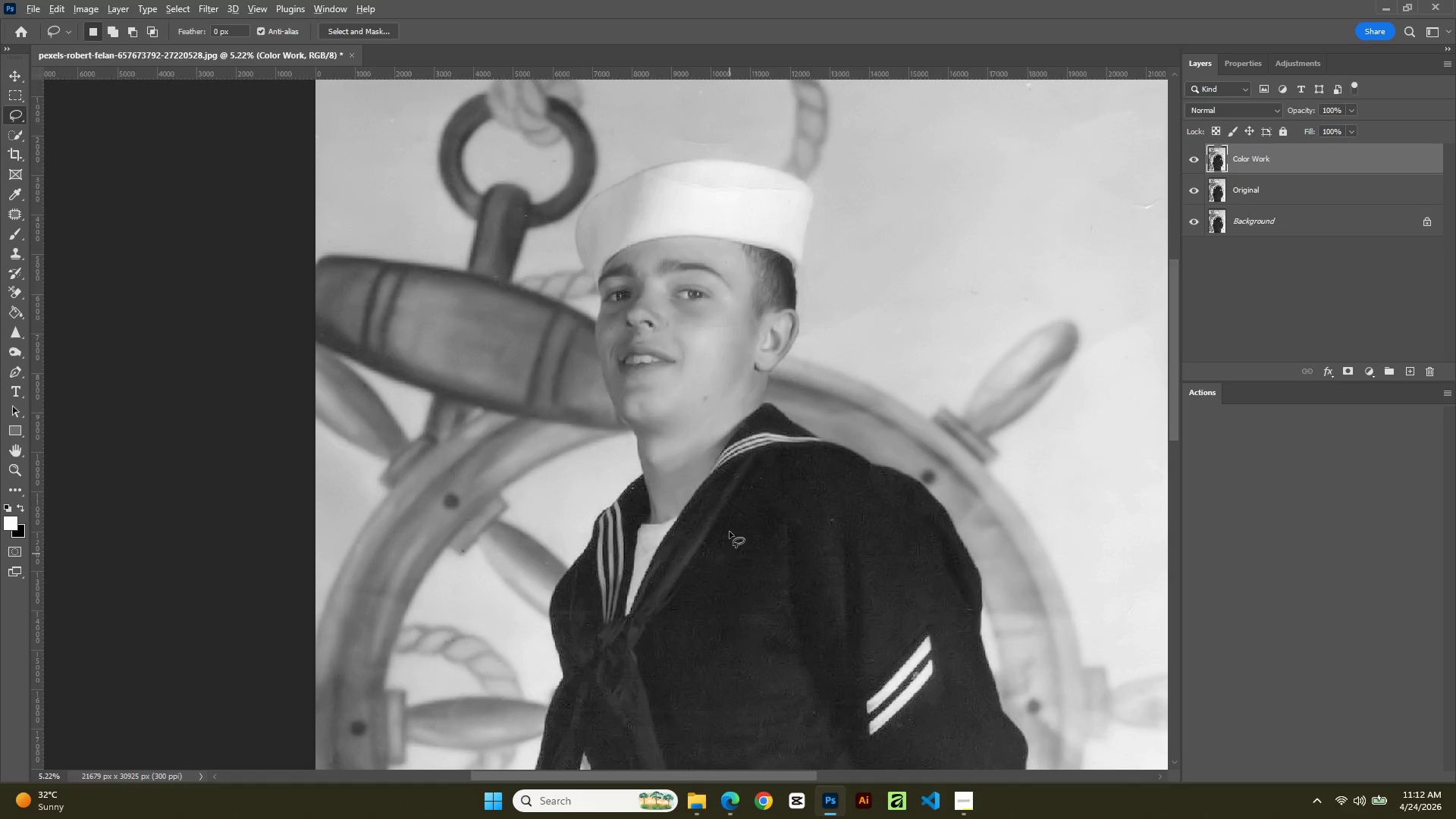 
hold_key(key=AltLeft, duration=3.61)
scroll: coordinate [730, 532], scroll_direction: up, amount: 2.0
 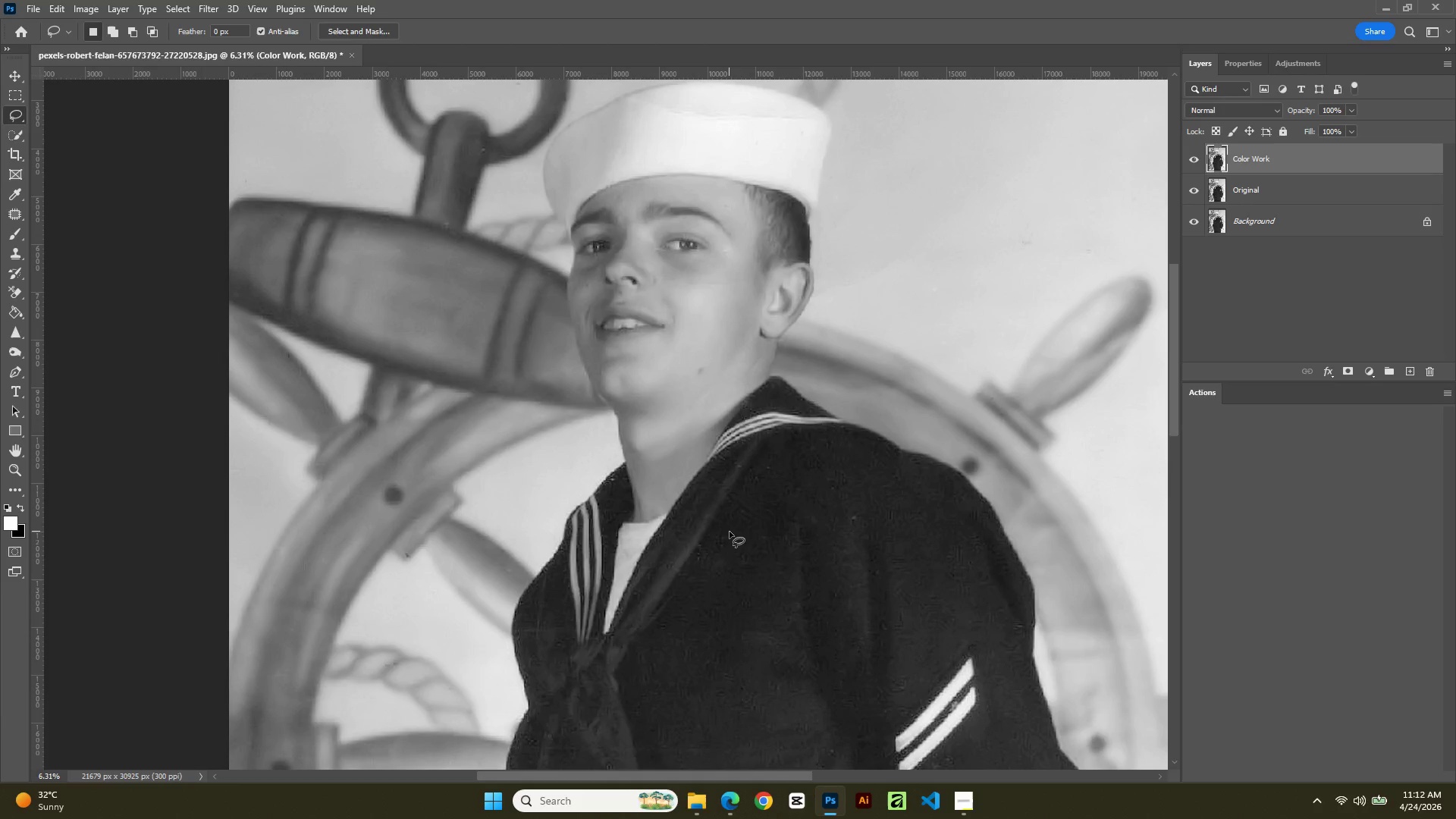 
hold_key(key=Space, duration=0.56)
 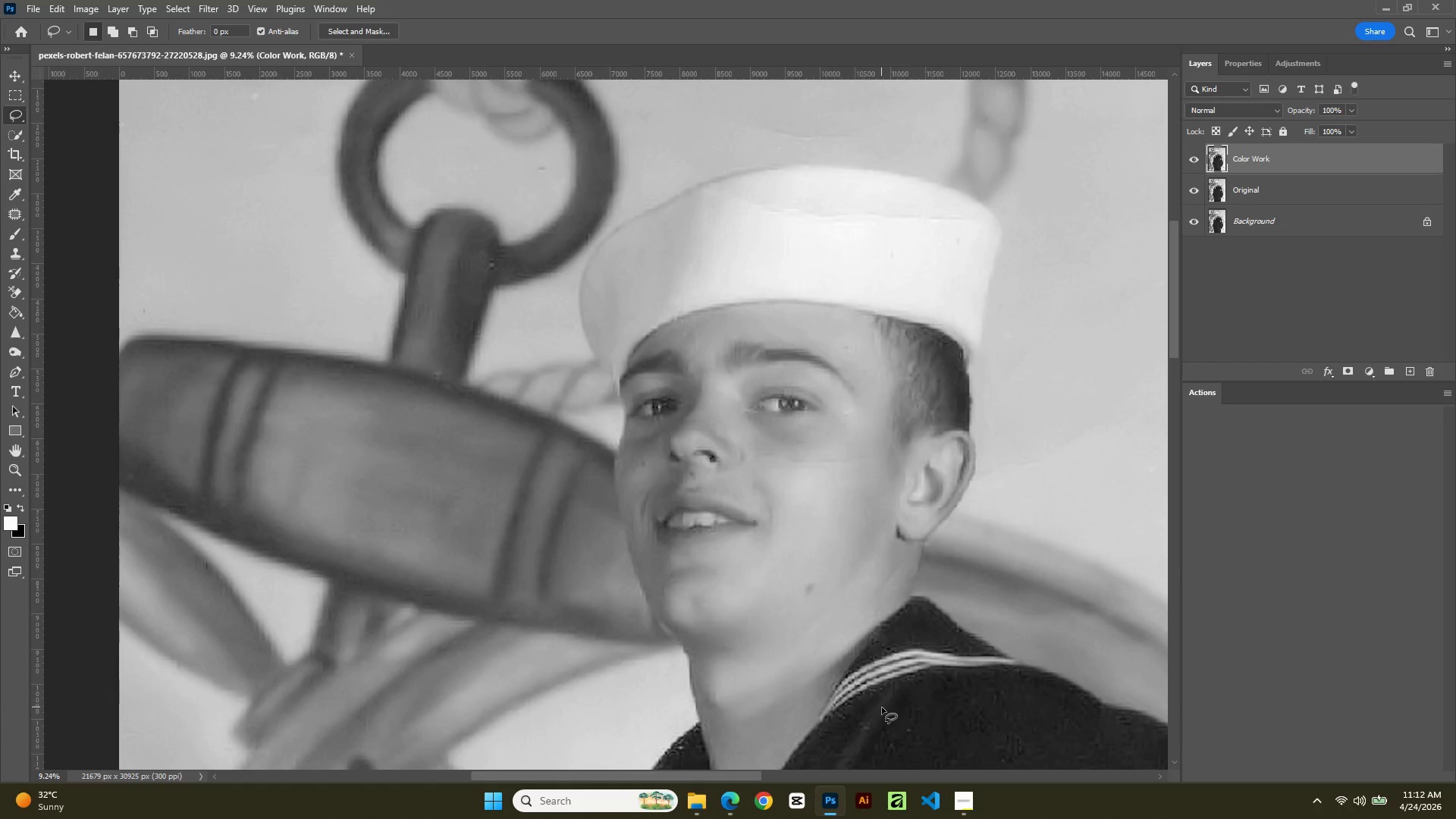 
left_click_drag(start_coordinate=[761, 415], to_coordinate=[884, 708])
 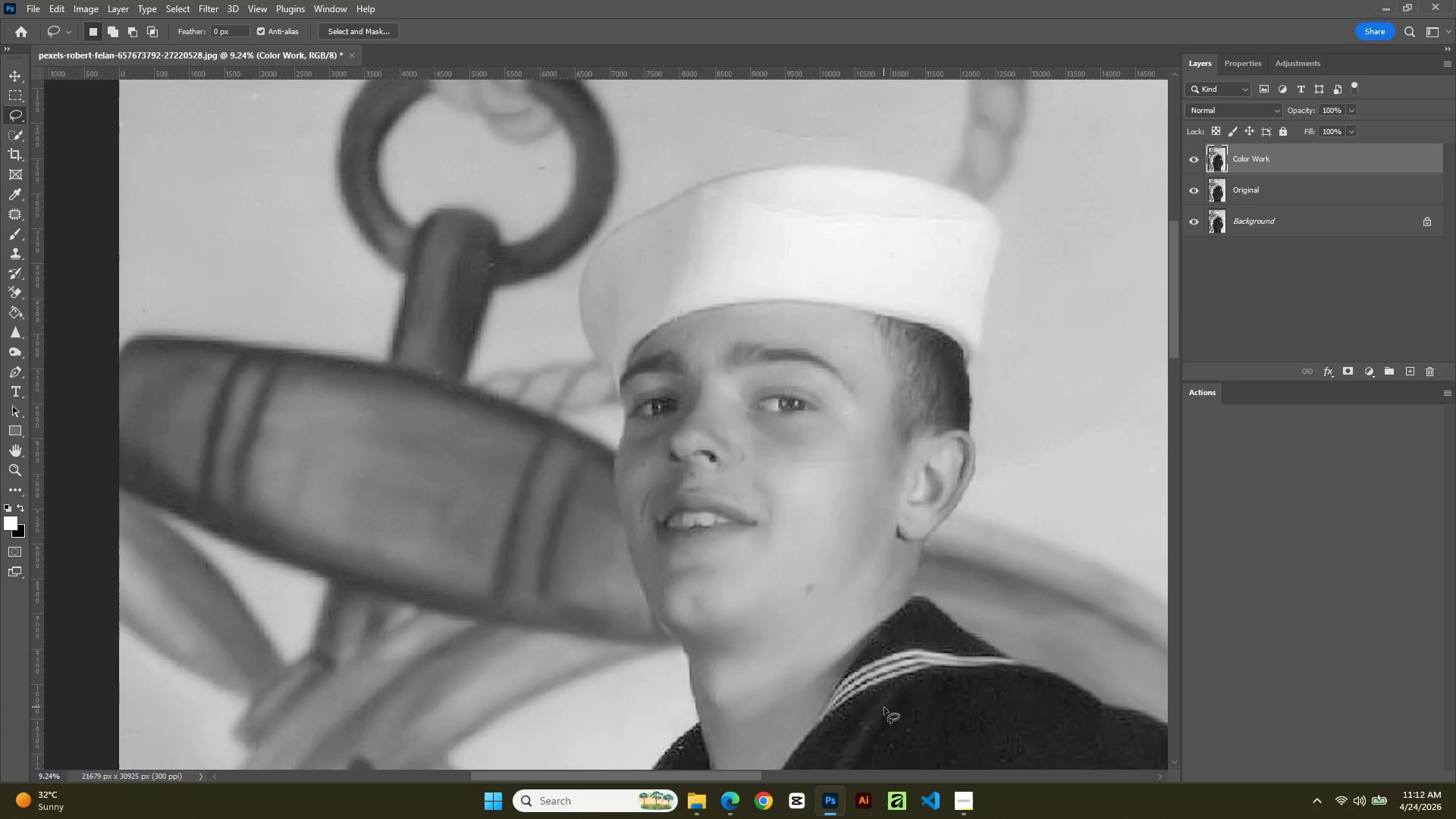 
scroll: coordinate [730, 532], scroll_direction: up, amount: 4.0
 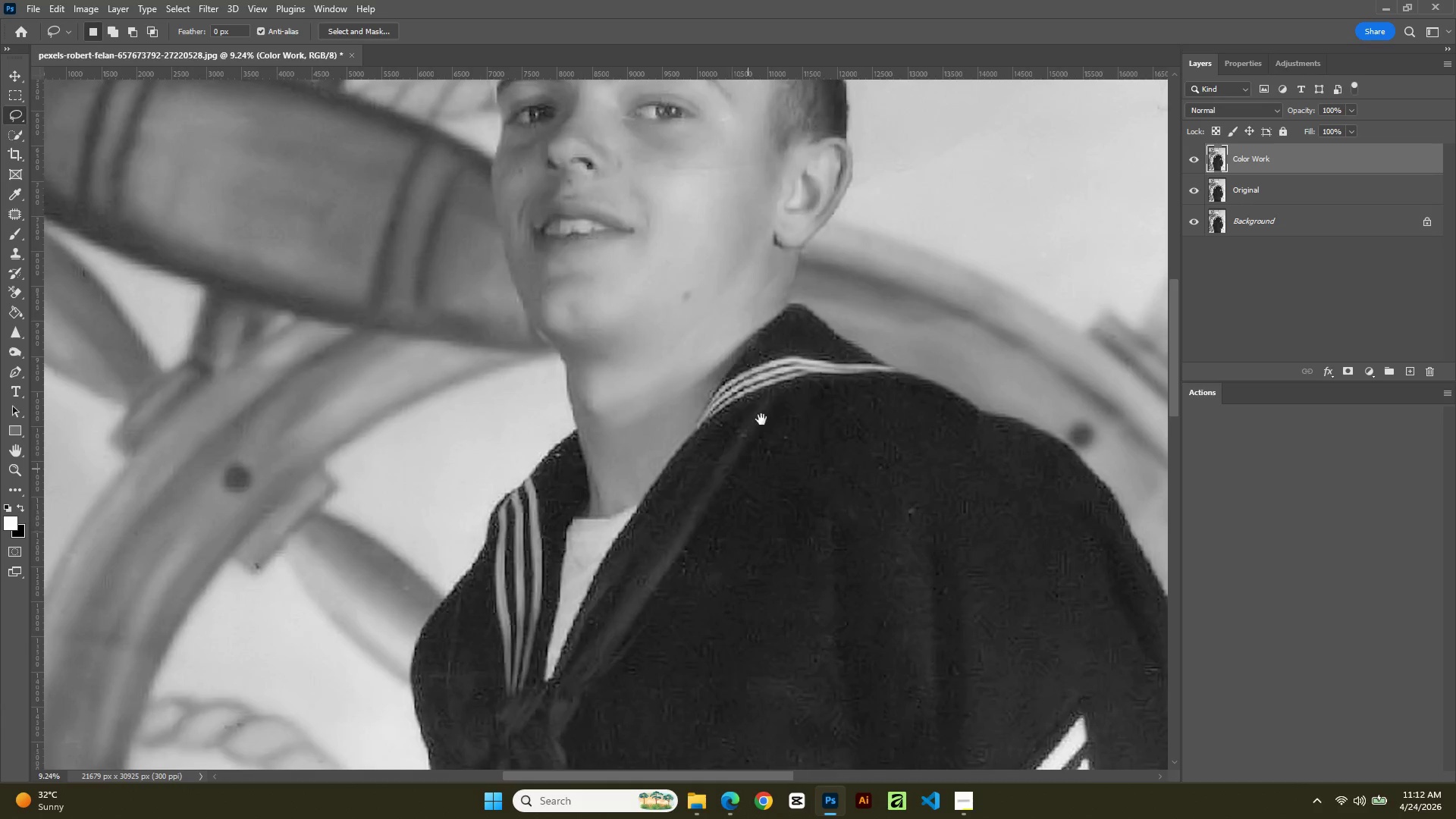 
key(Space)
 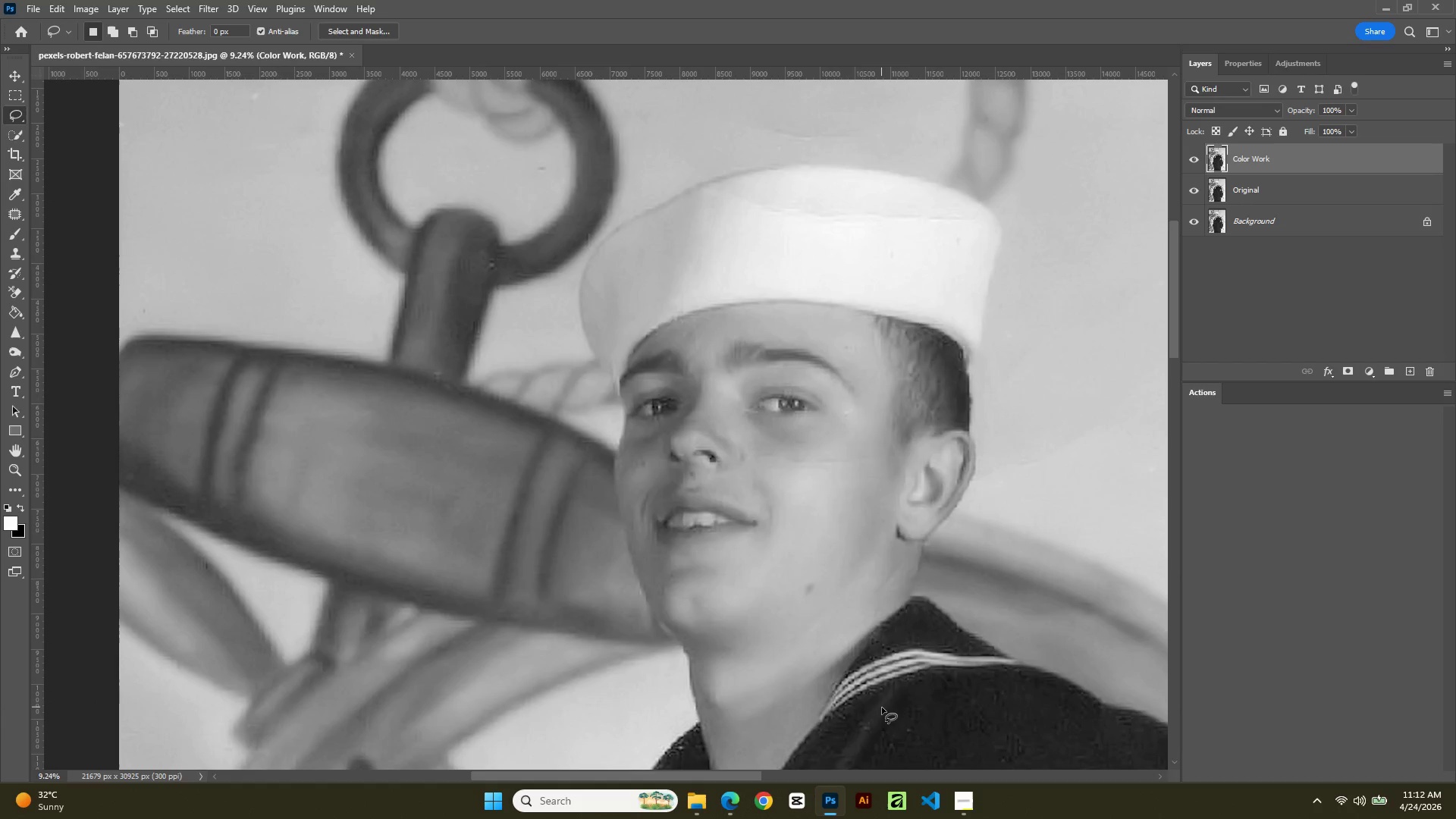 
key(P)
 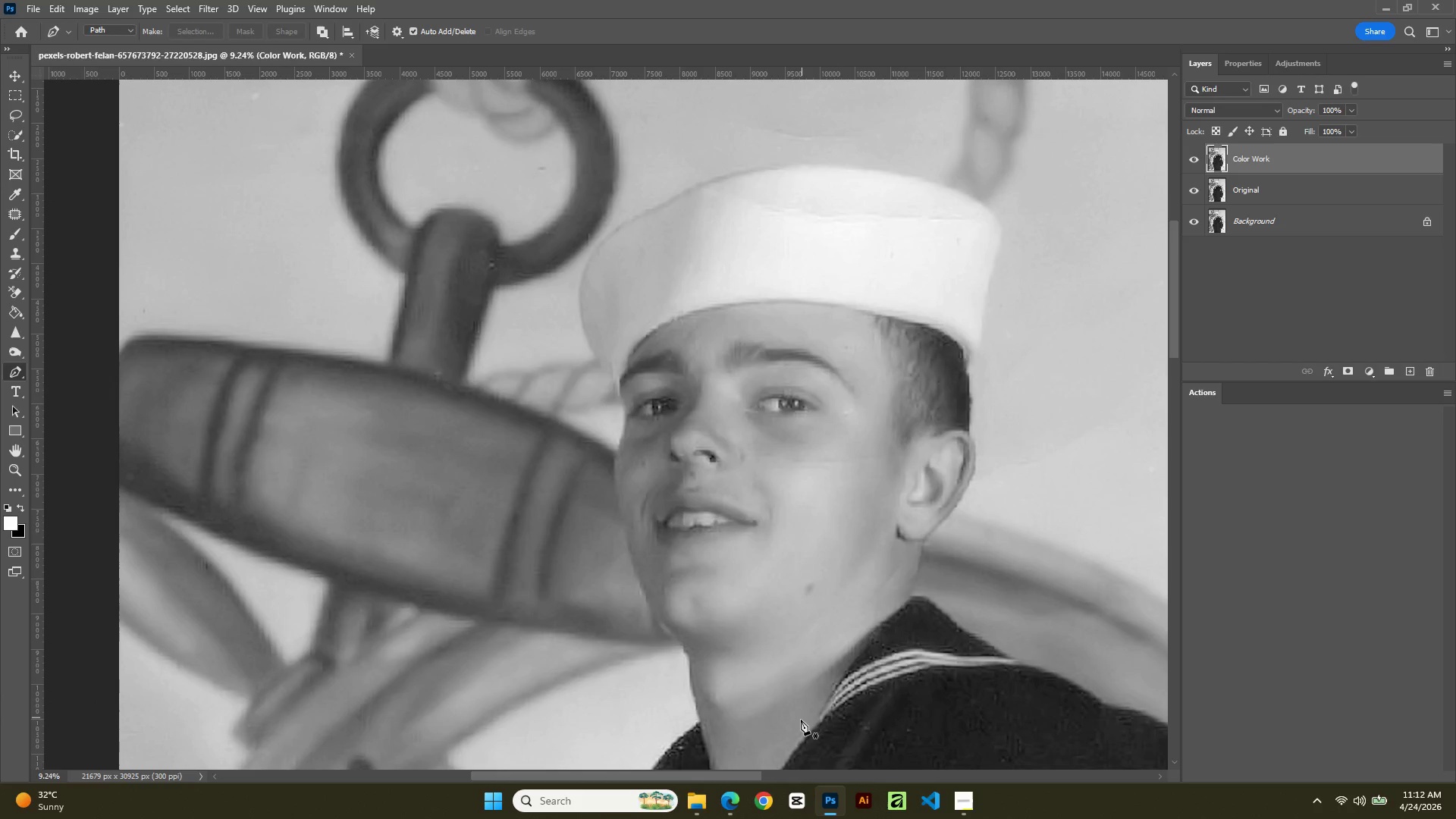 
key(P)
 